 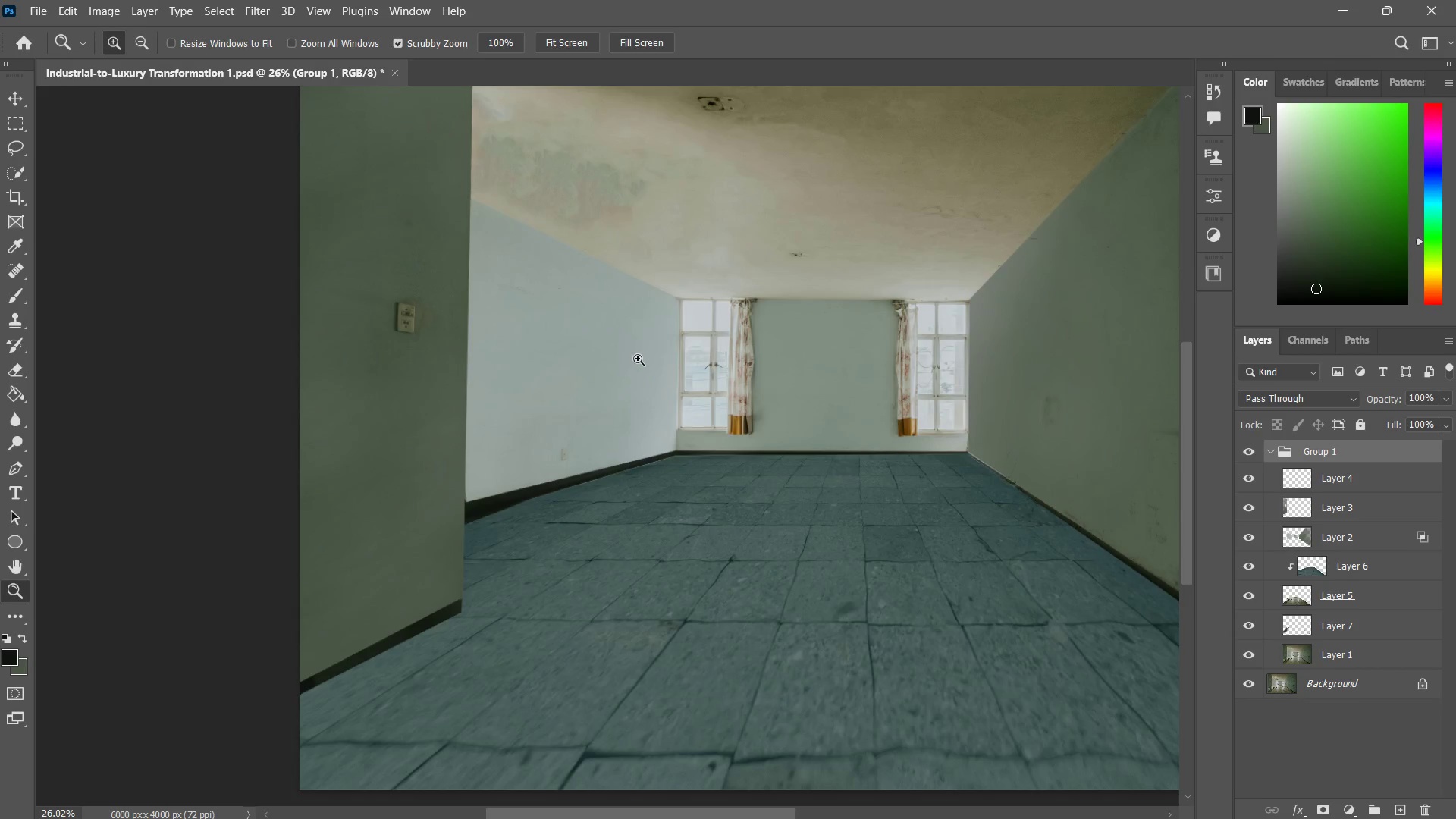 
left_click_drag(start_coordinate=[638, 359], to_coordinate=[649, 356])
 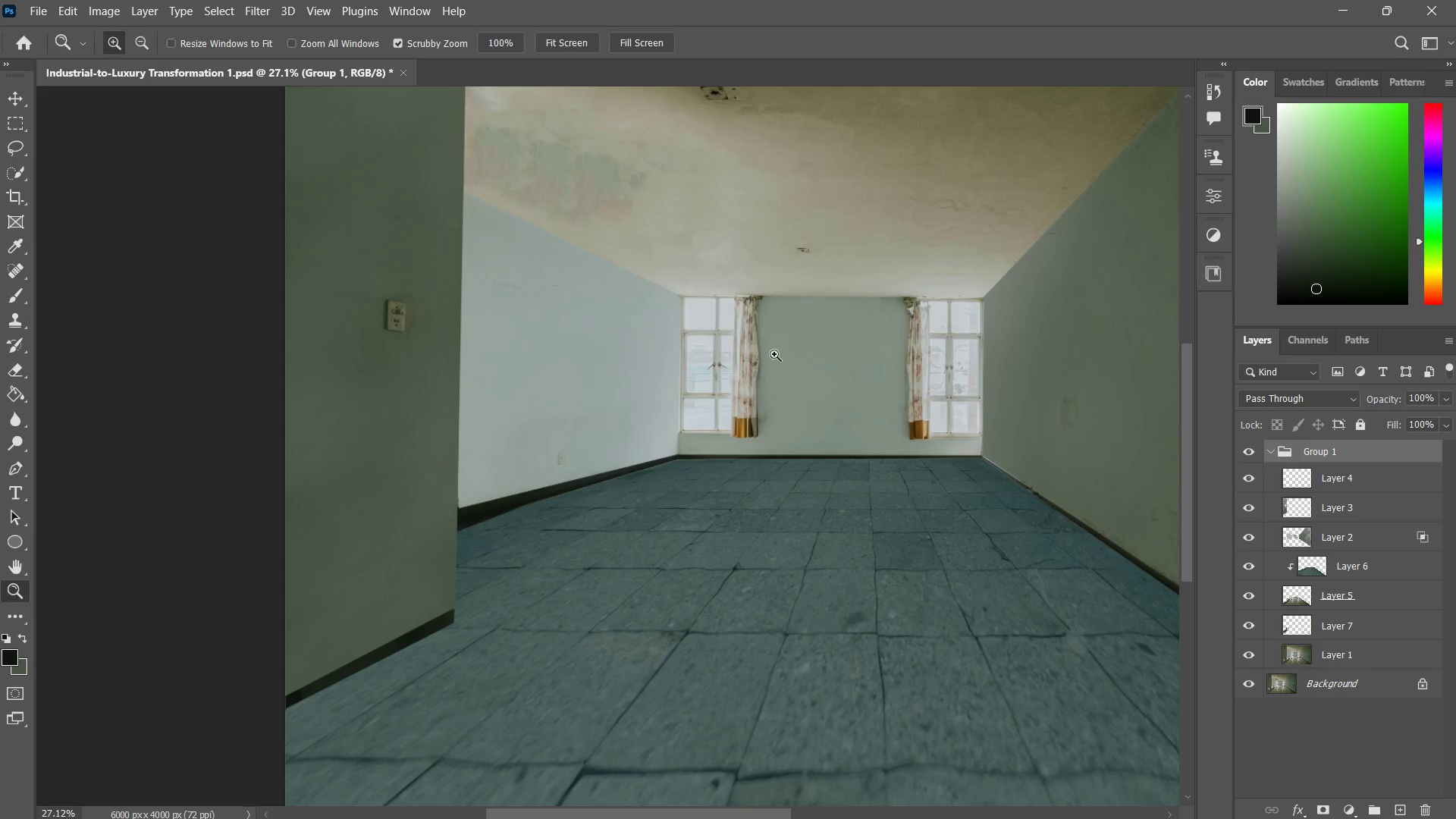 
left_click_drag(start_coordinate=[774, 354], to_coordinate=[761, 399])
 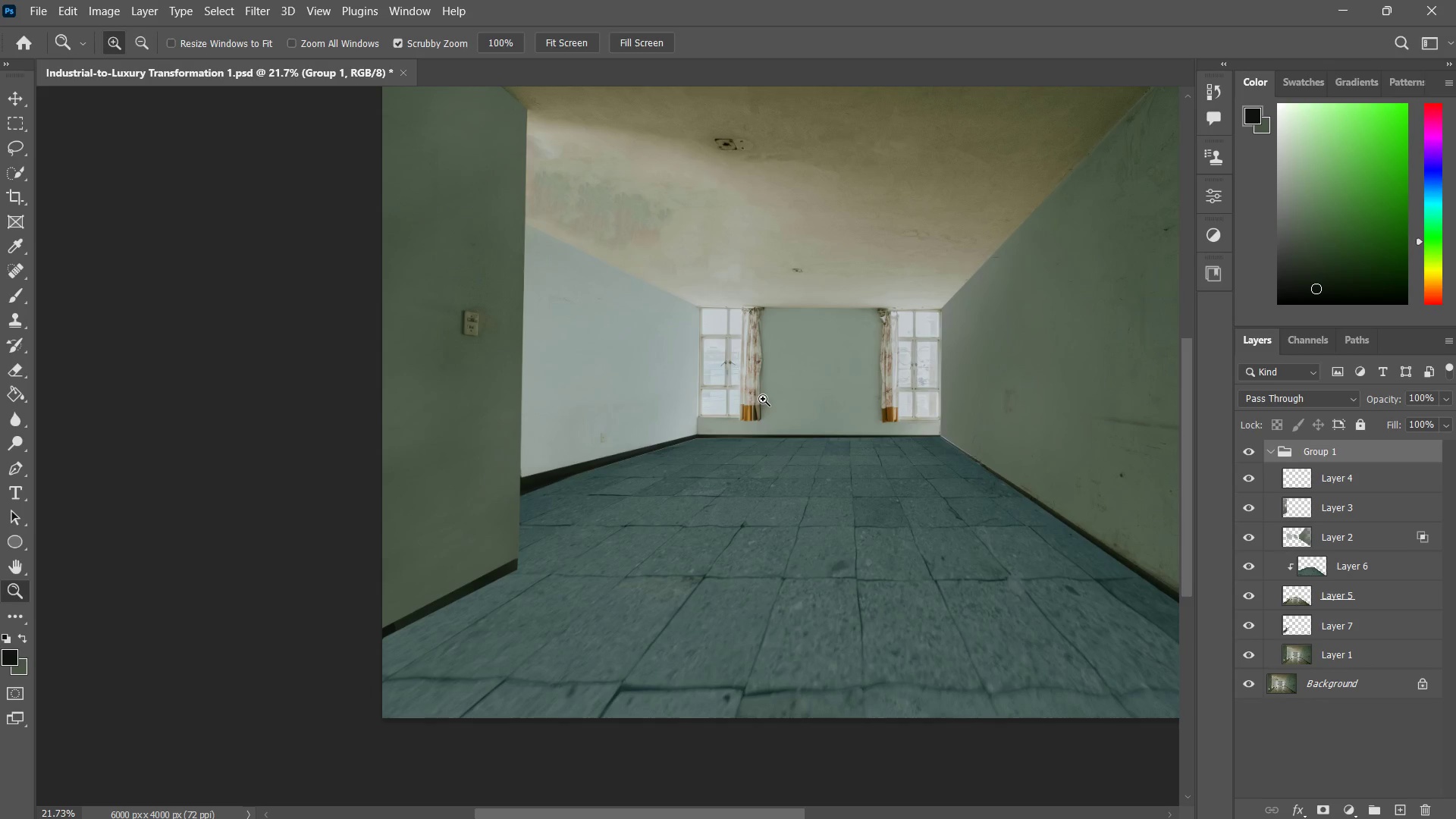 
left_click_drag(start_coordinate=[808, 397], to_coordinate=[793, 423])
 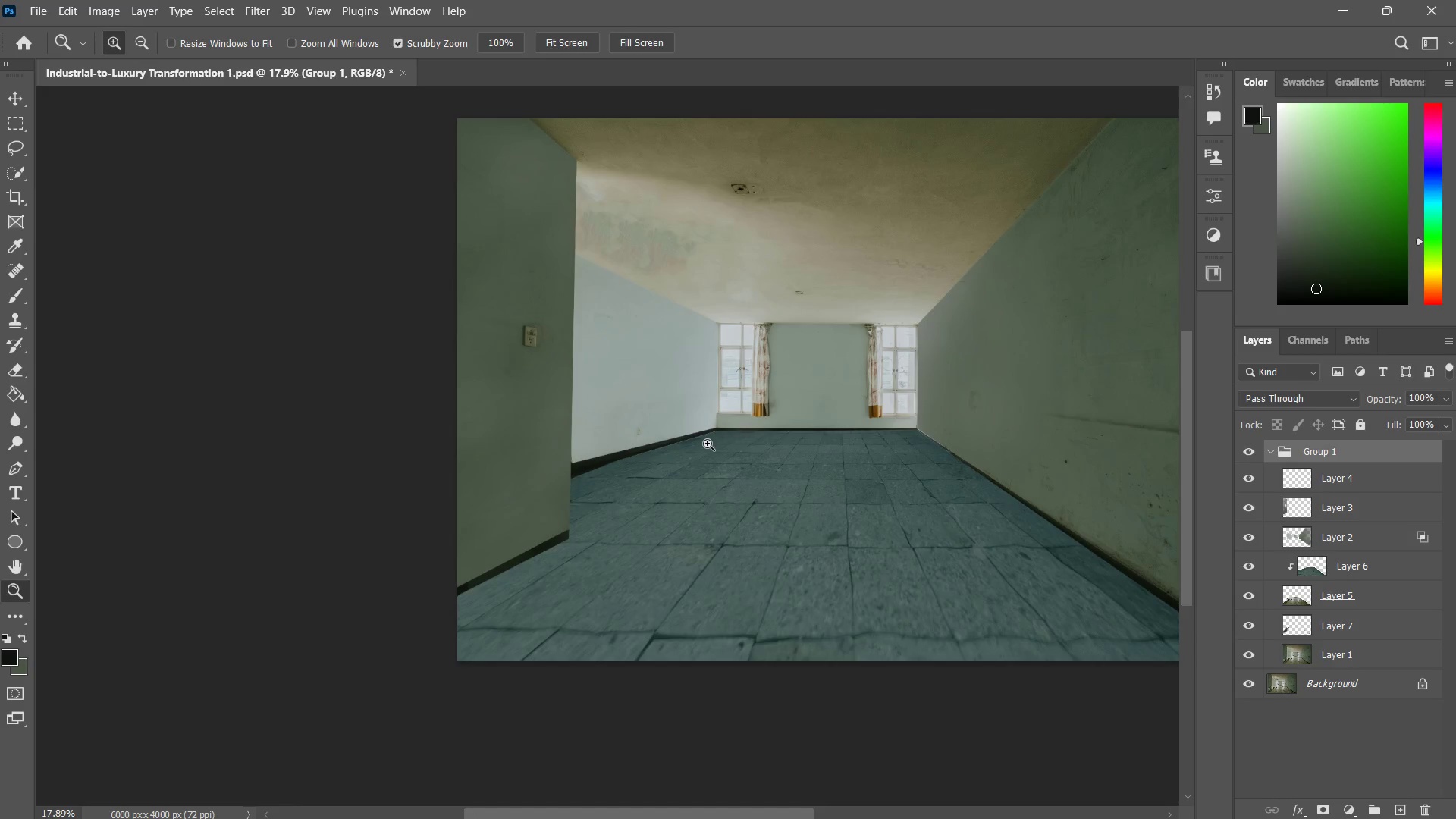 
left_click_drag(start_coordinate=[723, 432], to_coordinate=[772, 413])
 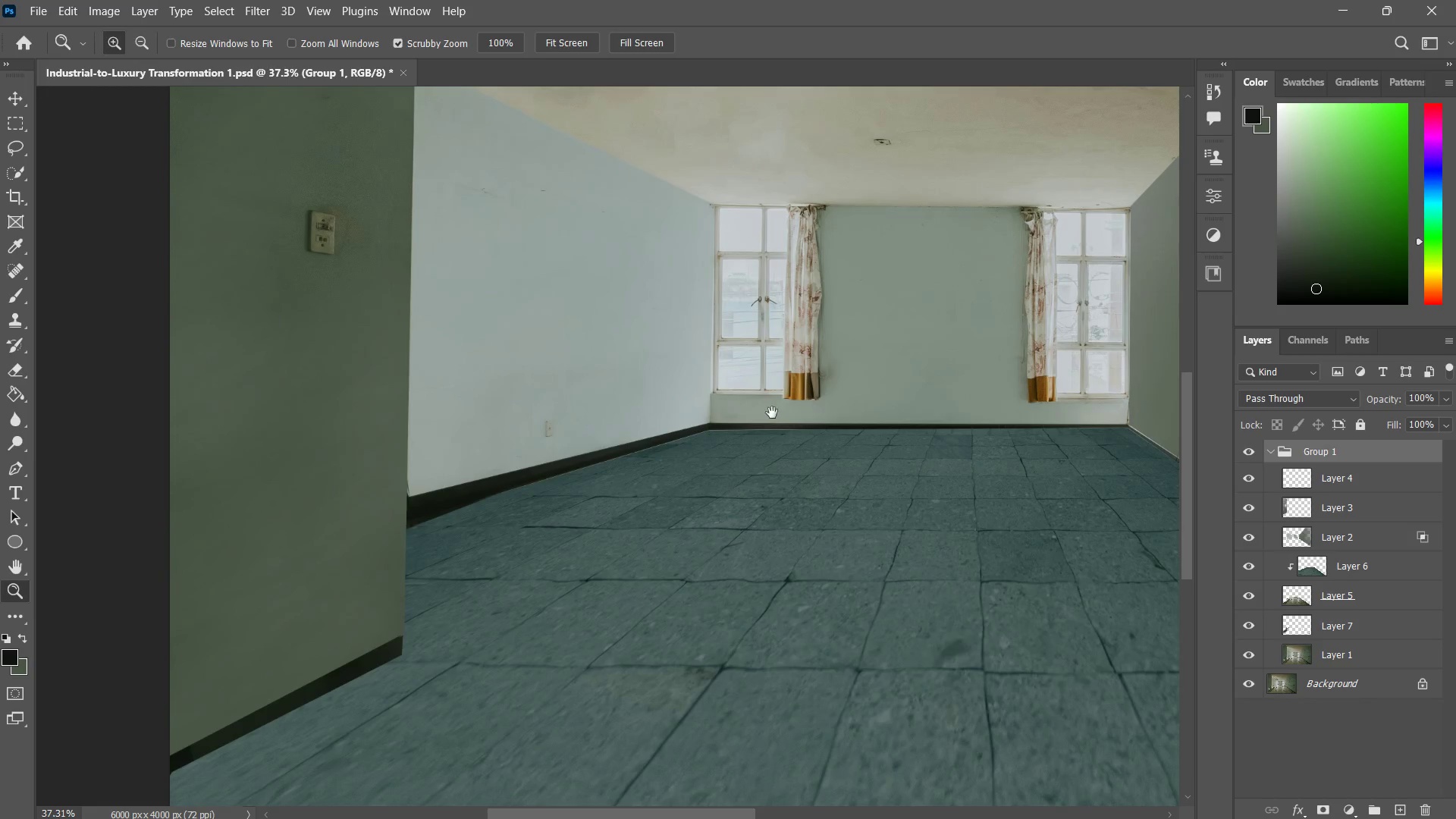 
key(Space)
 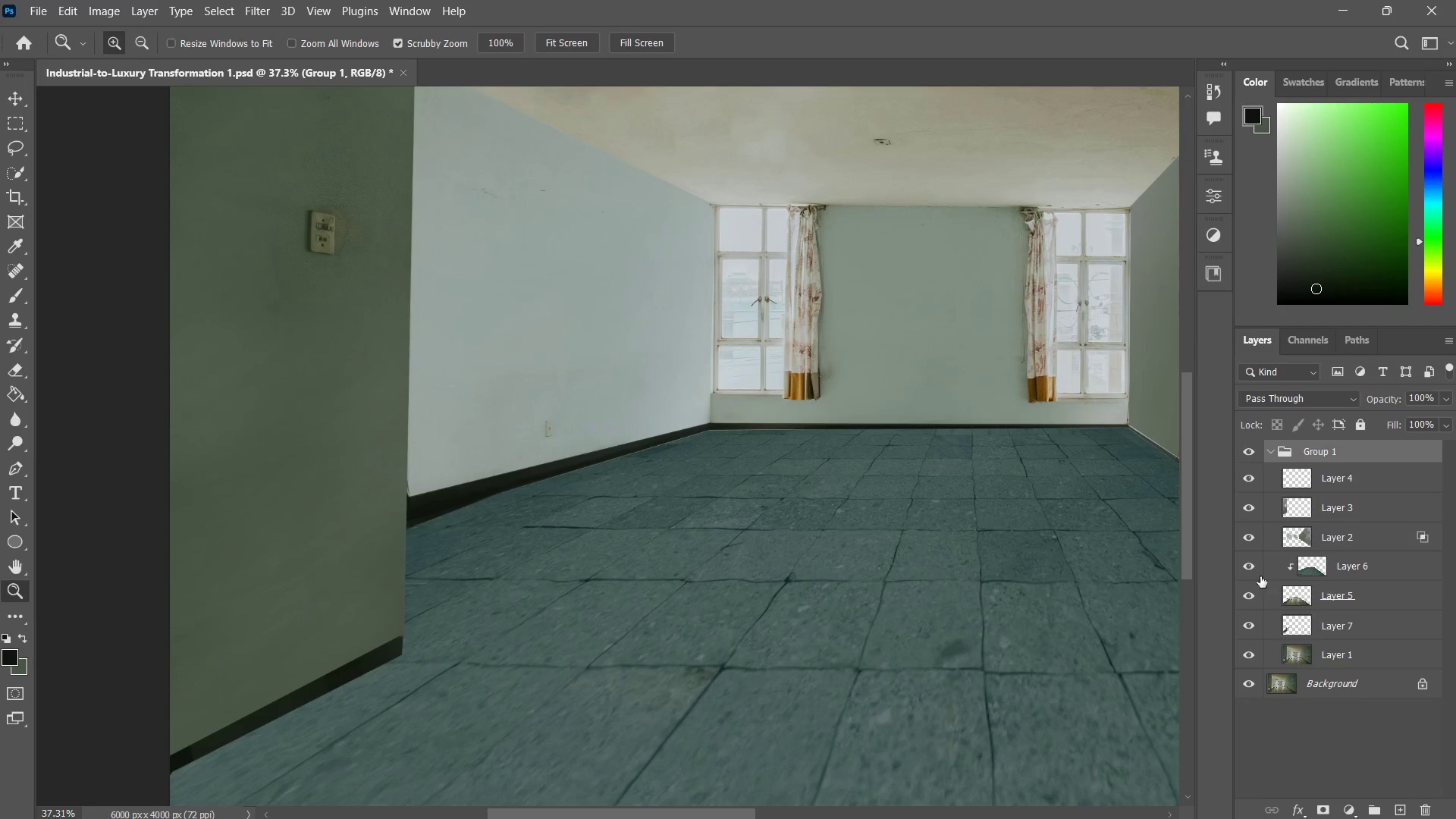 
left_click([1248, 572])
 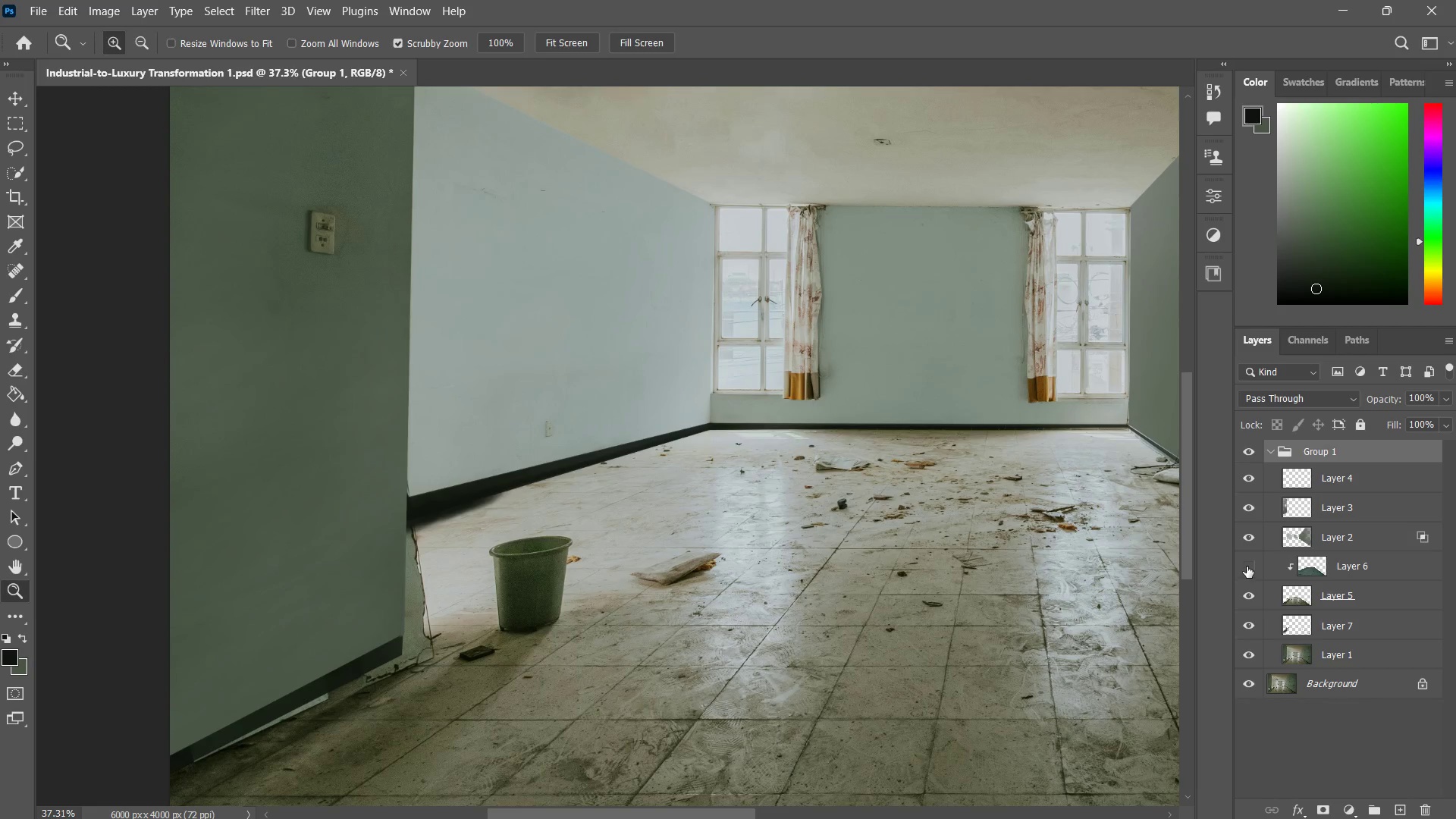 
left_click([1247, 566])
 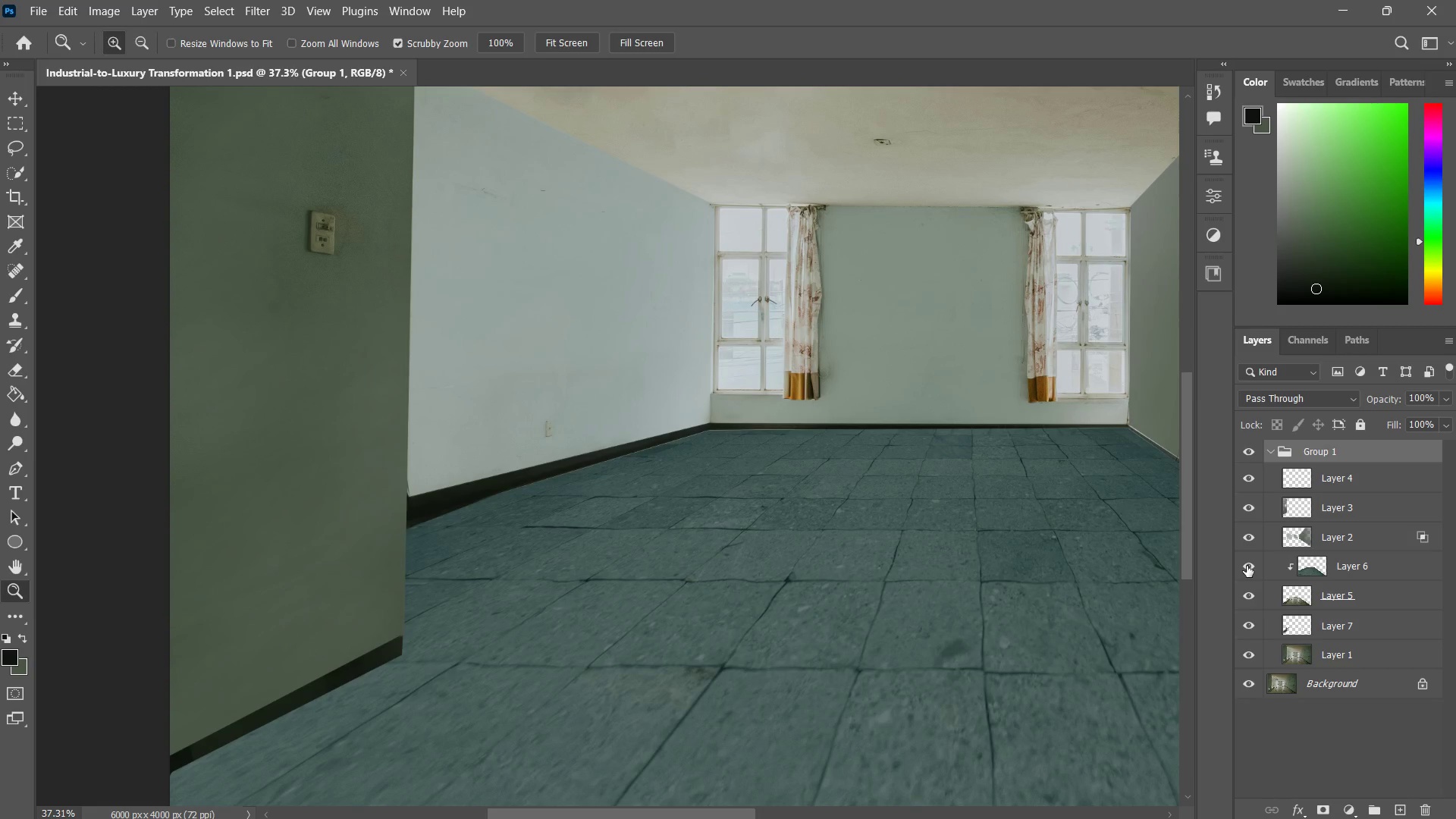 
key(Z)
 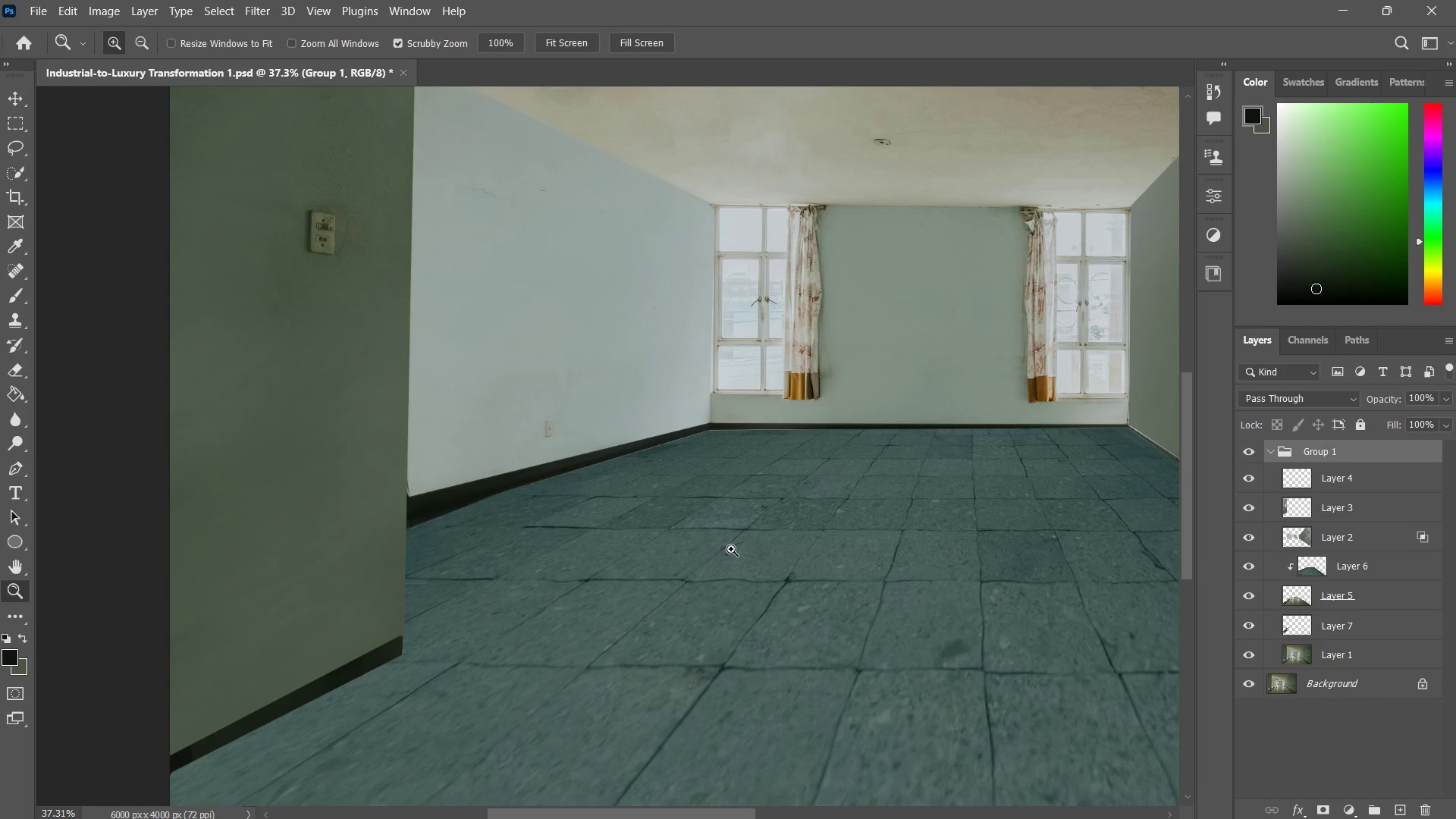 
type(z z zzz)
 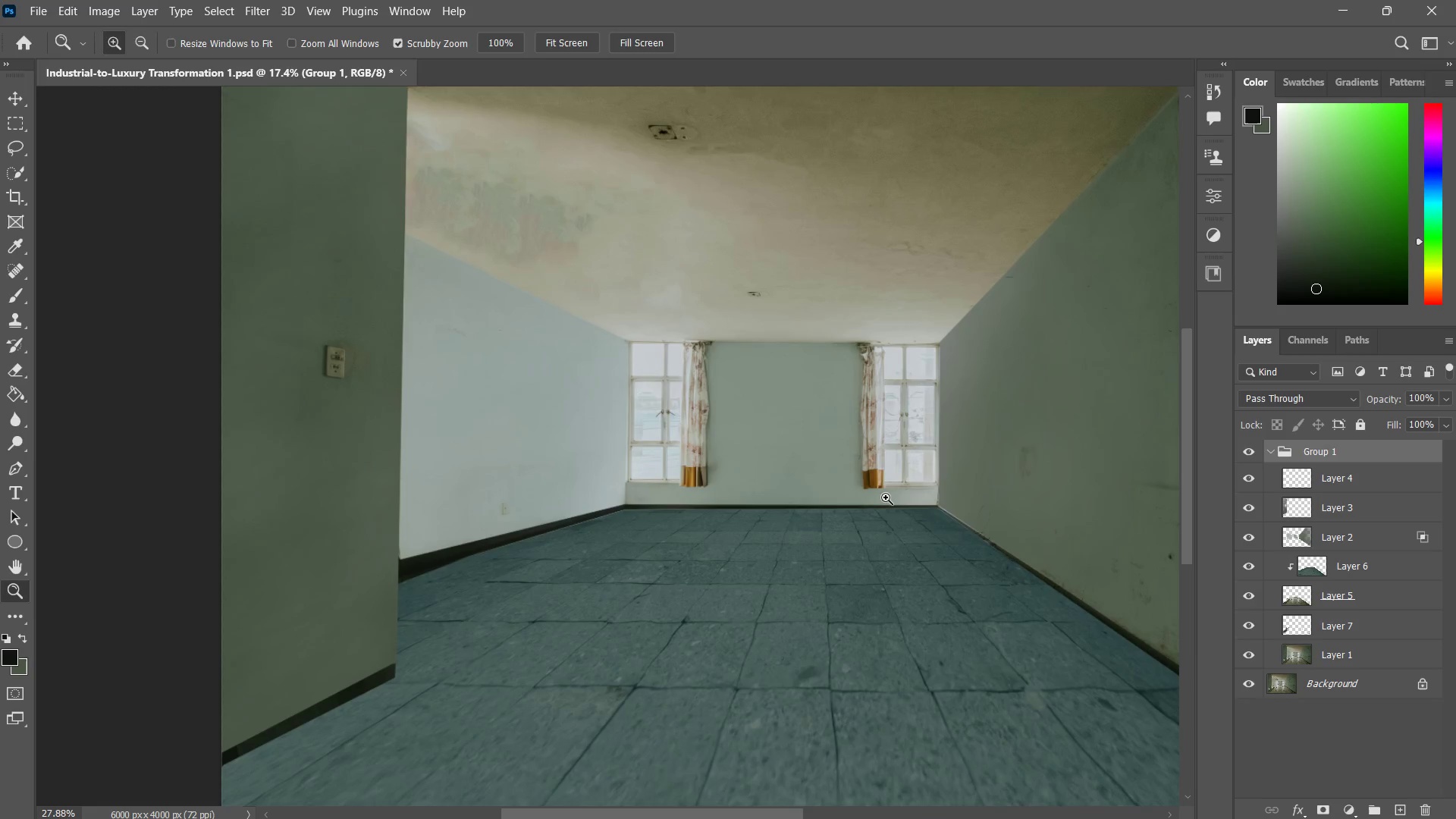 
left_click_drag(start_coordinate=[739, 547], to_coordinate=[723, 569])
 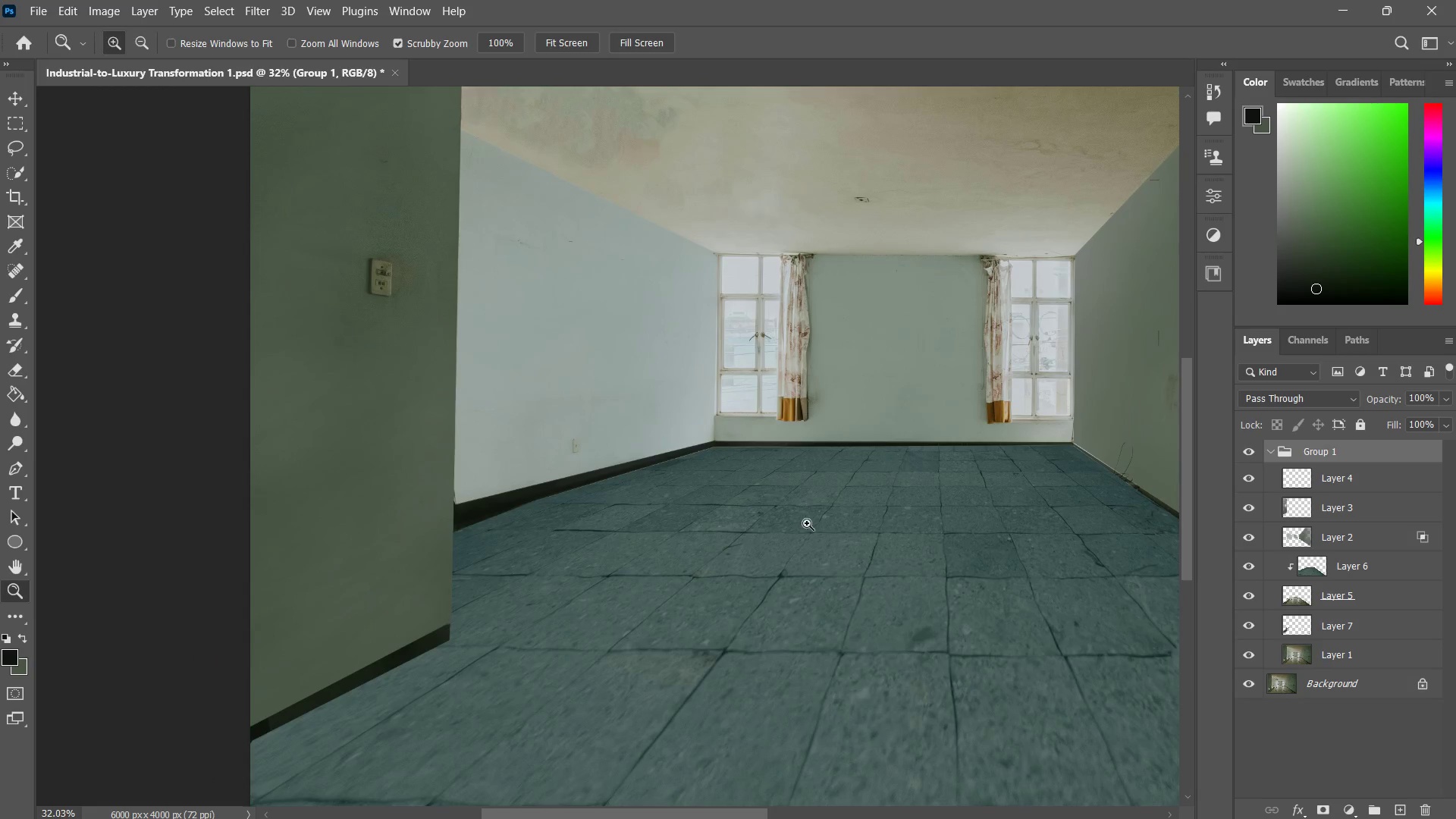 
left_click_drag(start_coordinate=[808, 522], to_coordinate=[780, 573])
 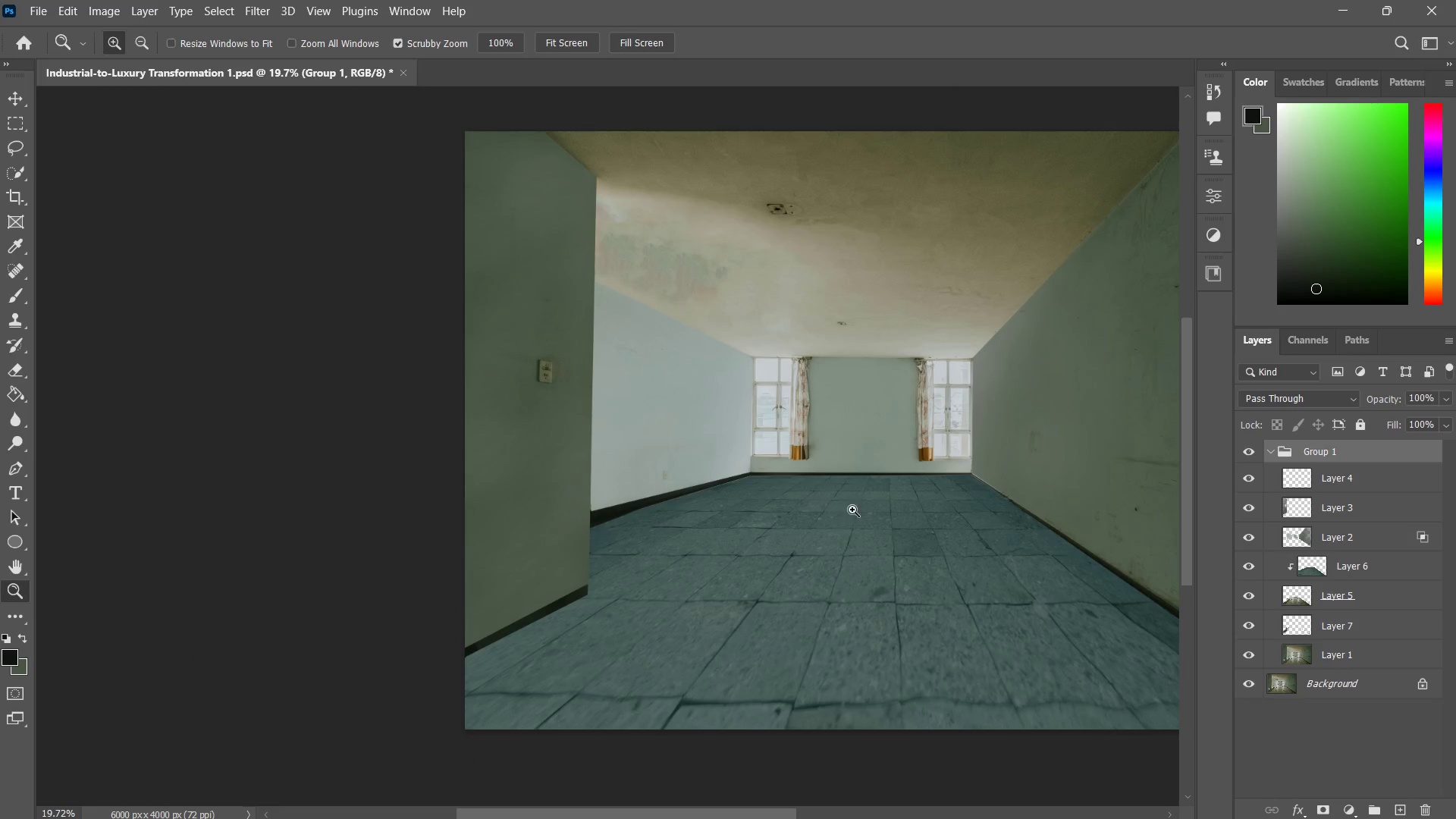 
left_click_drag(start_coordinate=[893, 501], to_coordinate=[836, 542])
 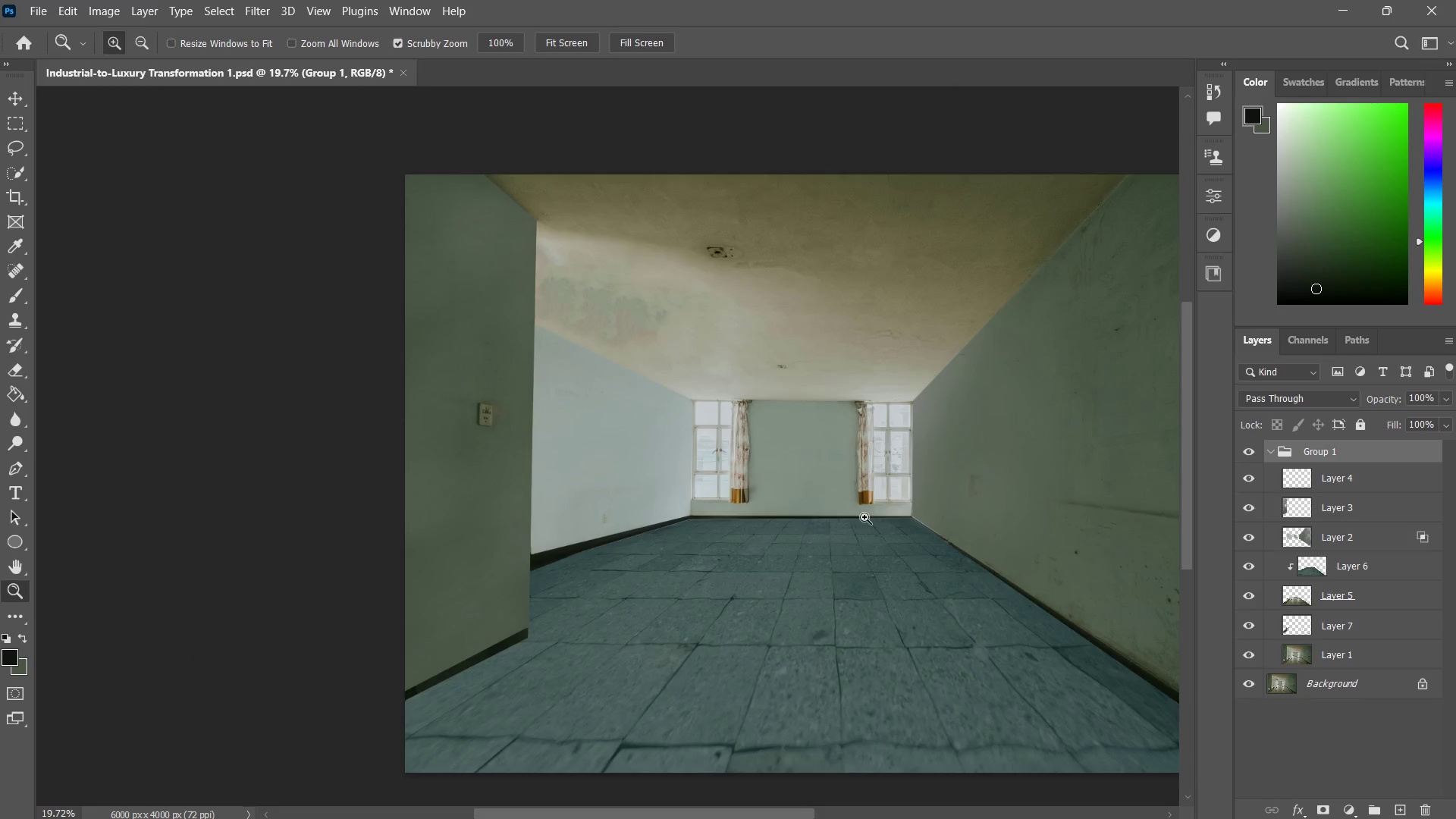 
left_click_drag(start_coordinate=[864, 517], to_coordinate=[856, 537])
 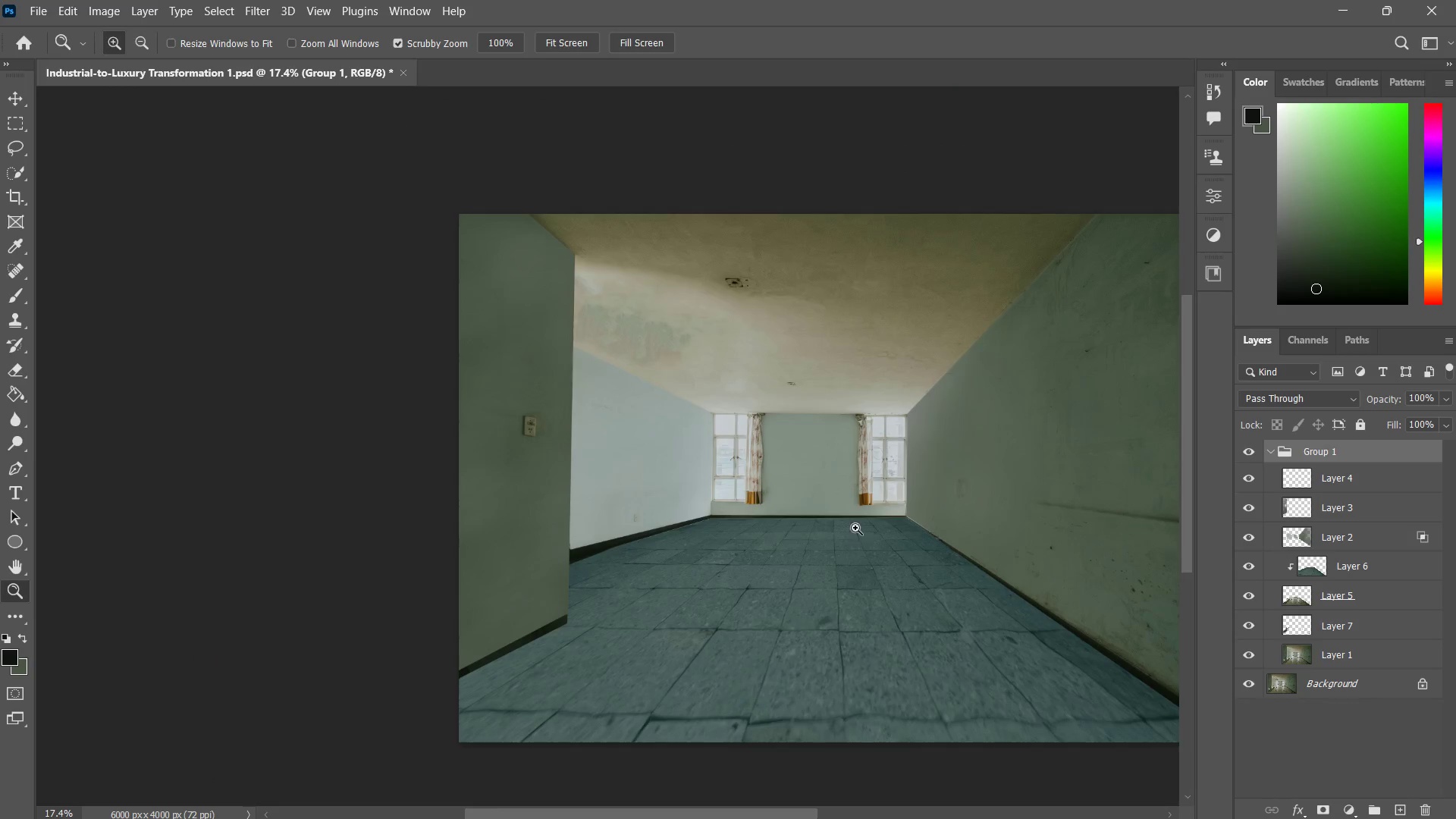 
left_click_drag(start_coordinate=[854, 533], to_coordinate=[886, 497])
 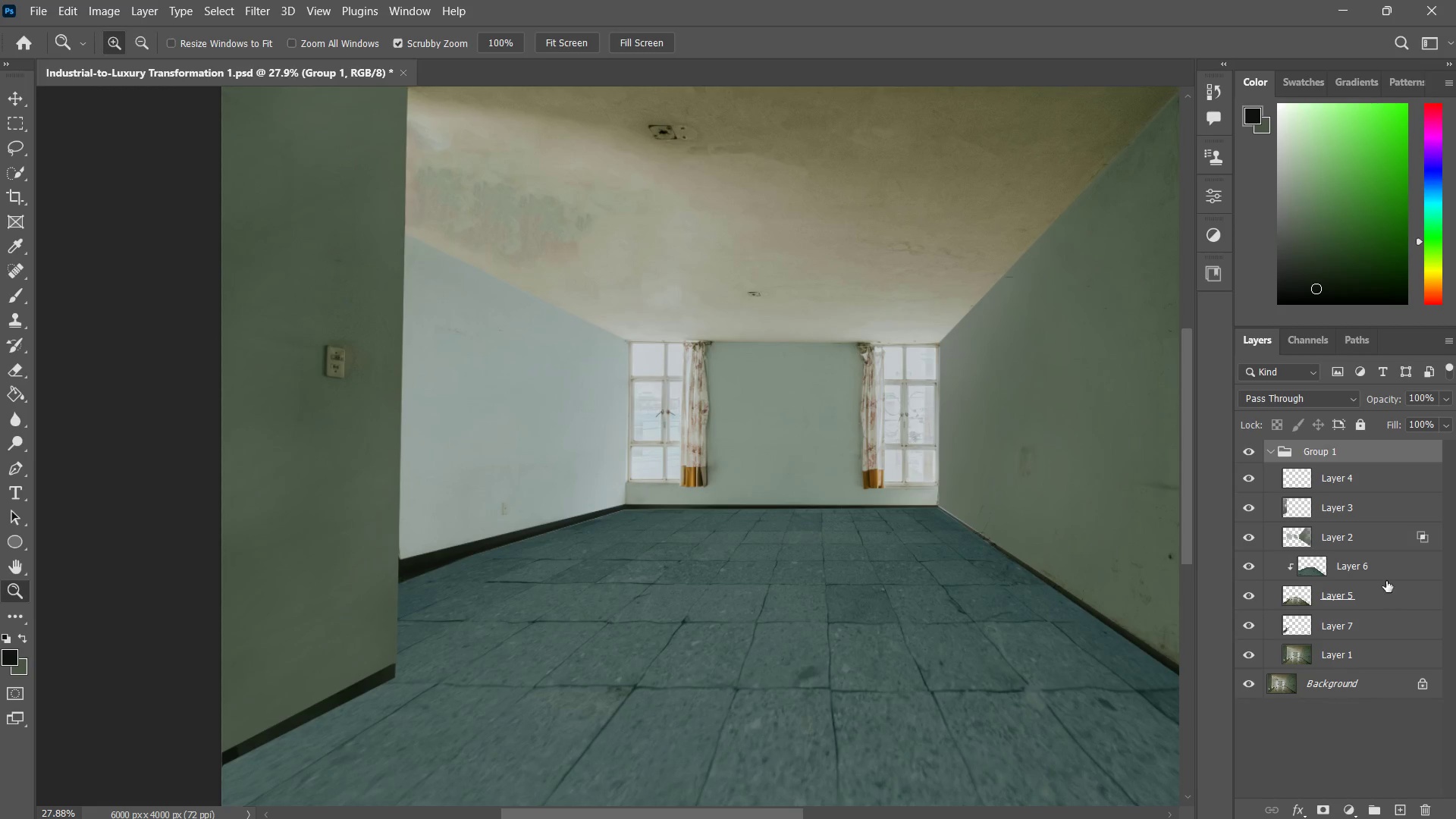 
left_click([1378, 571])
 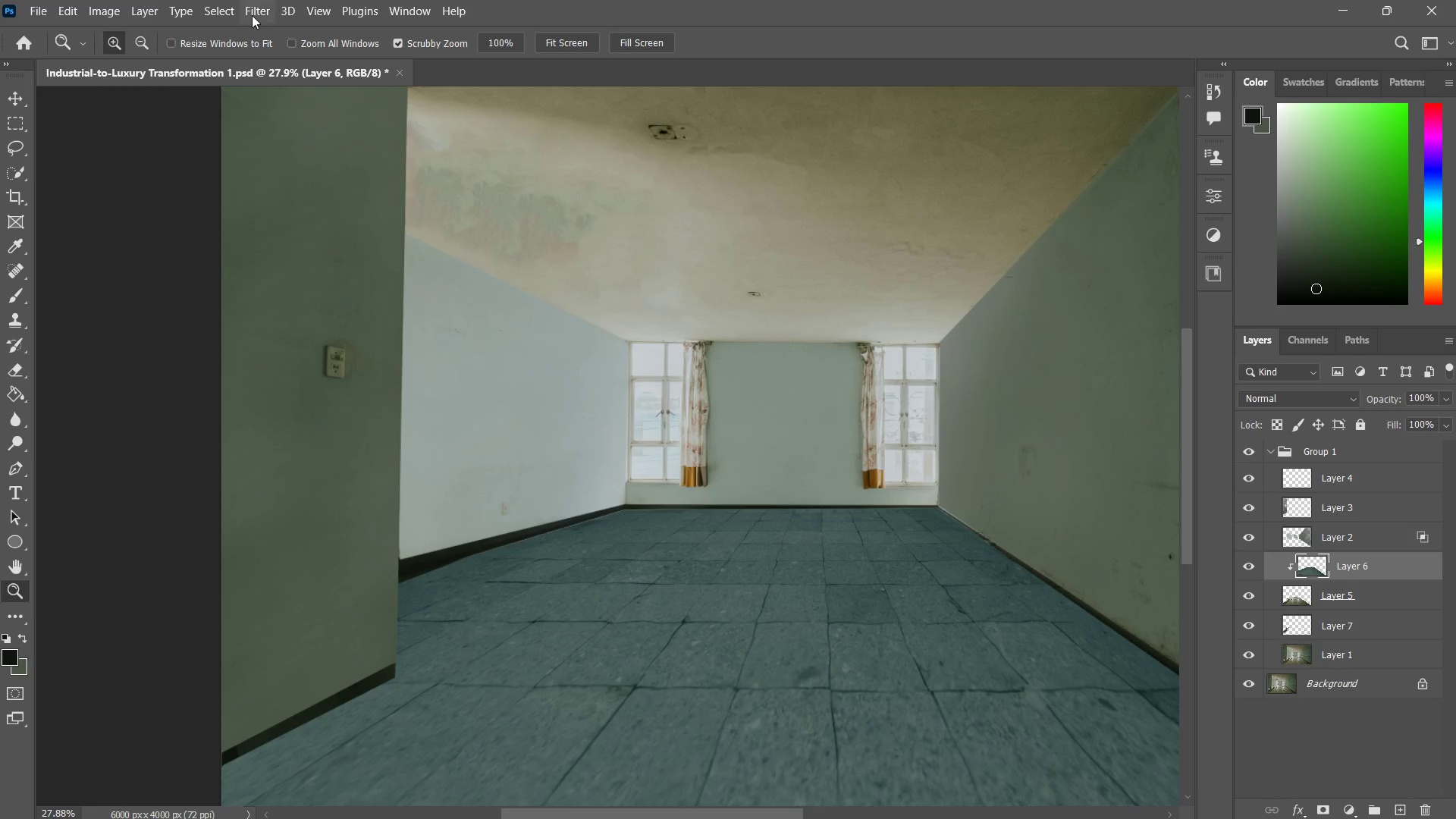 
left_click([110, 1])
 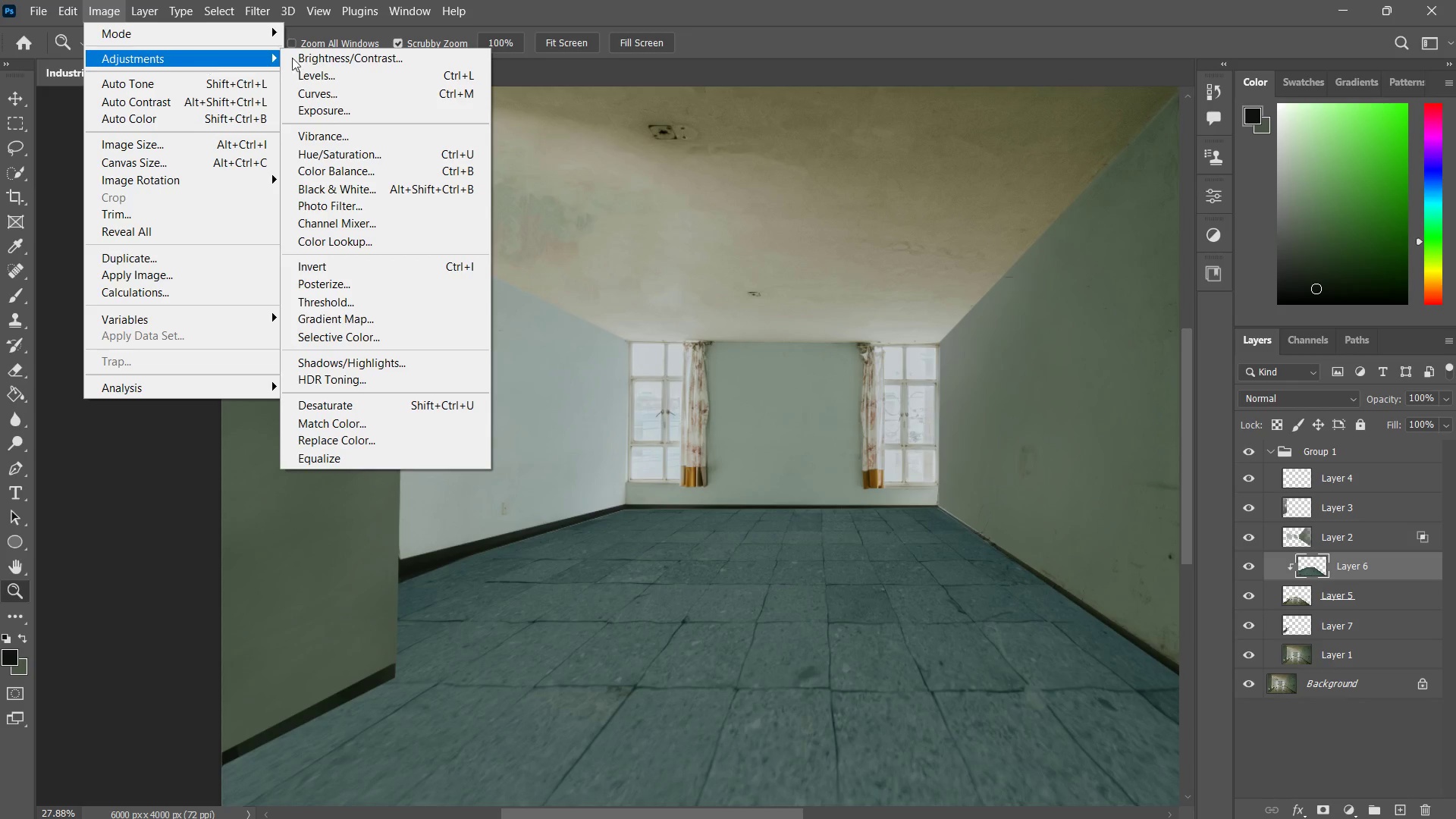 
left_click([355, 50])
 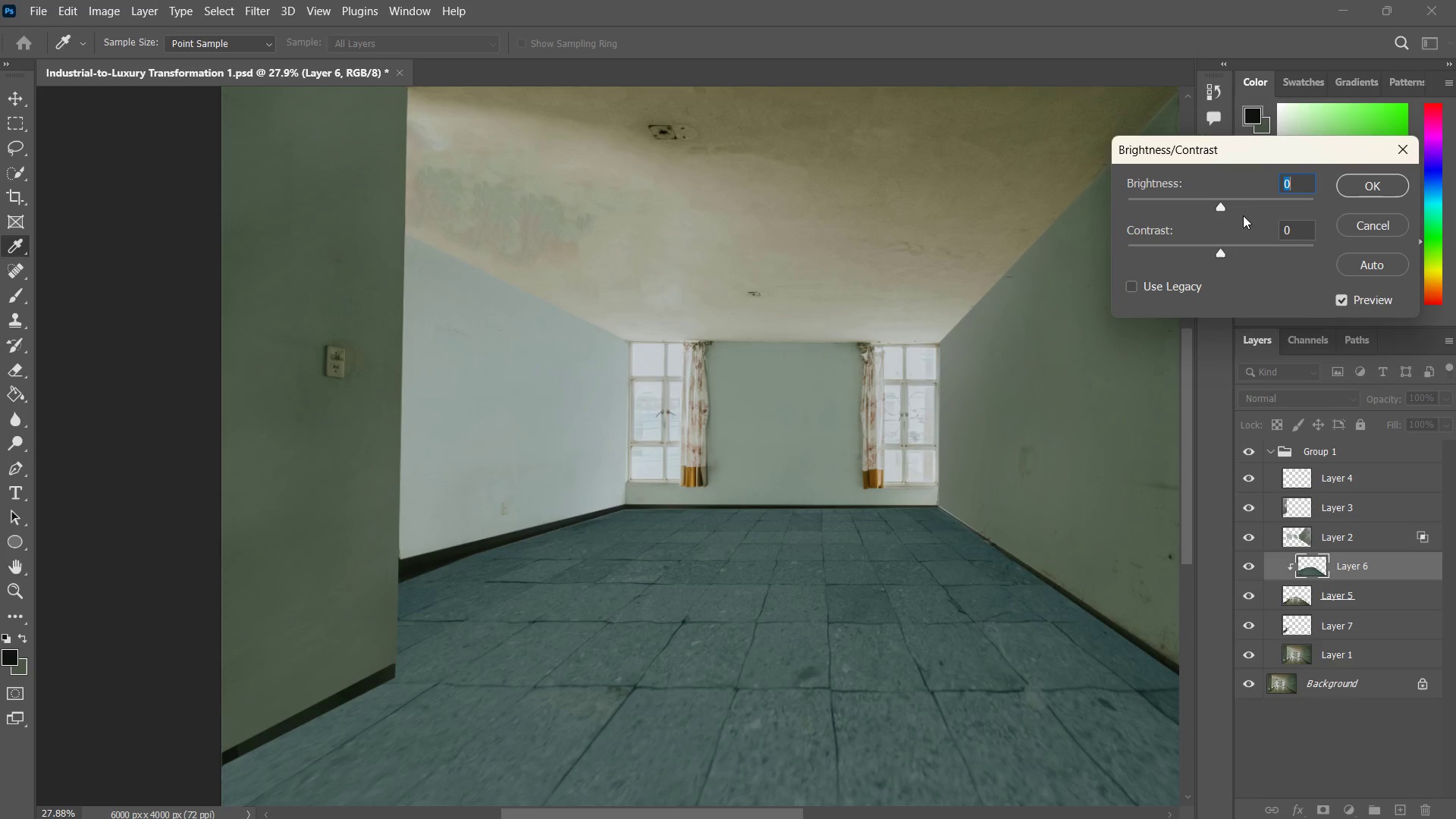 
left_click_drag(start_coordinate=[1227, 211], to_coordinate=[1255, 200])
 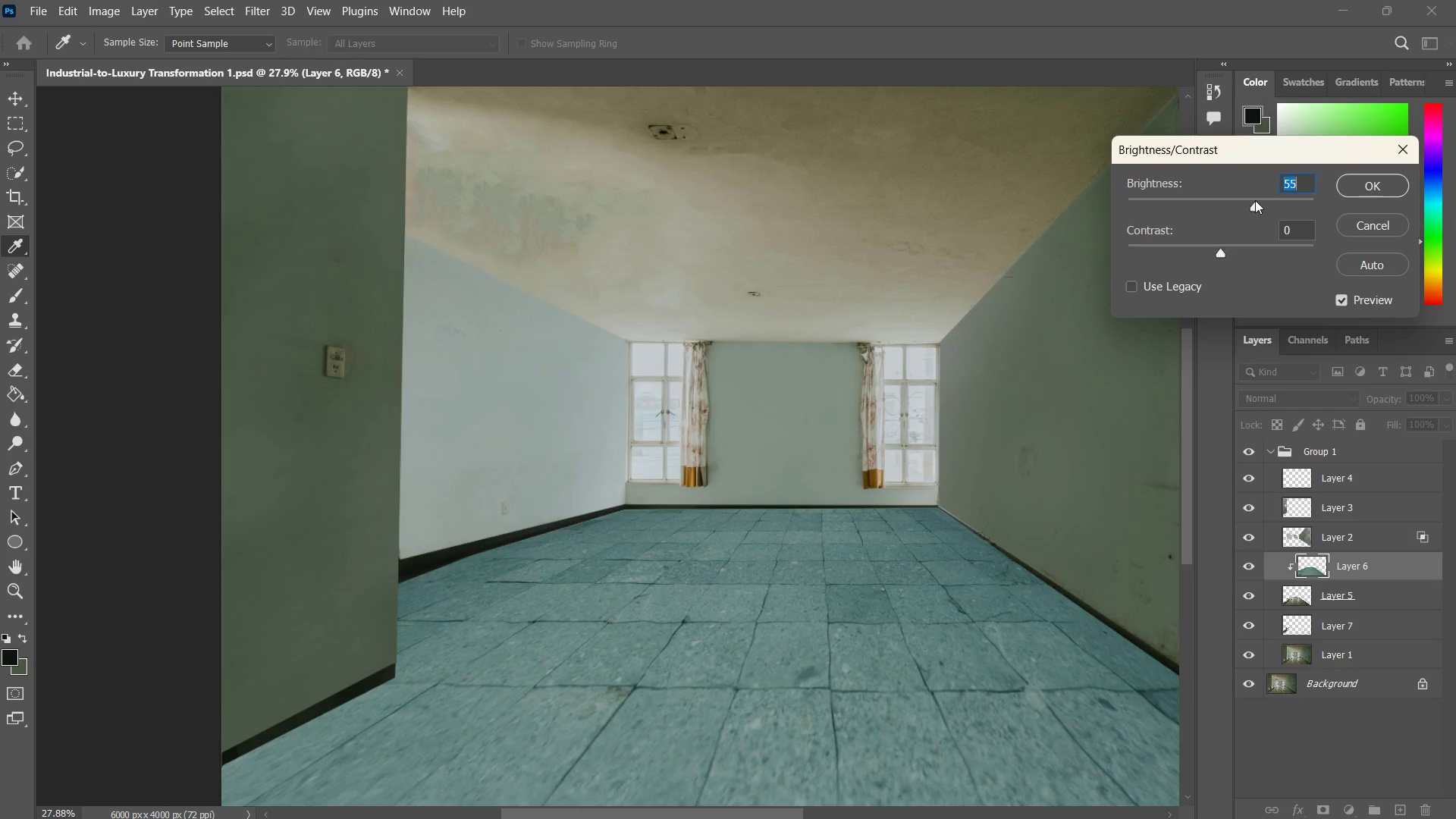 
key(Control+Z)
 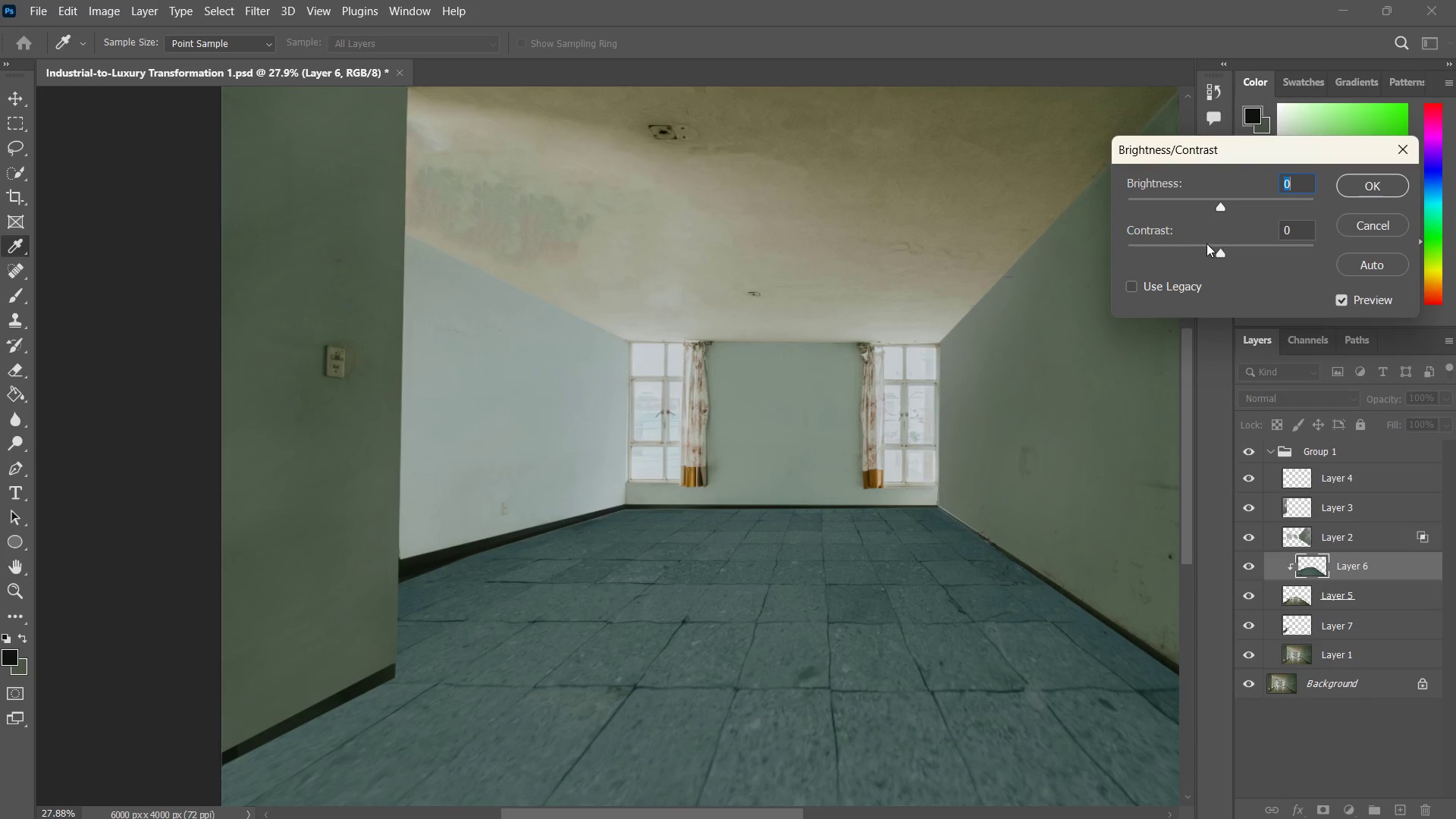 
left_click_drag(start_coordinate=[1212, 246], to_coordinate=[1254, 261])
 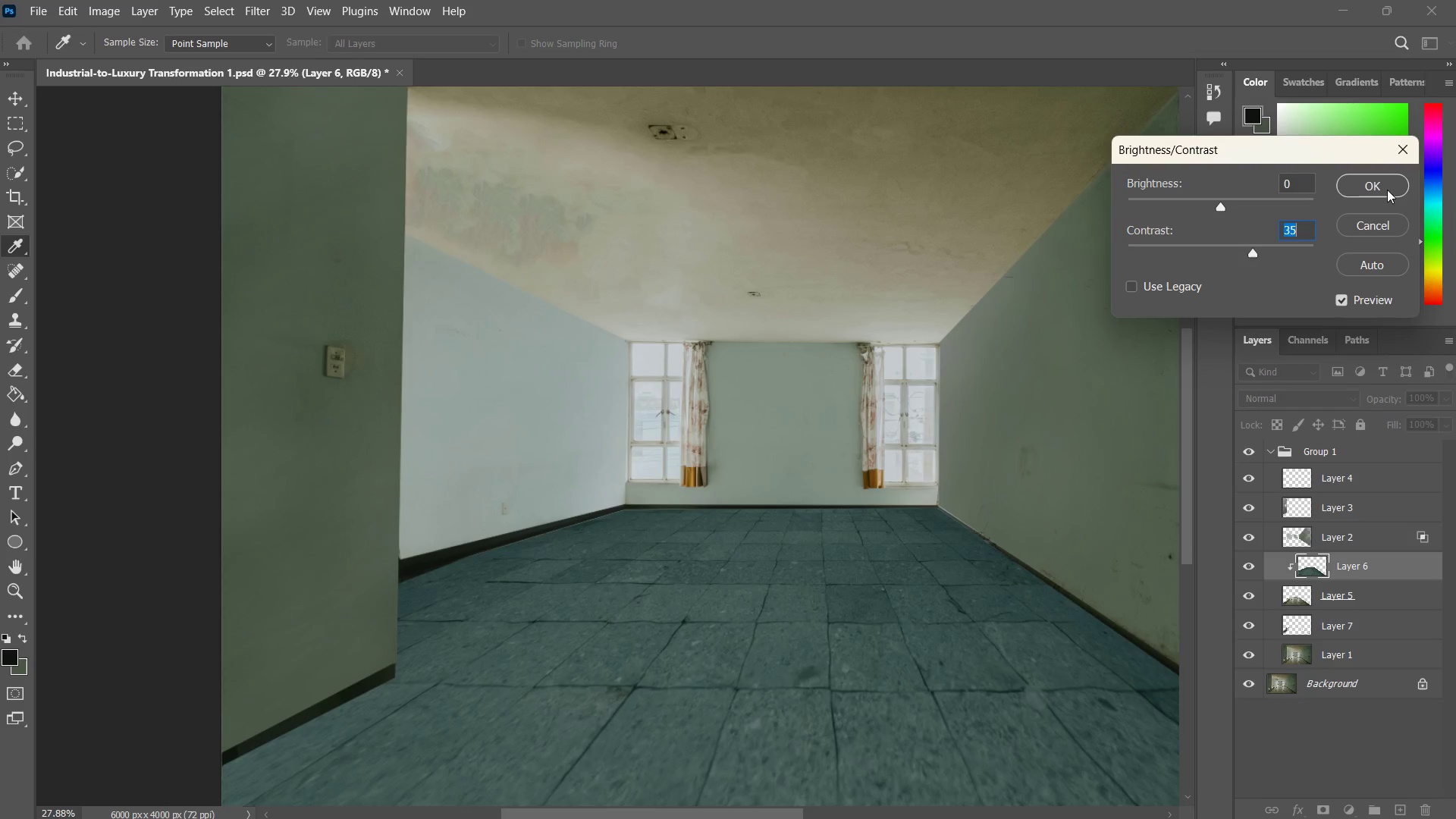 
left_click([1385, 188])
 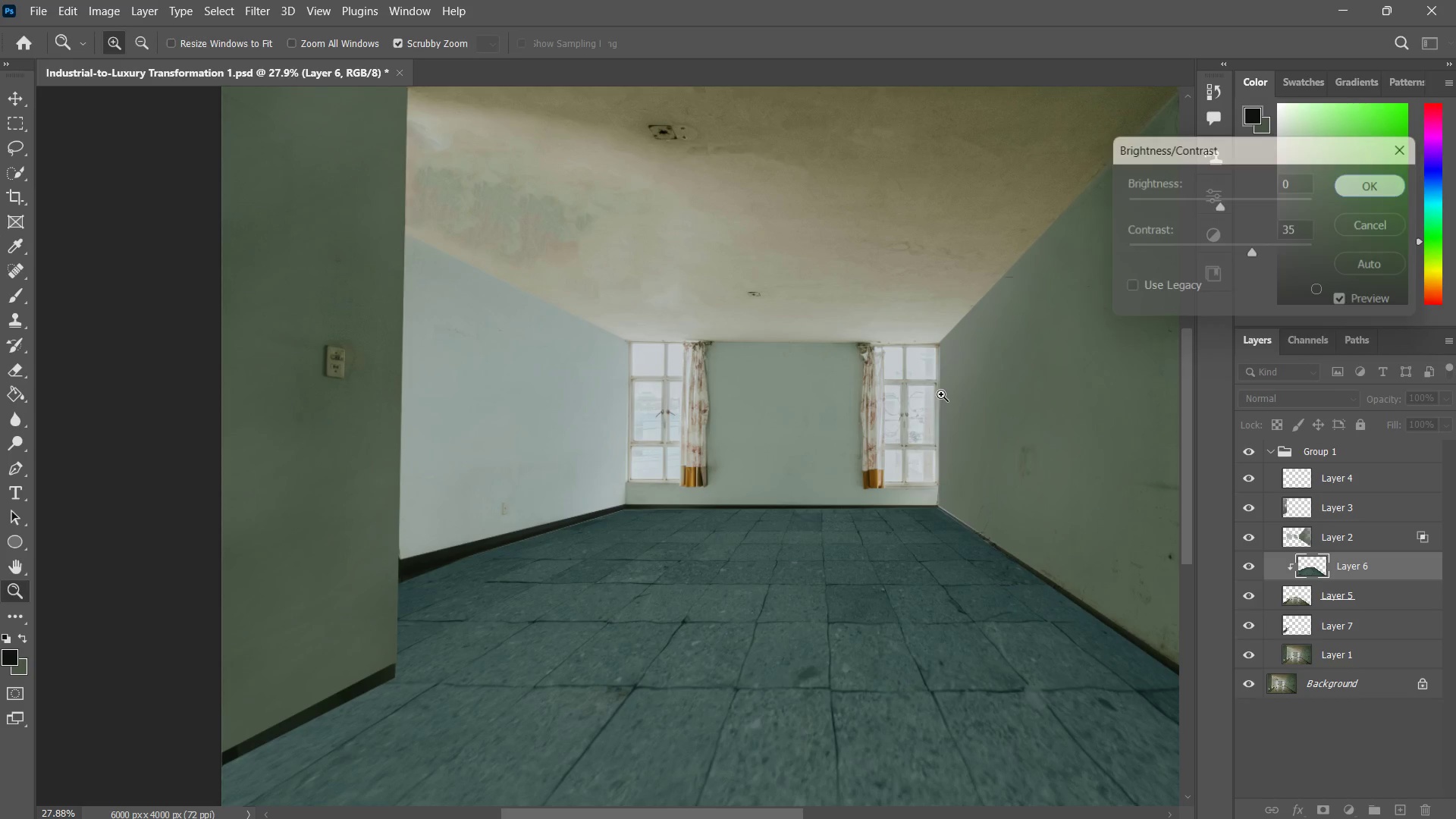 
type(z zv)
 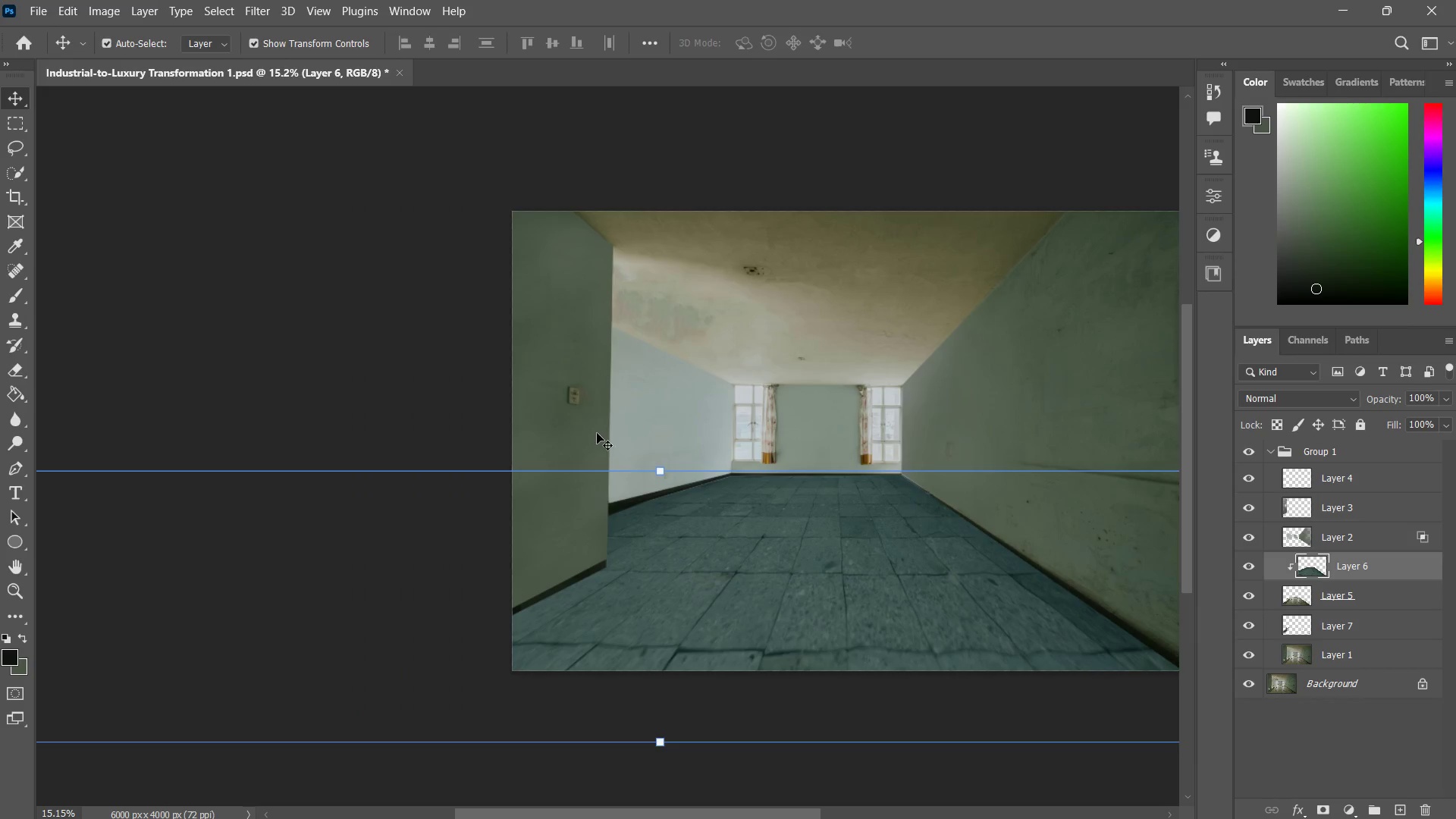 
left_click_drag(start_coordinate=[858, 435], to_coordinate=[775, 507])
 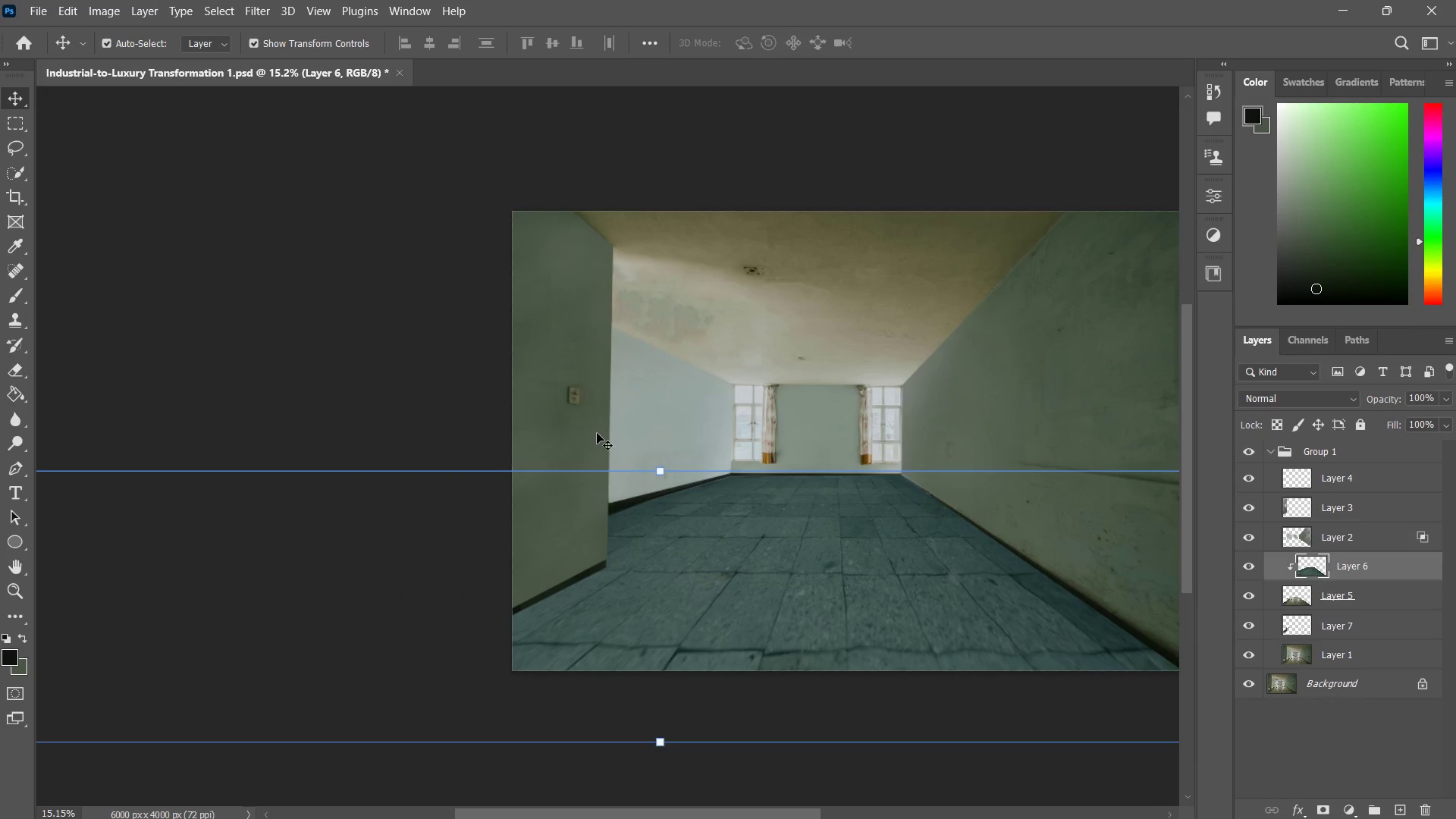 
left_click([586, 406])
 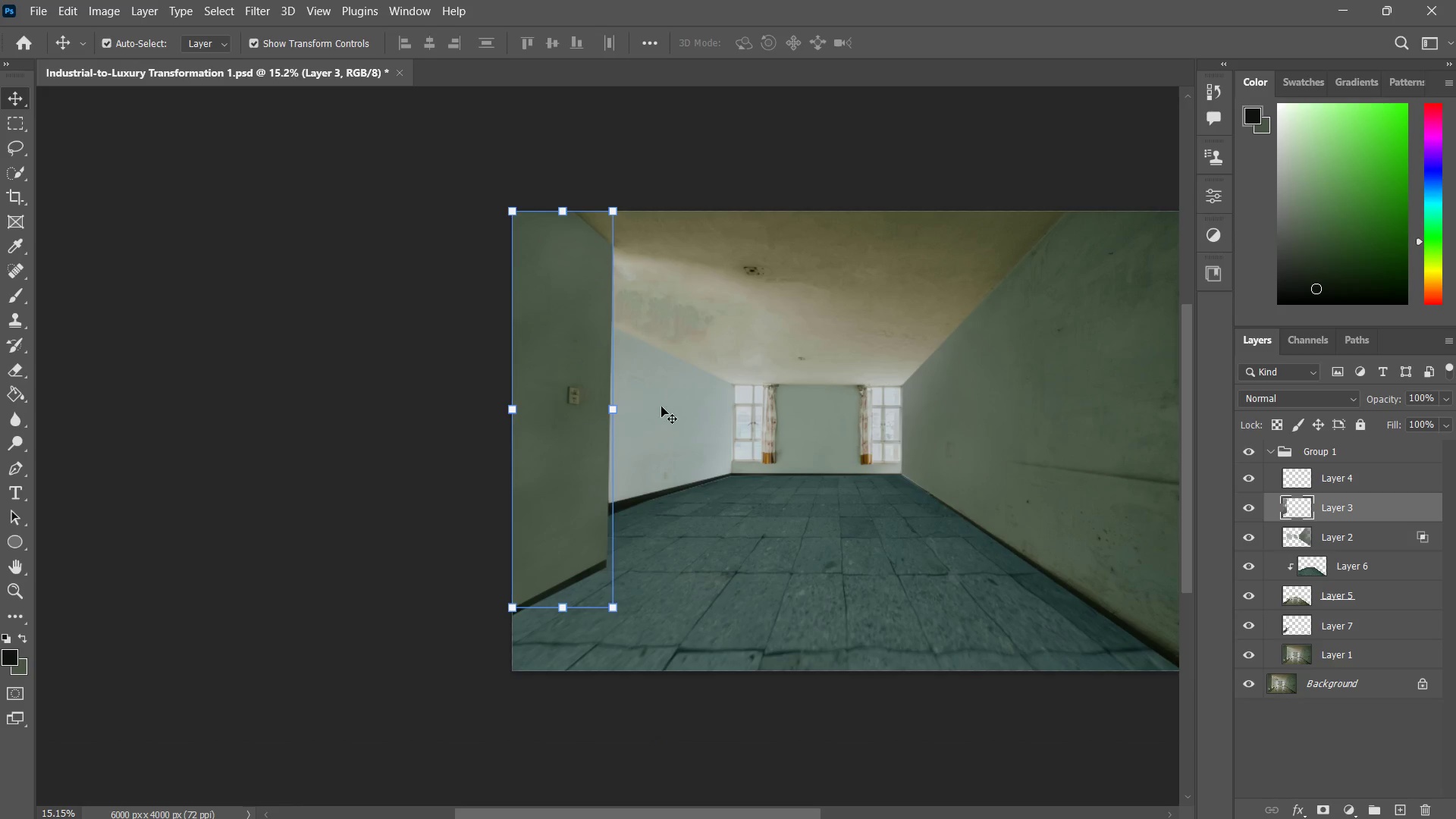 
left_click([663, 406])
 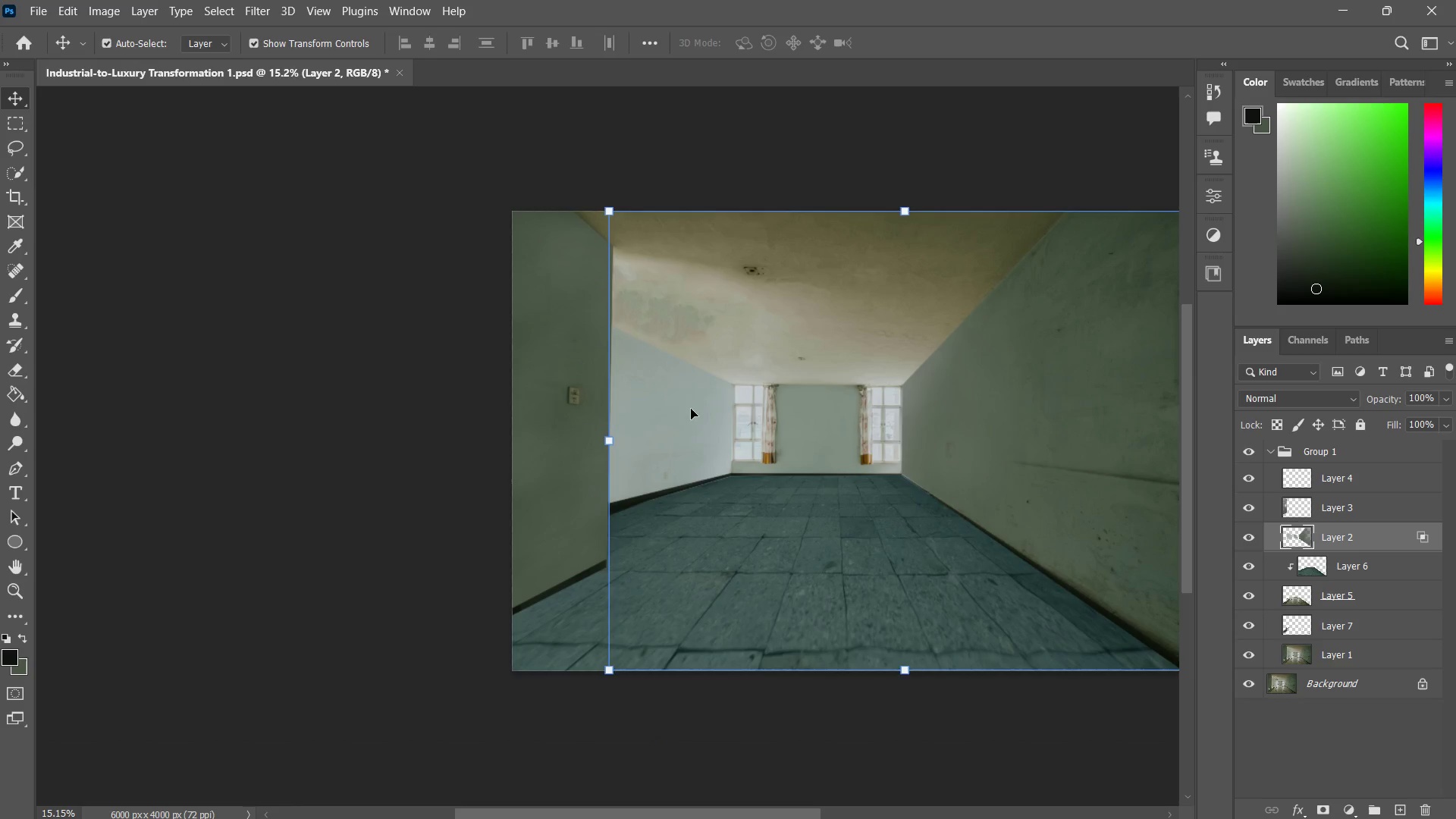 
type(zz z)
 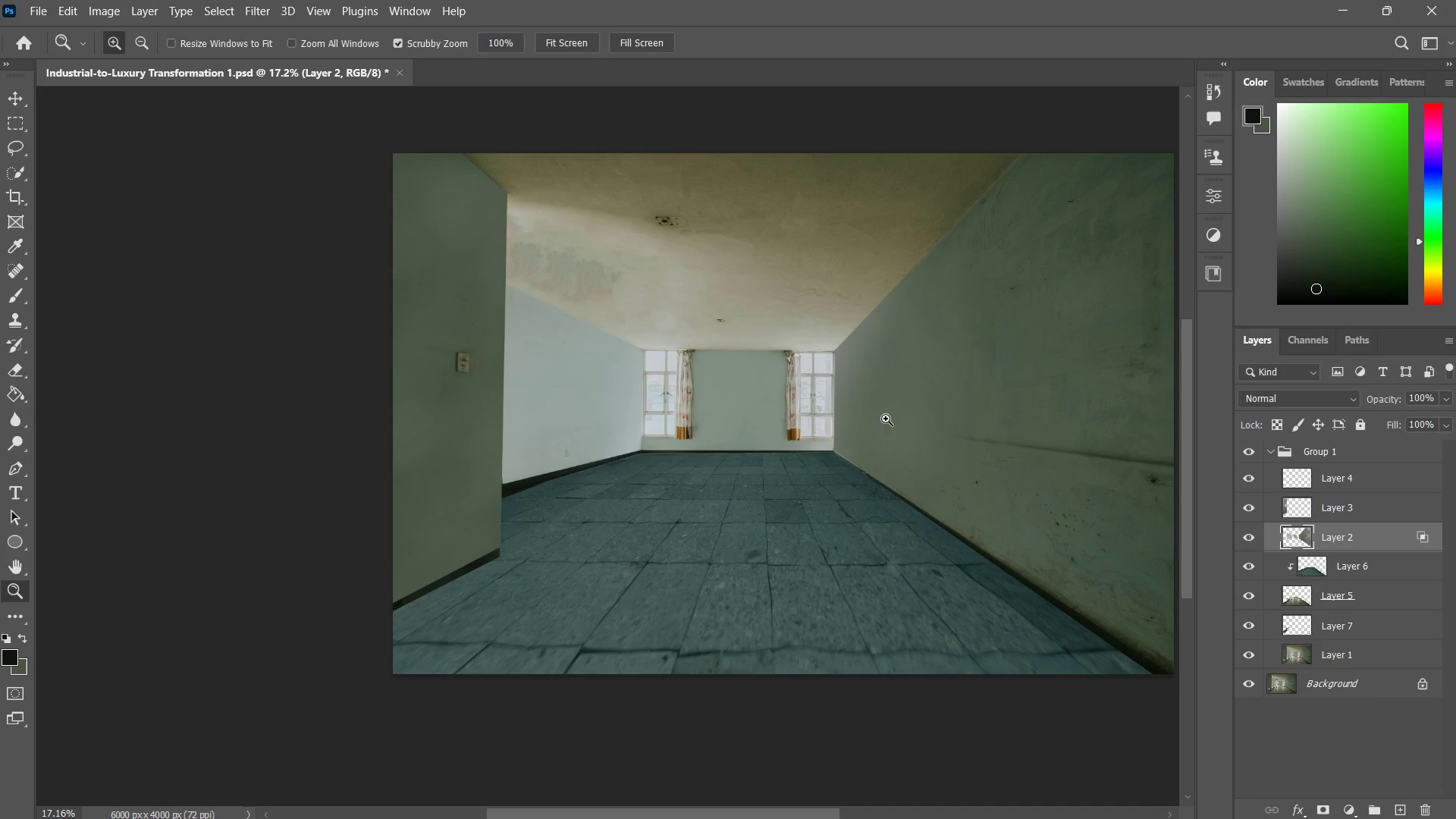 
left_click_drag(start_coordinate=[874, 403], to_coordinate=[897, 413])
 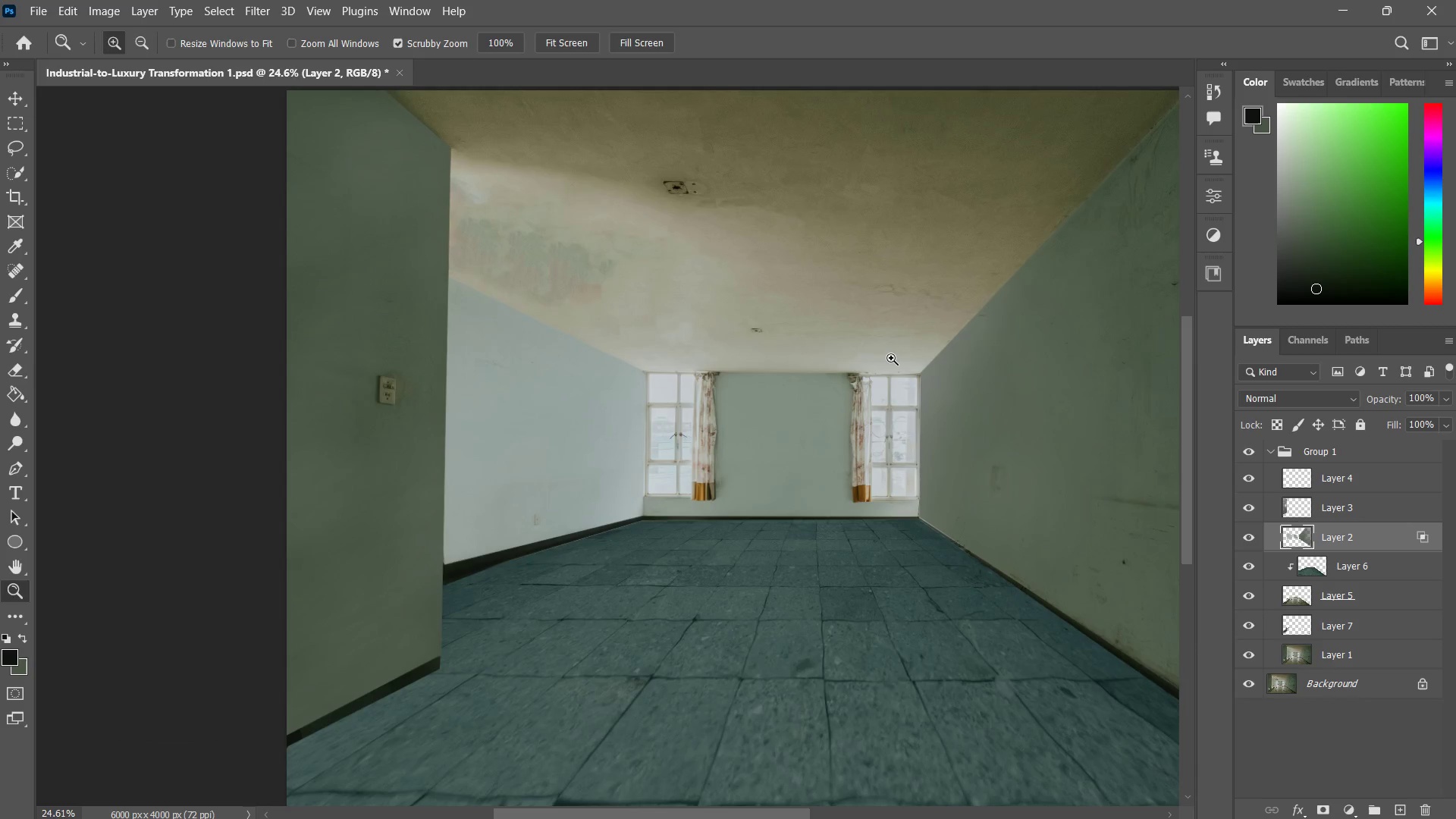 
left_click_drag(start_coordinate=[931, 357], to_coordinate=[904, 394])
 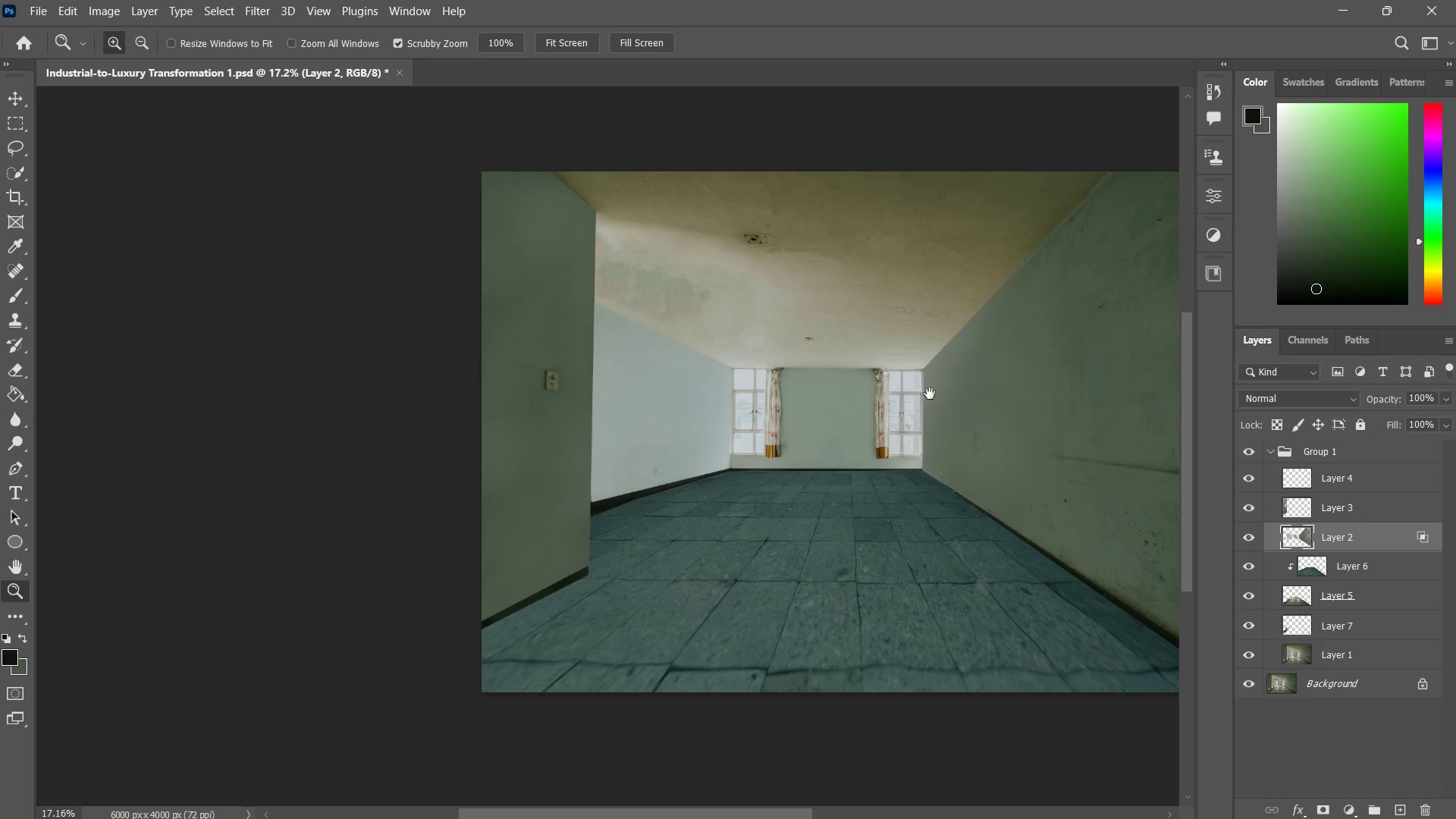 
left_click_drag(start_coordinate=[930, 394], to_coordinate=[896, 387])
 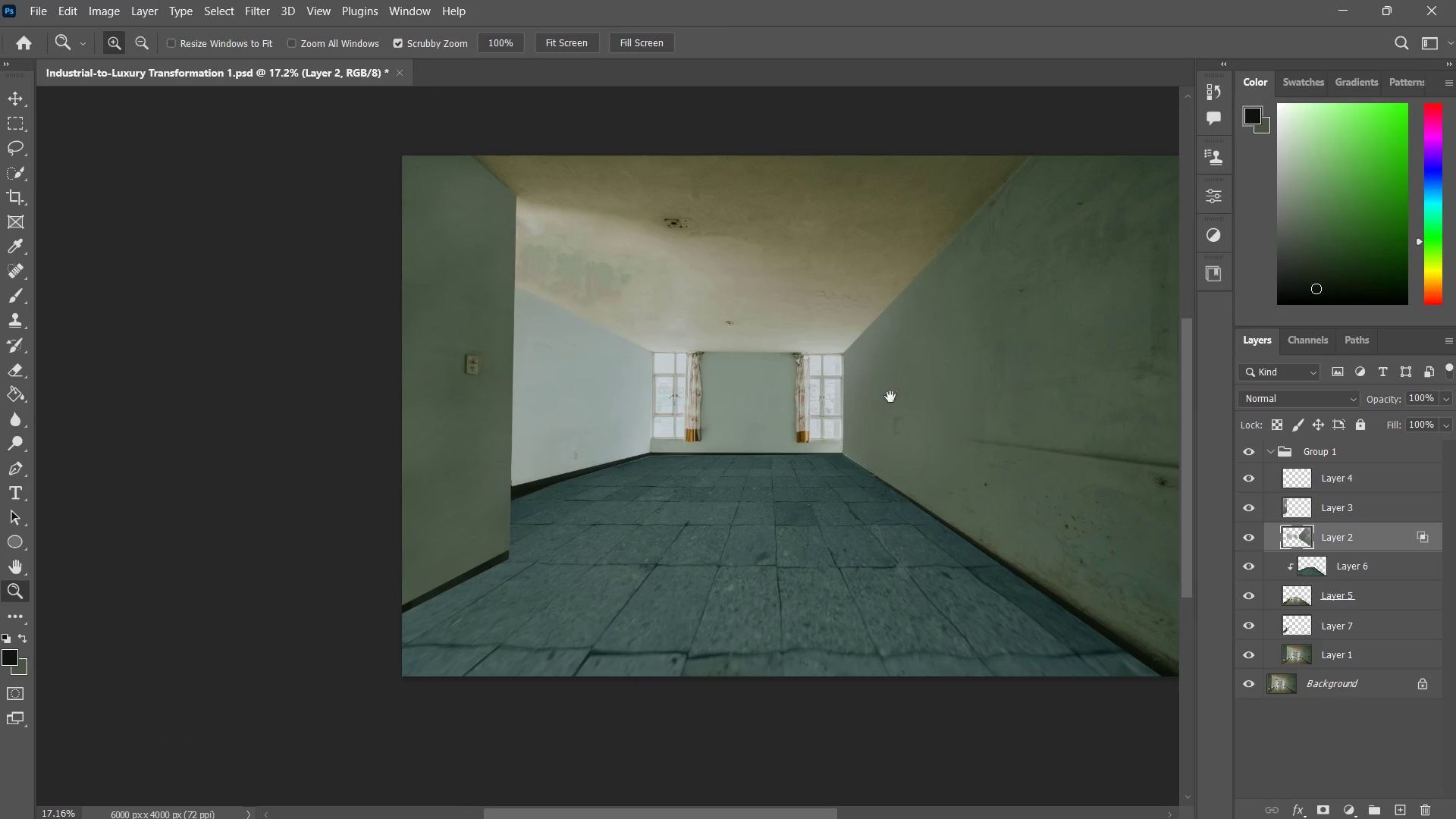 
left_click_drag(start_coordinate=[893, 386], to_coordinate=[886, 419])
 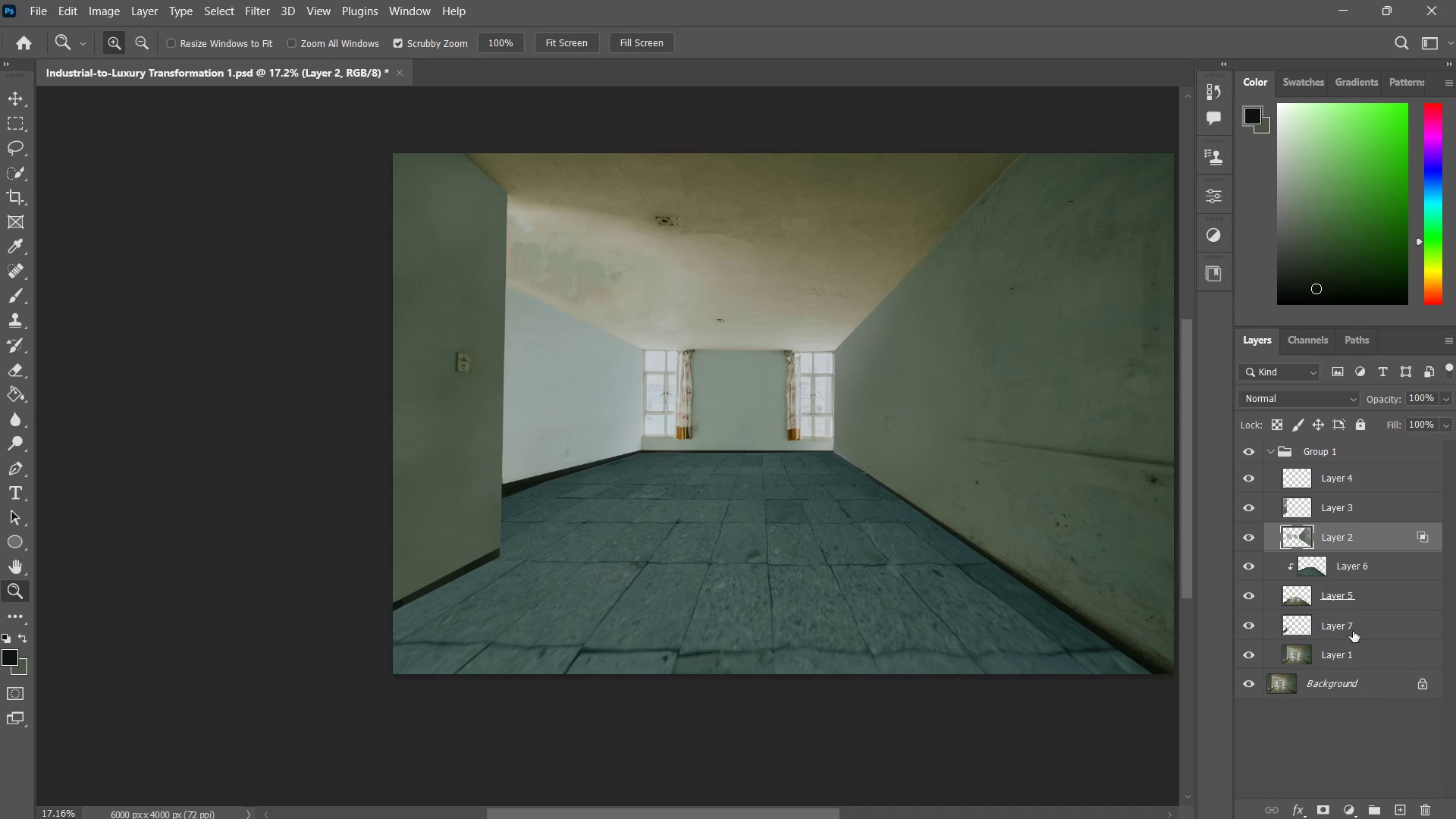 
left_click([1353, 657])
 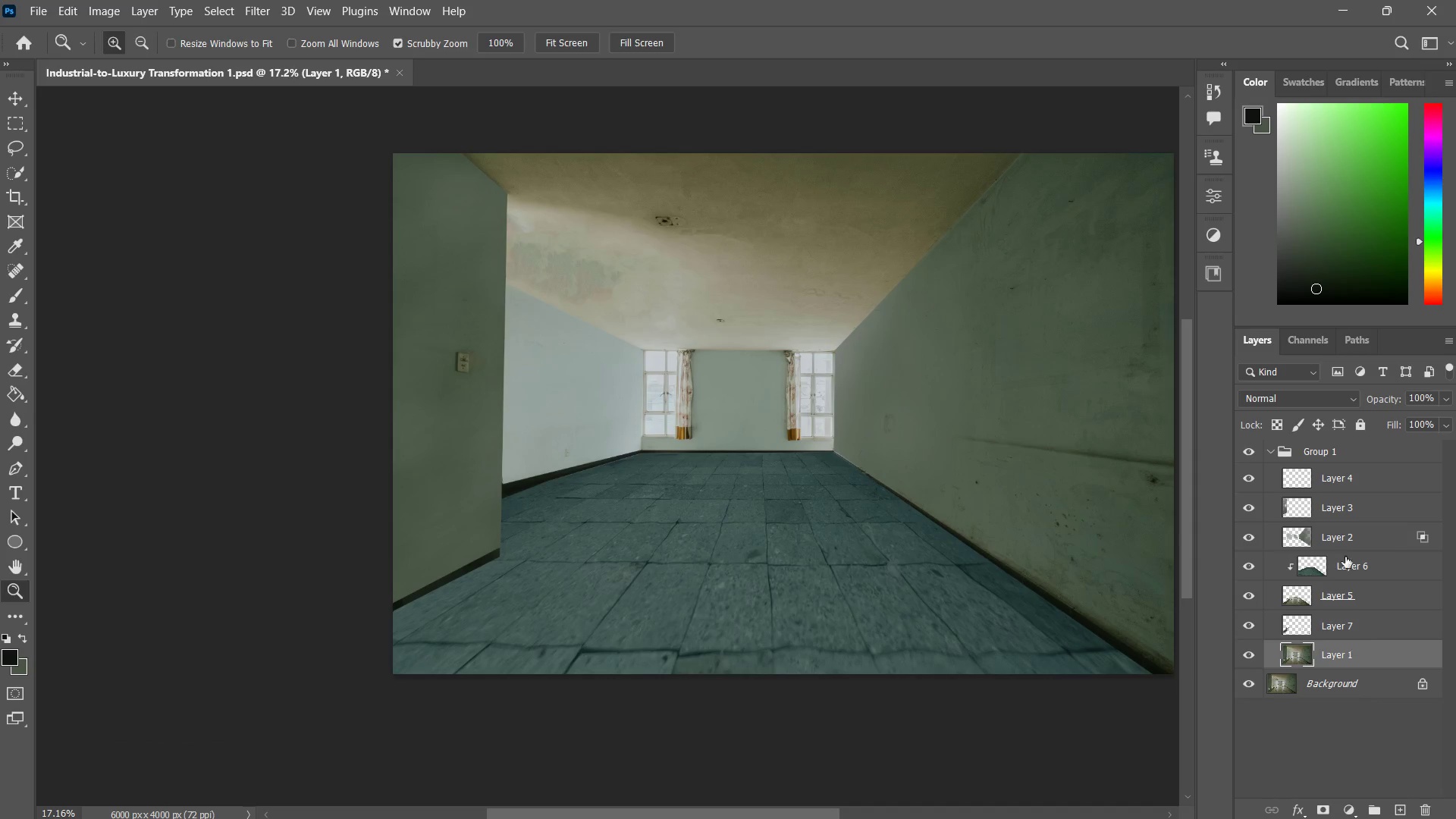 
hold_key(key=ShiftLeft, duration=0.73)
left_click([1329, 457])
 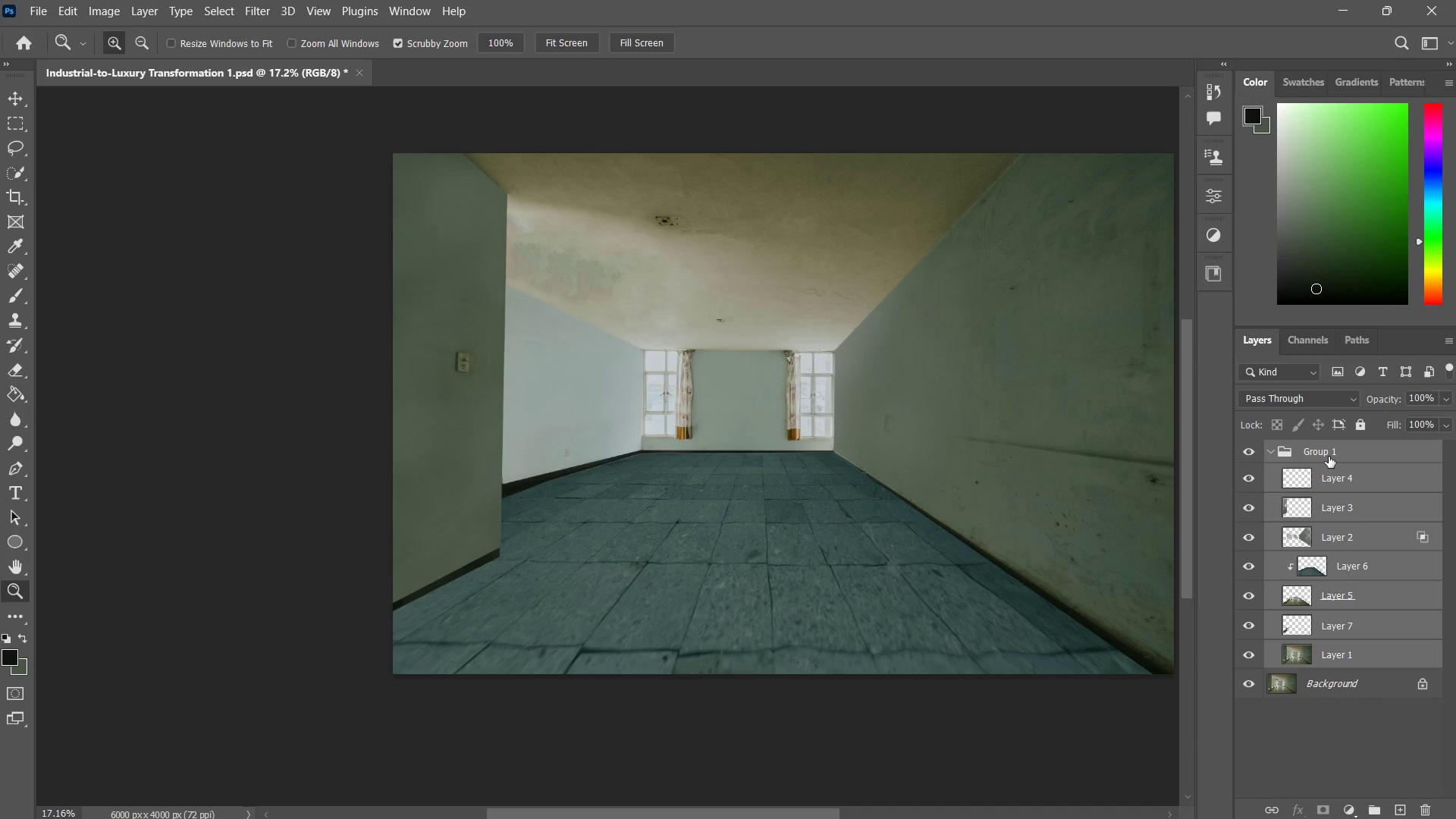 
key(Alt+Control+E)
 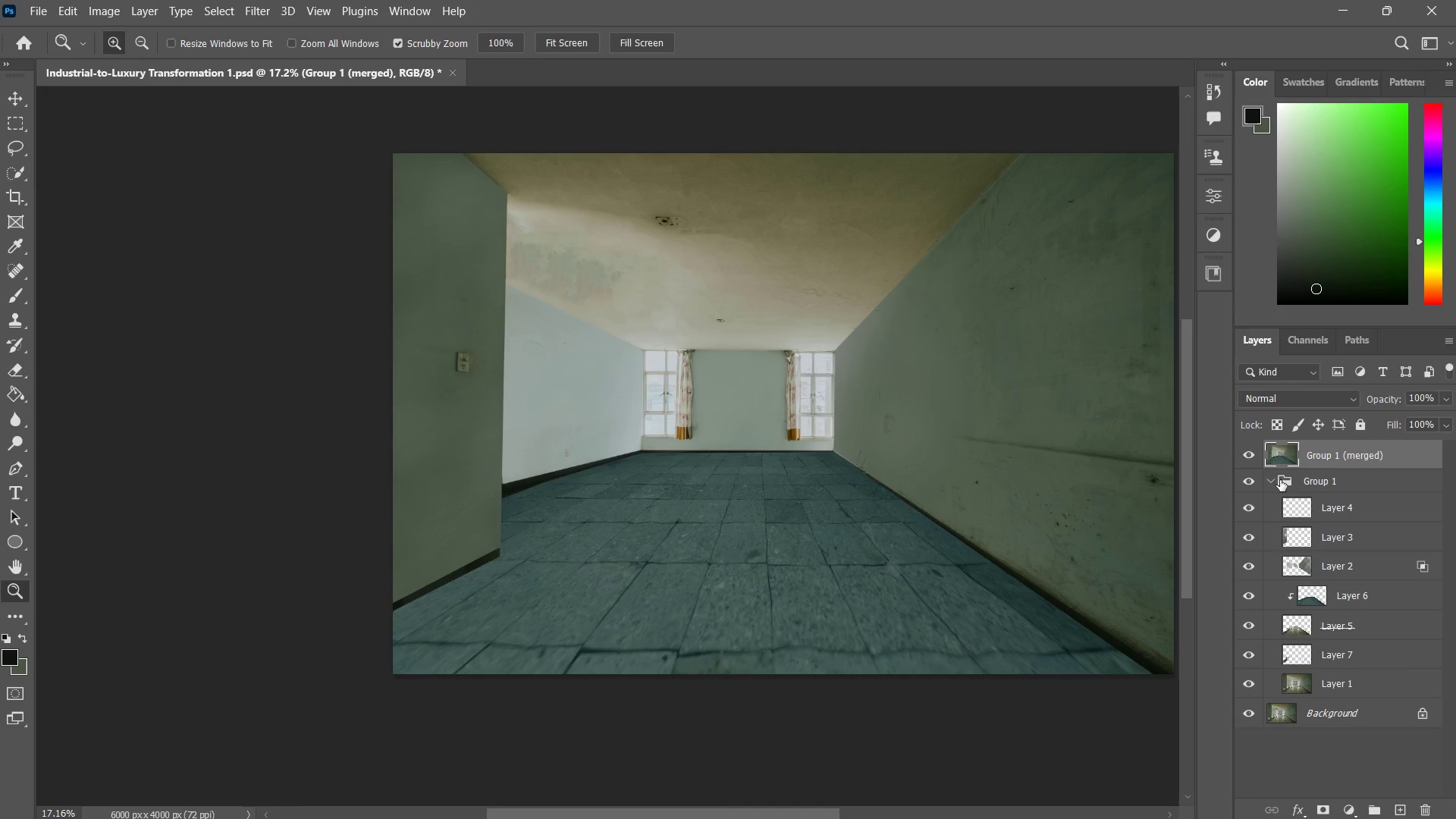 
left_click([1272, 479])
 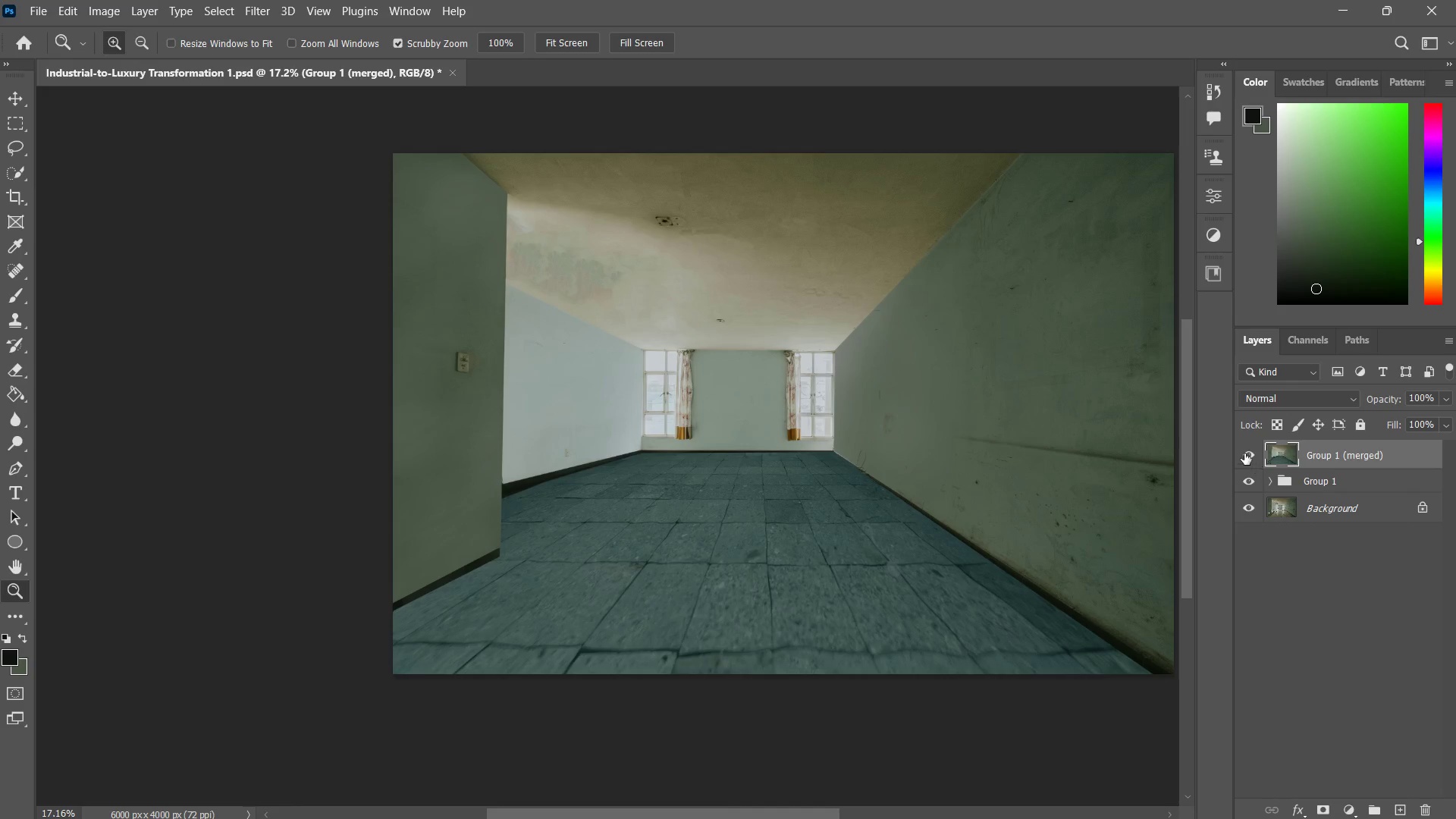 
left_click([1244, 453])
 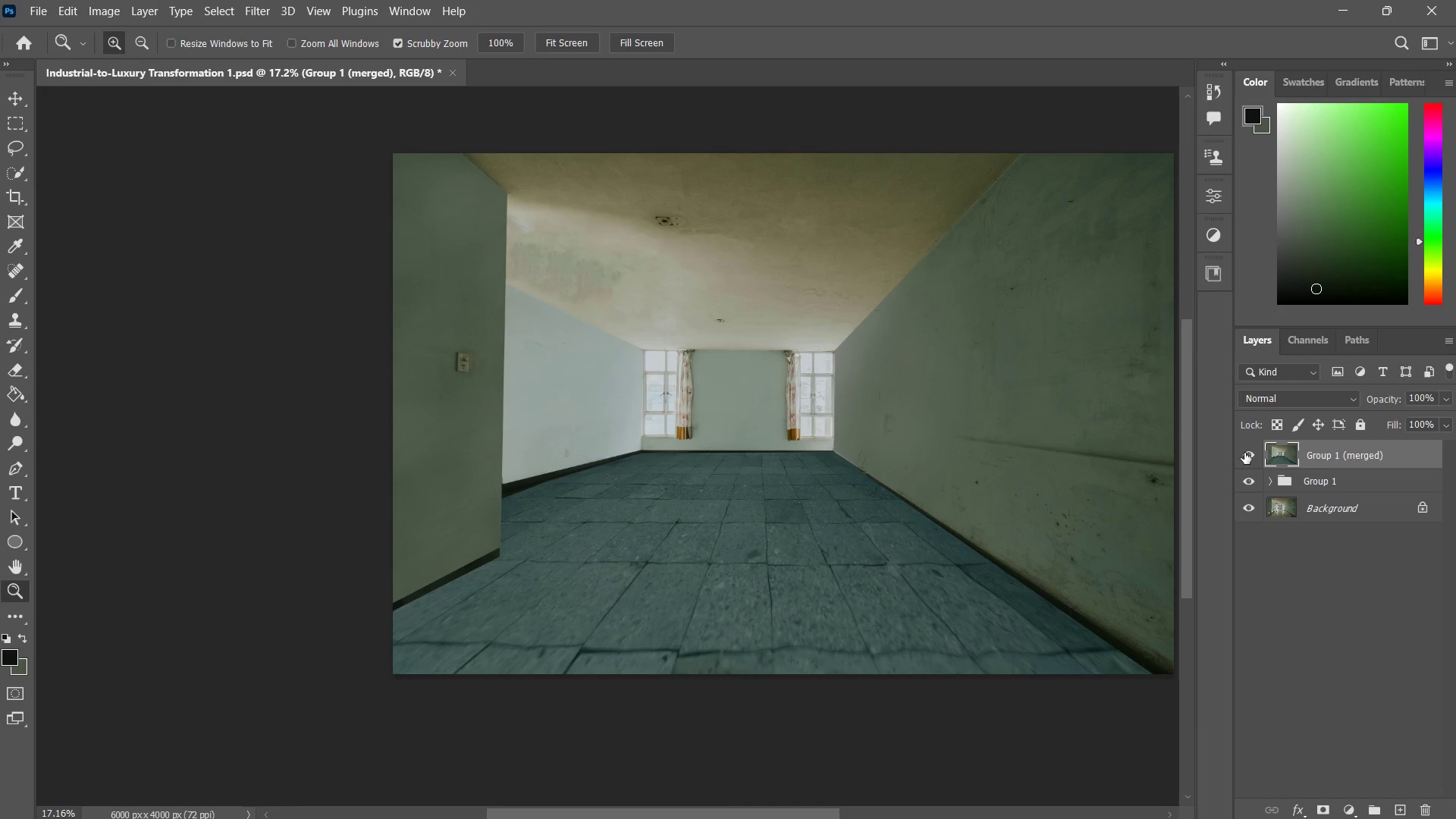 
type(zzz)
 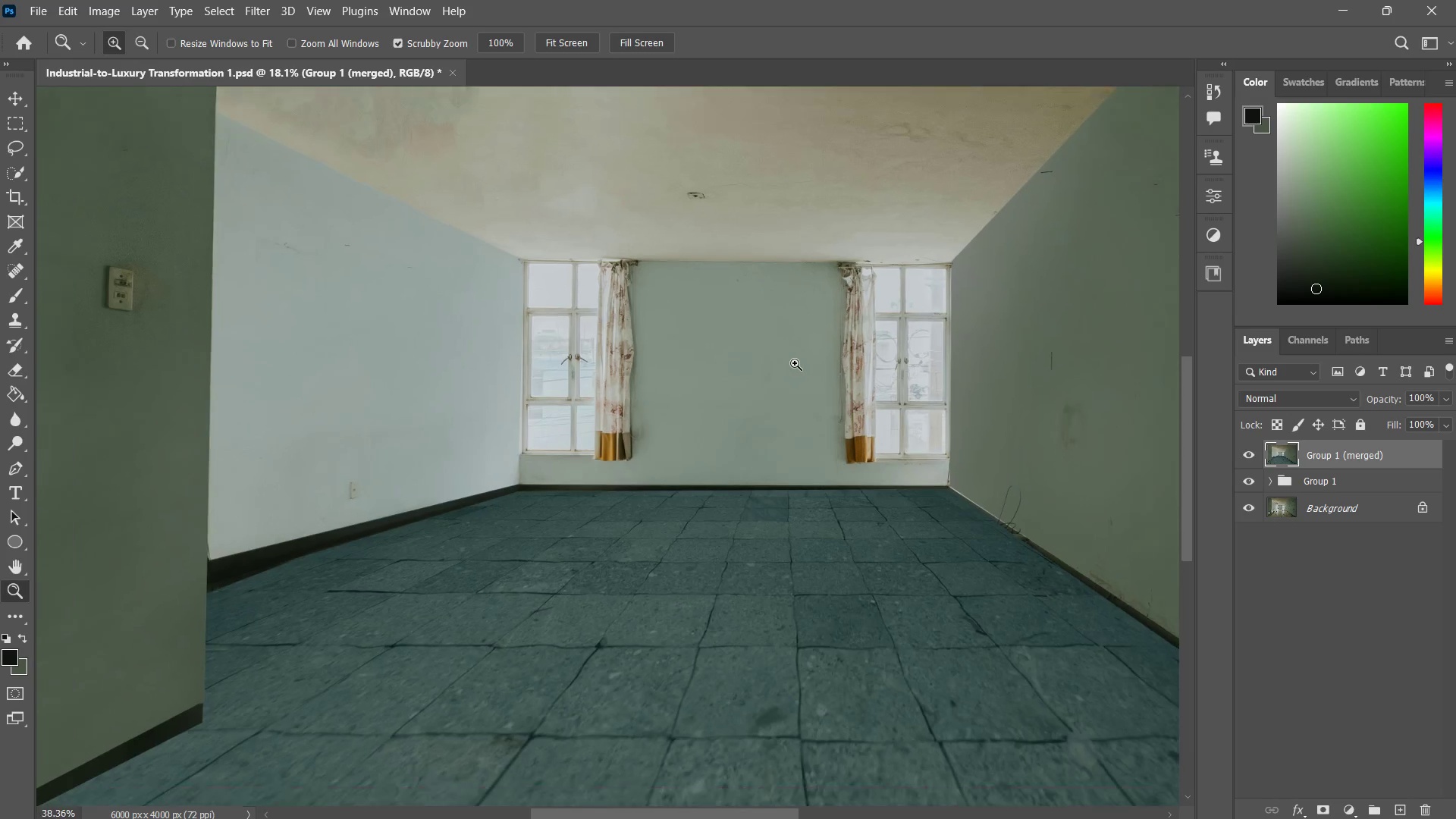 
left_click_drag(start_coordinate=[678, 431], to_coordinate=[690, 414])
 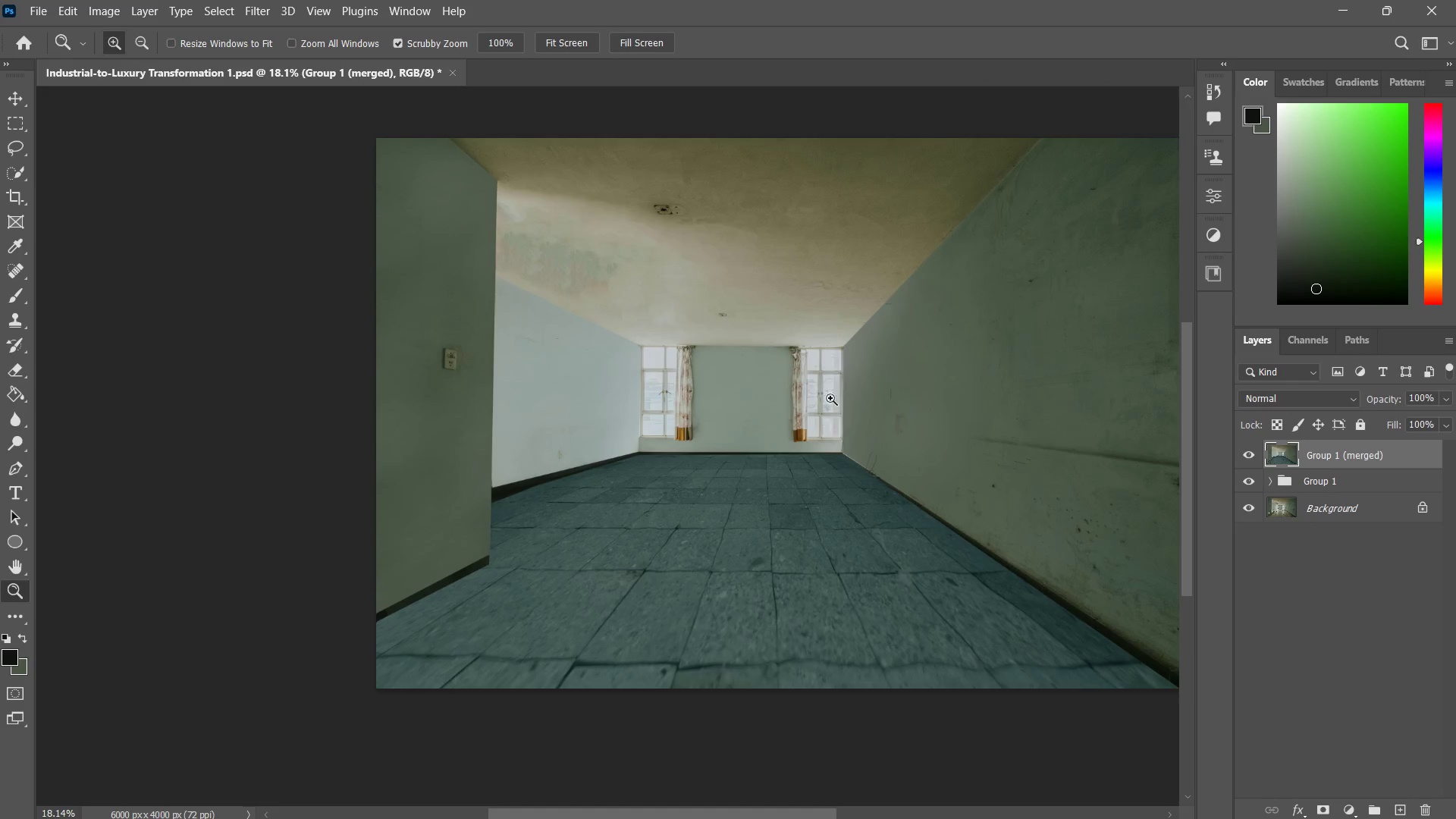 
left_click_drag(start_coordinate=[747, 422], to_coordinate=[782, 364])
 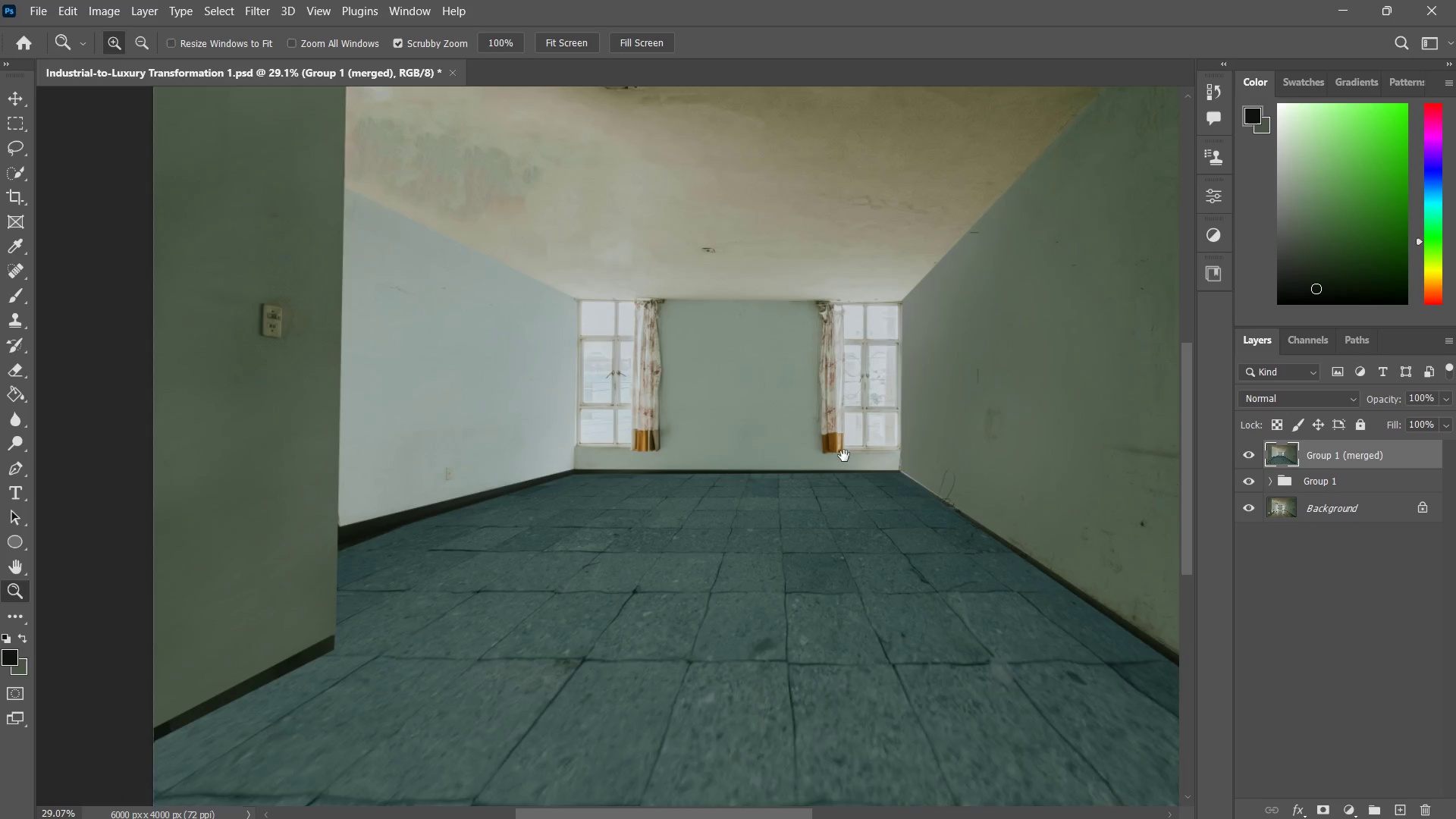 
hold_key(key=Space, duration=0.38)
 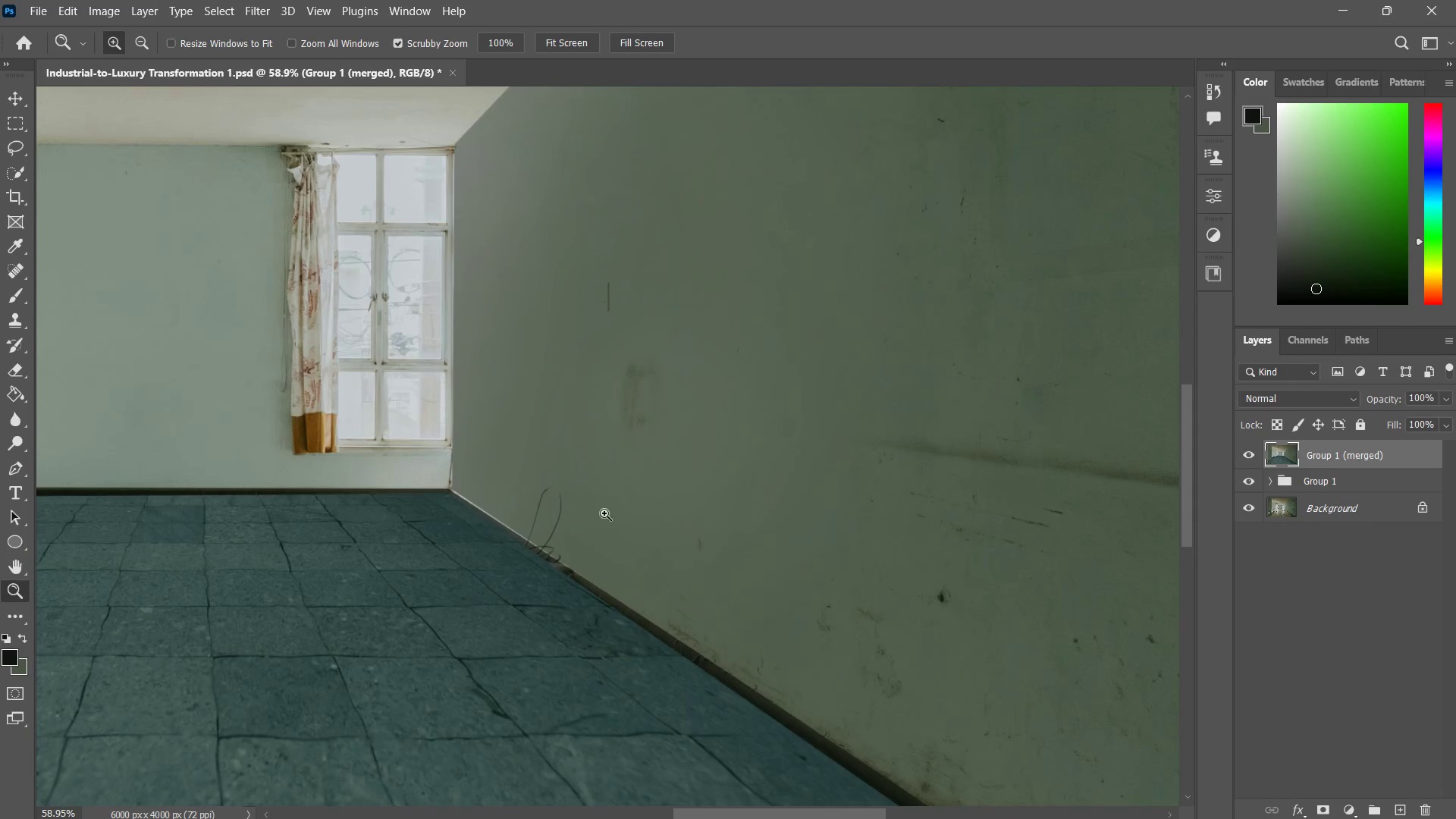 
left_click_drag(start_coordinate=[849, 453], to_coordinate=[749, 460])
 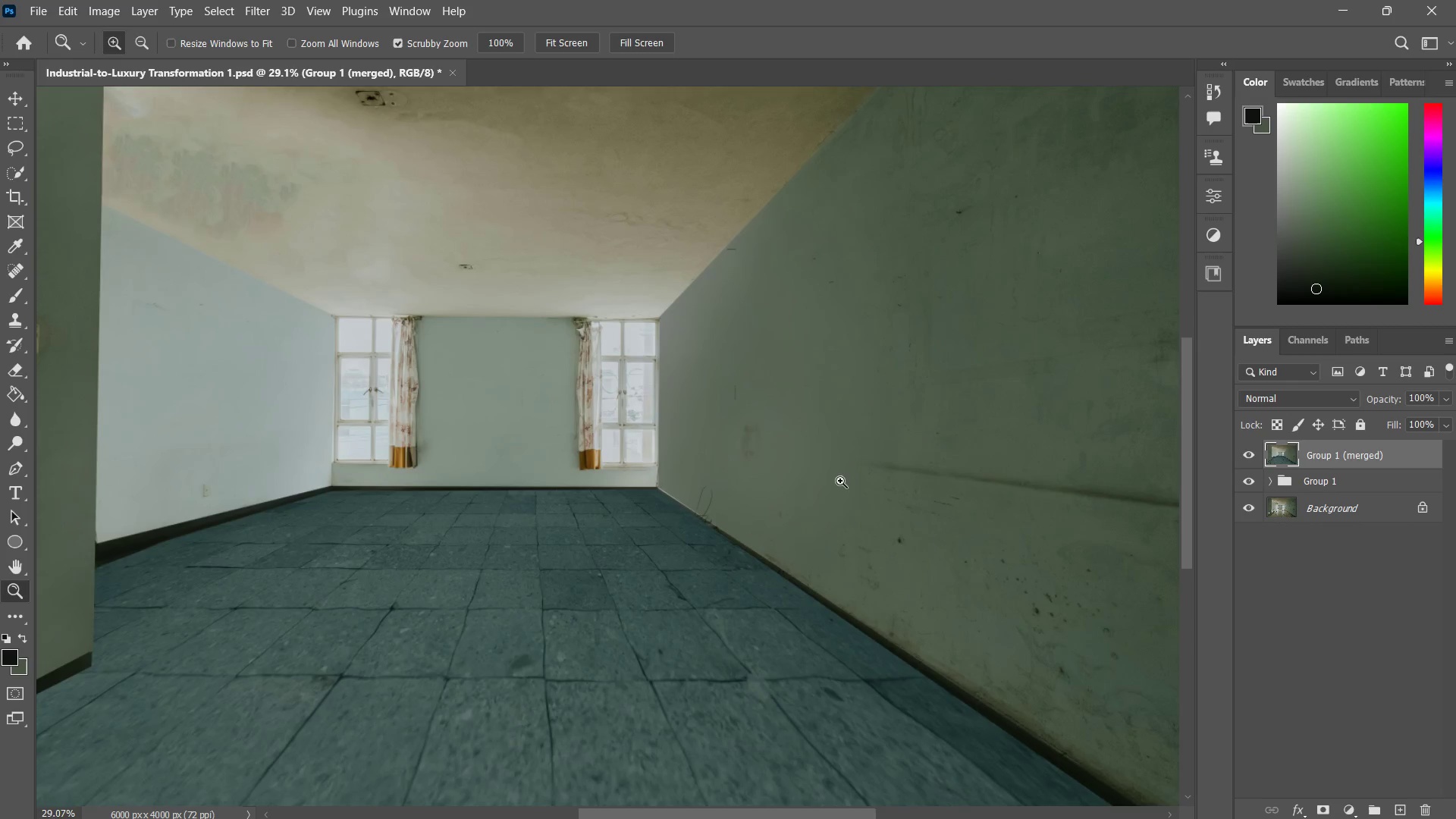 
type(zj)
 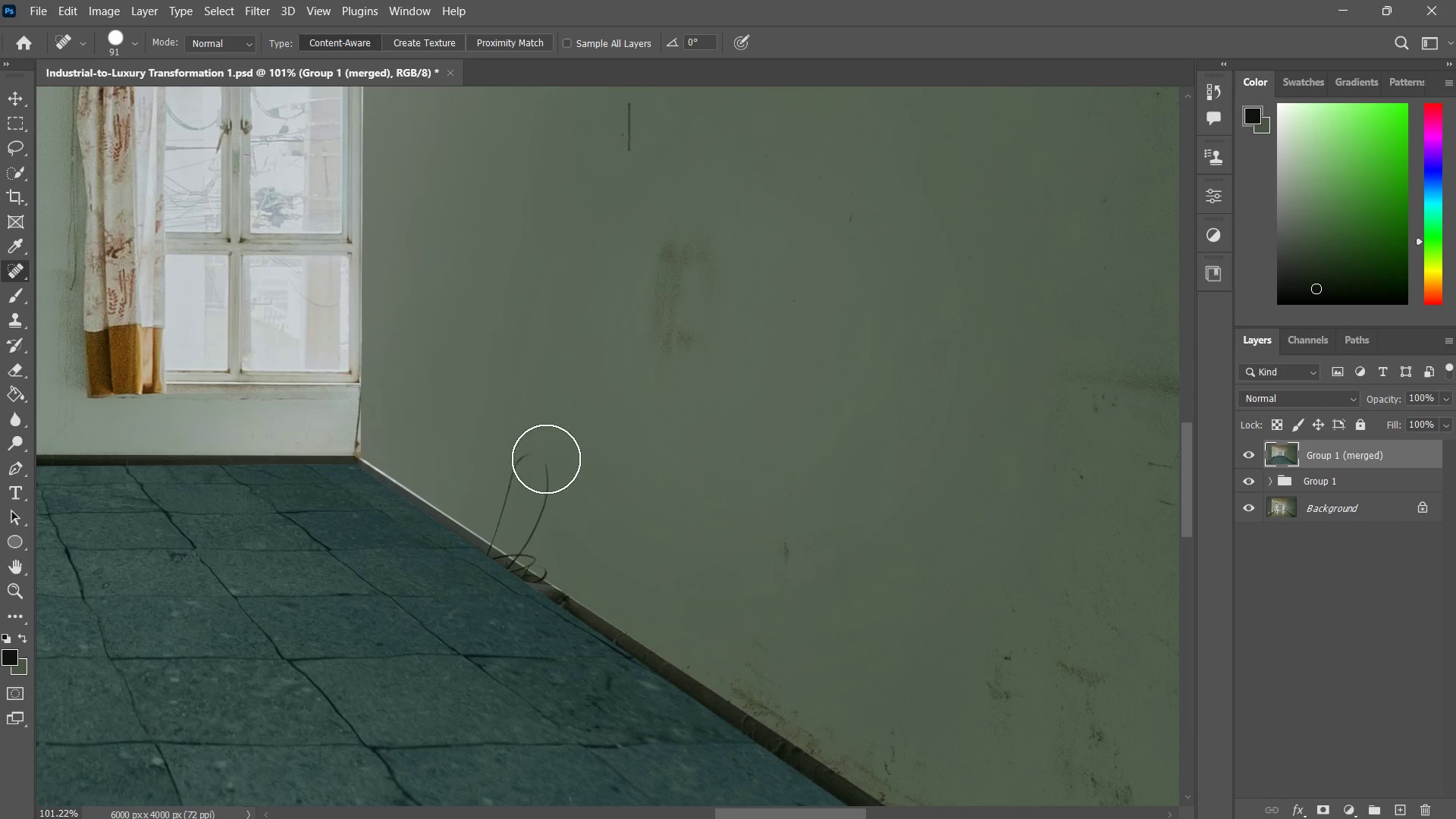 
left_click_drag(start_coordinate=[859, 485], to_coordinate=[907, 457])
 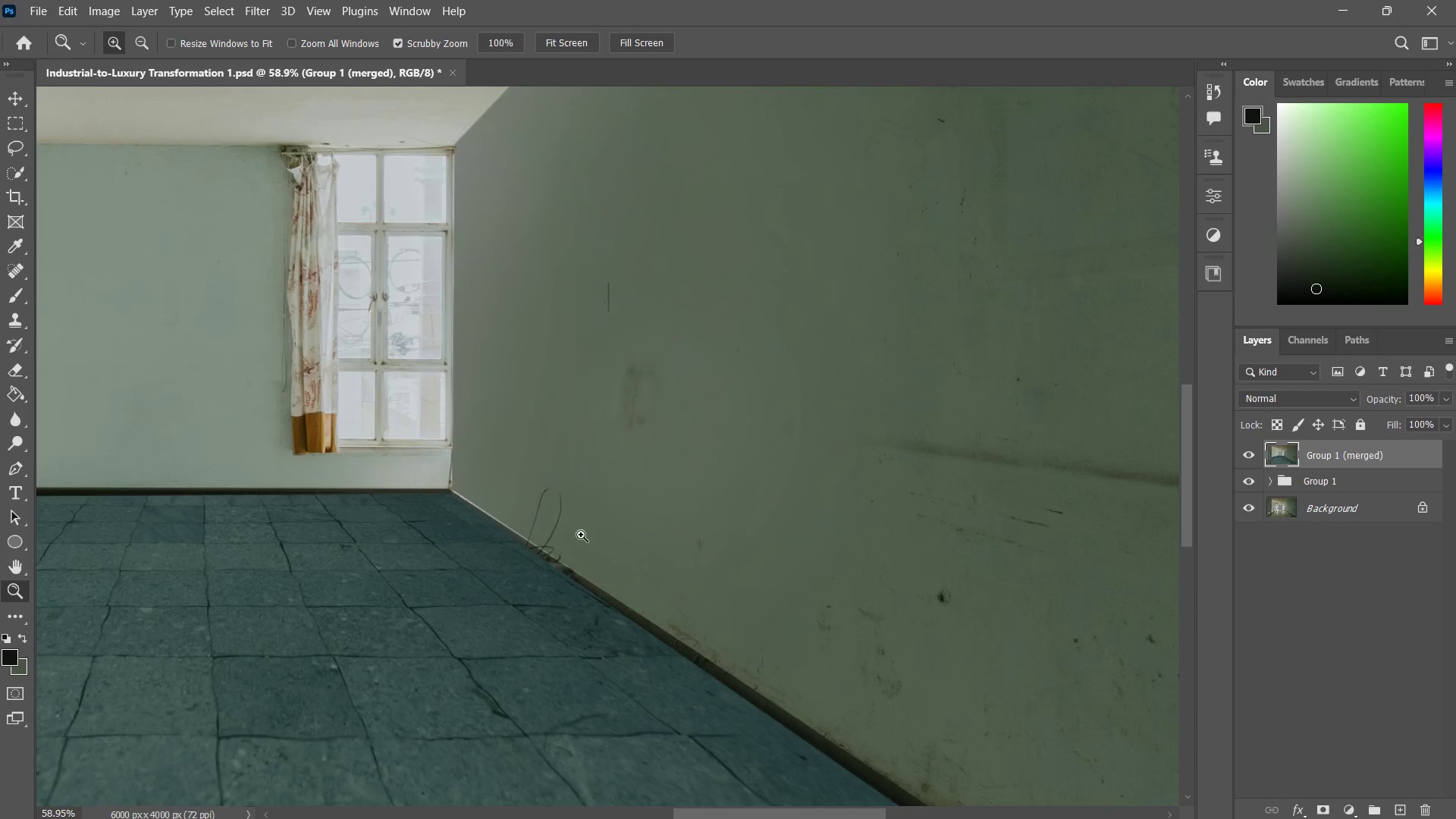 
left_click_drag(start_coordinate=[580, 535], to_coordinate=[620, 510])
 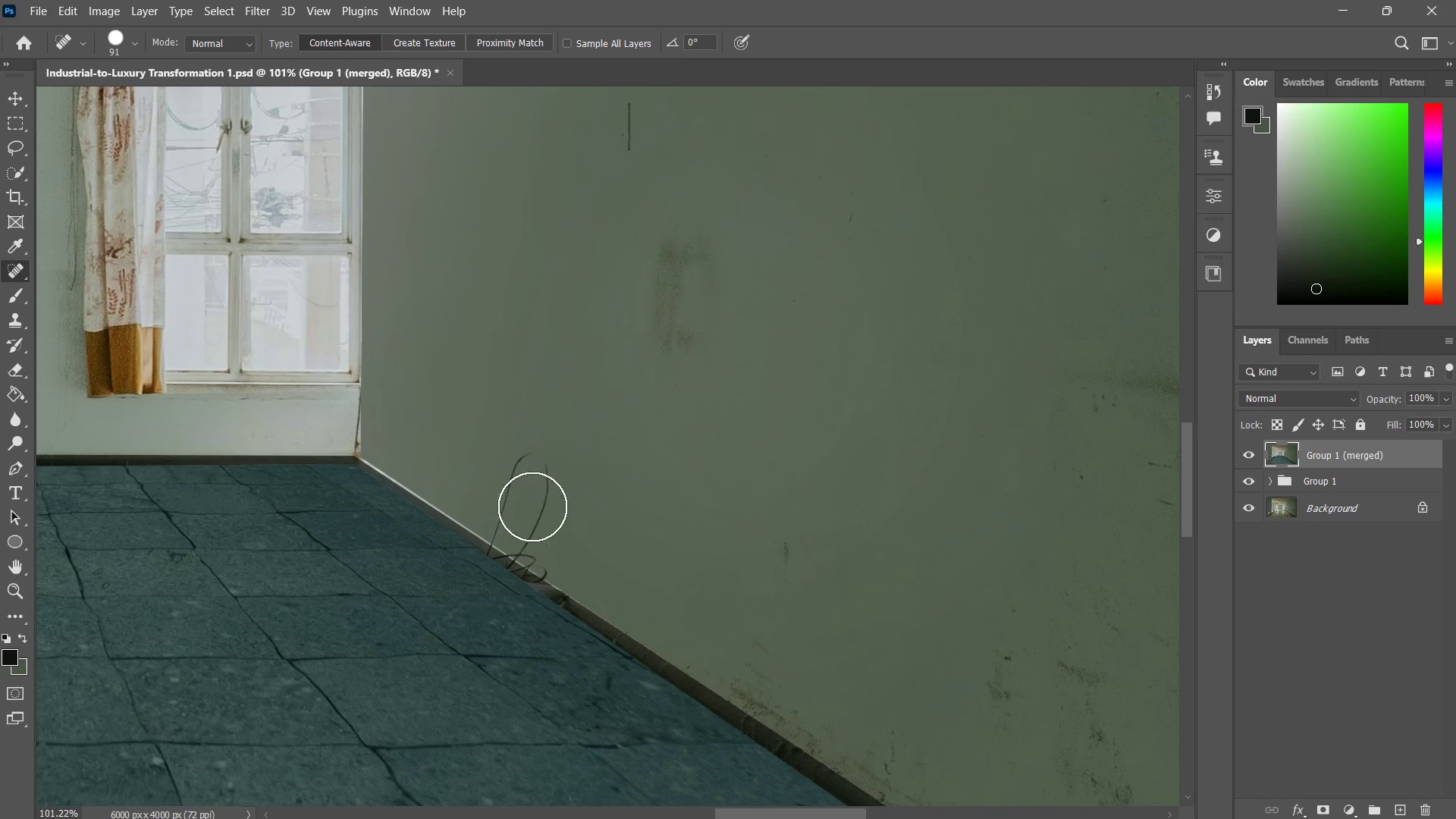 
left_click_drag(start_coordinate=[546, 459], to_coordinate=[545, 500])
 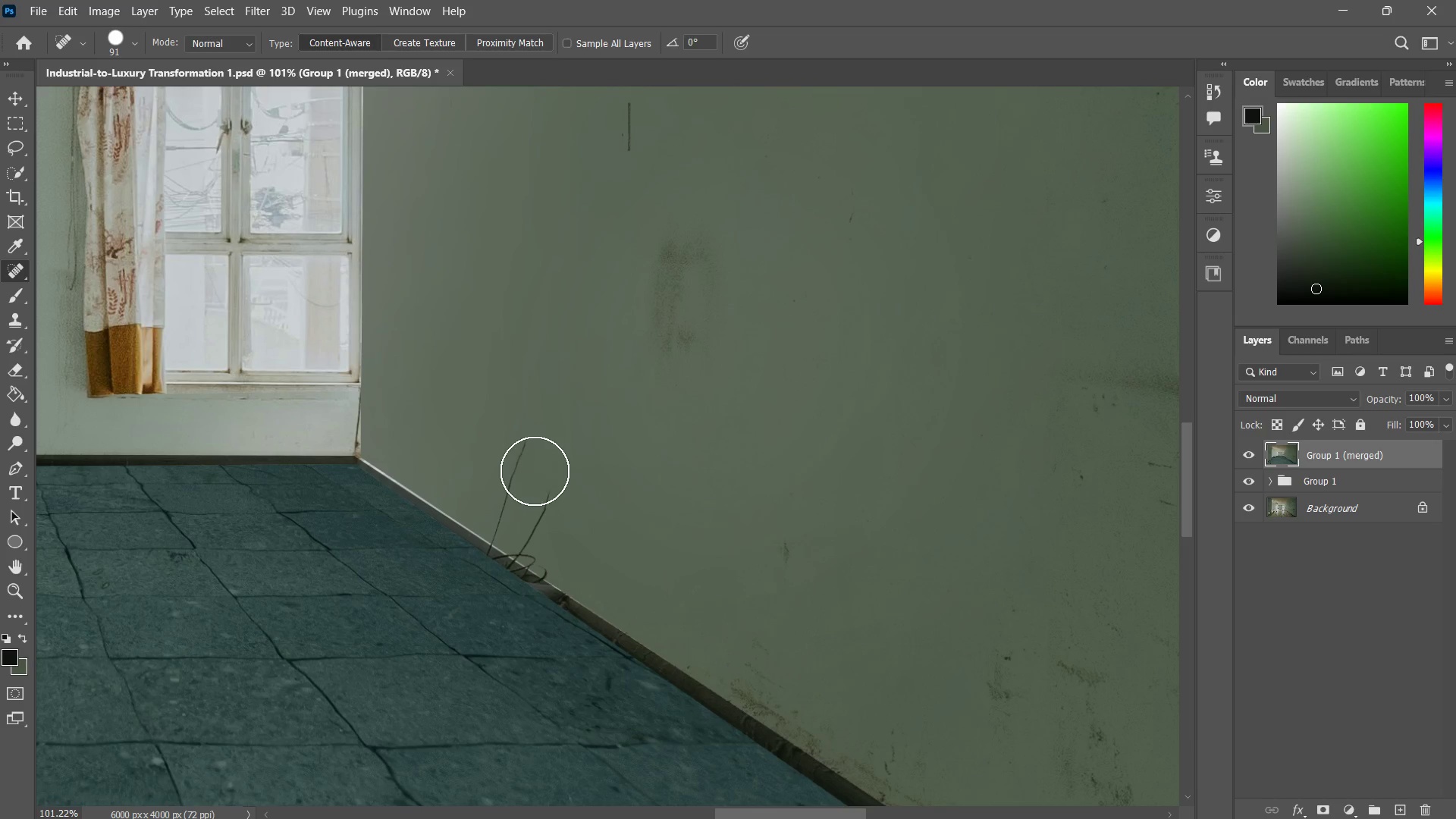 
left_click_drag(start_coordinate=[533, 471], to_coordinate=[536, 488])
 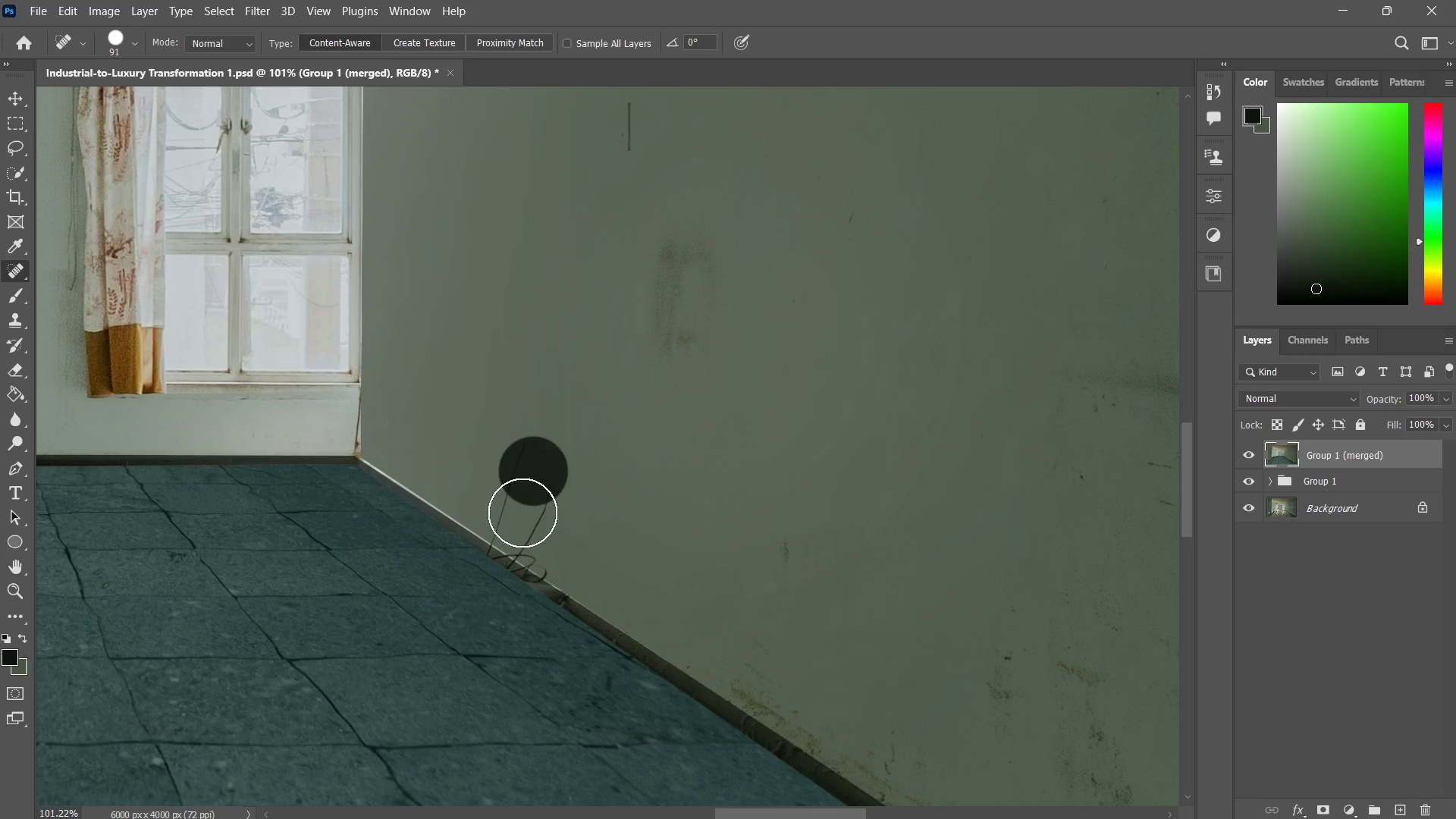 
left_click_drag(start_coordinate=[523, 510], to_coordinate=[519, 513])
 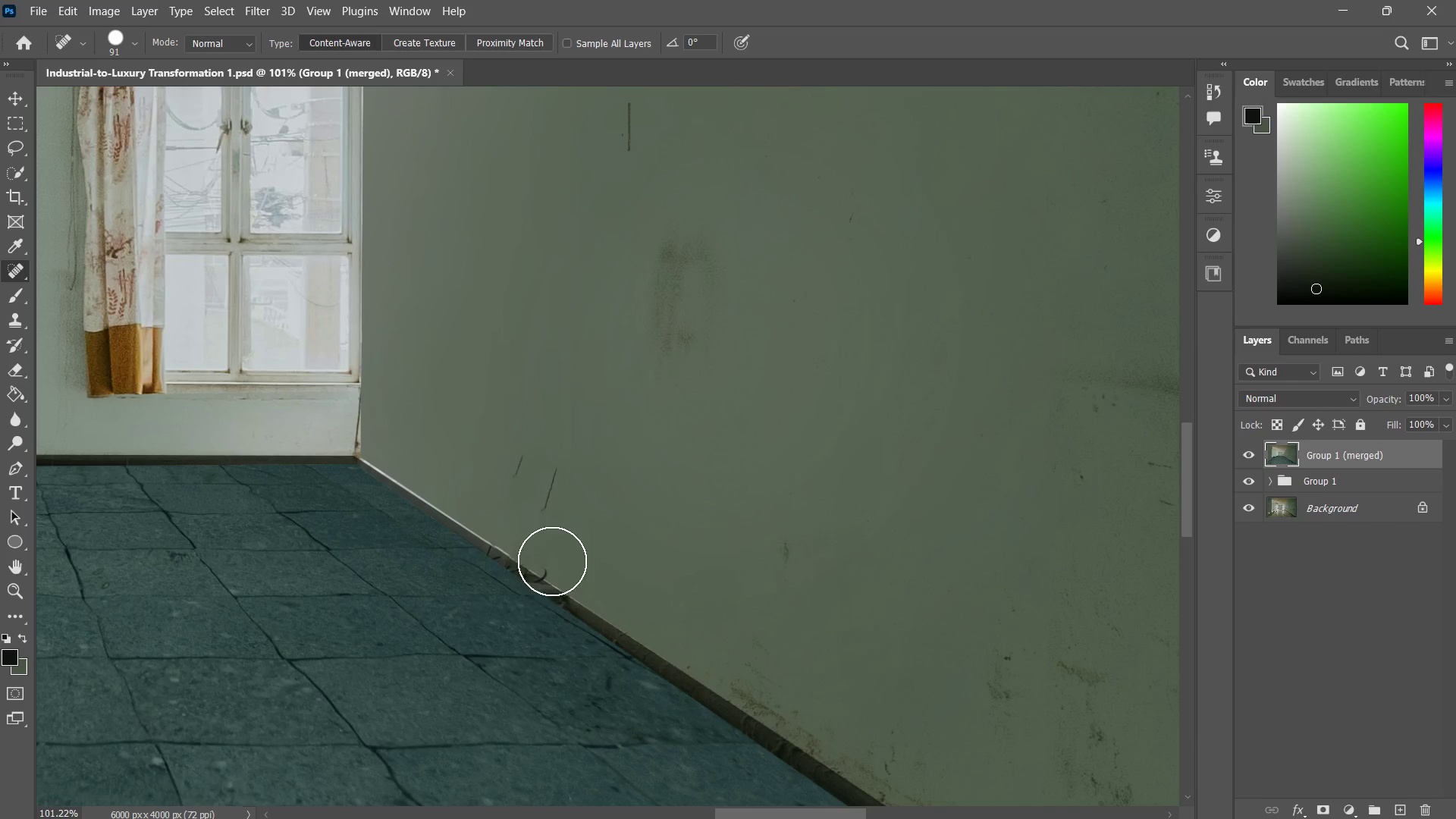 
left_click_drag(start_coordinate=[496, 544], to_coordinate=[566, 595])
 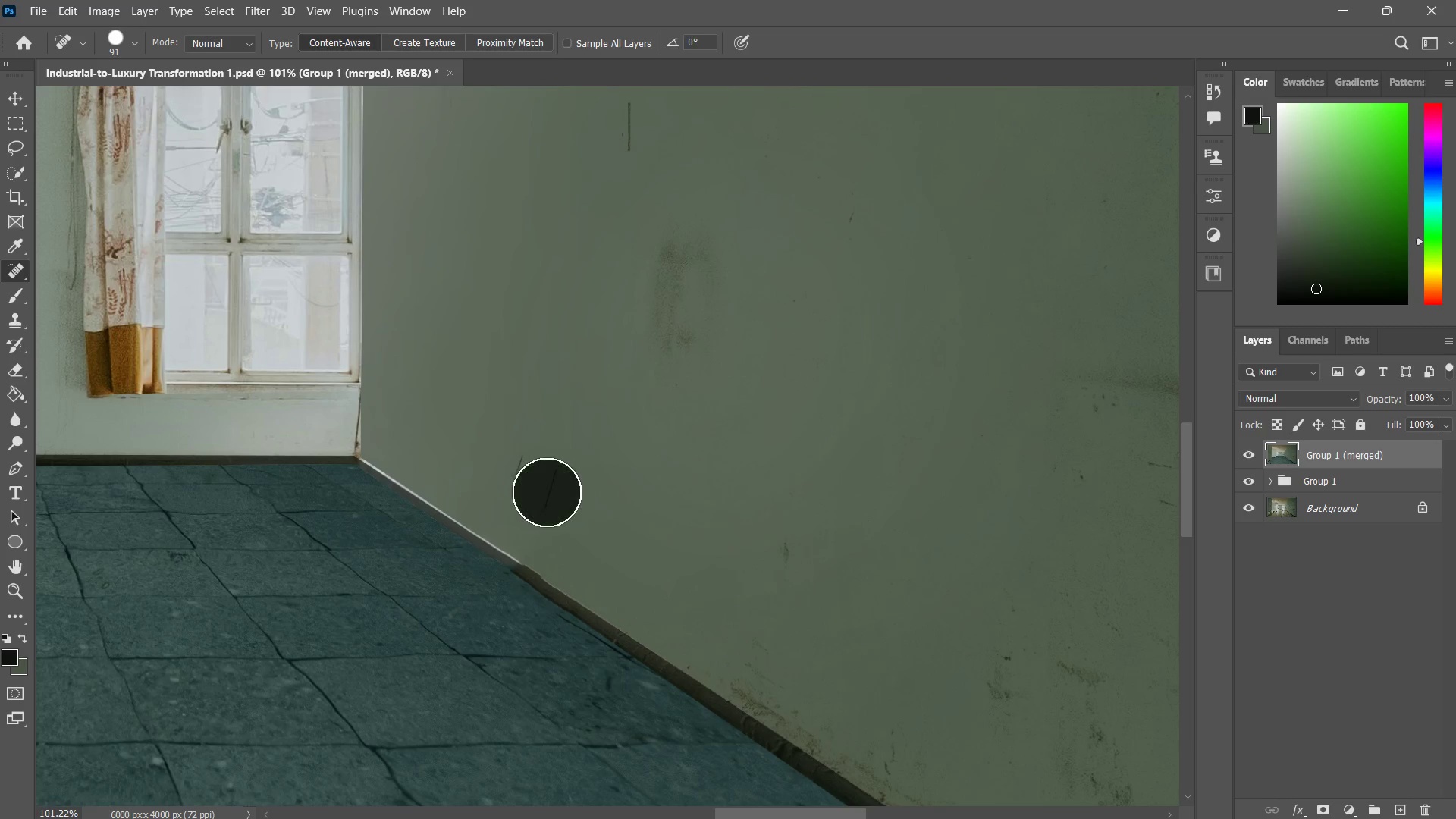 
double_click([512, 467])
 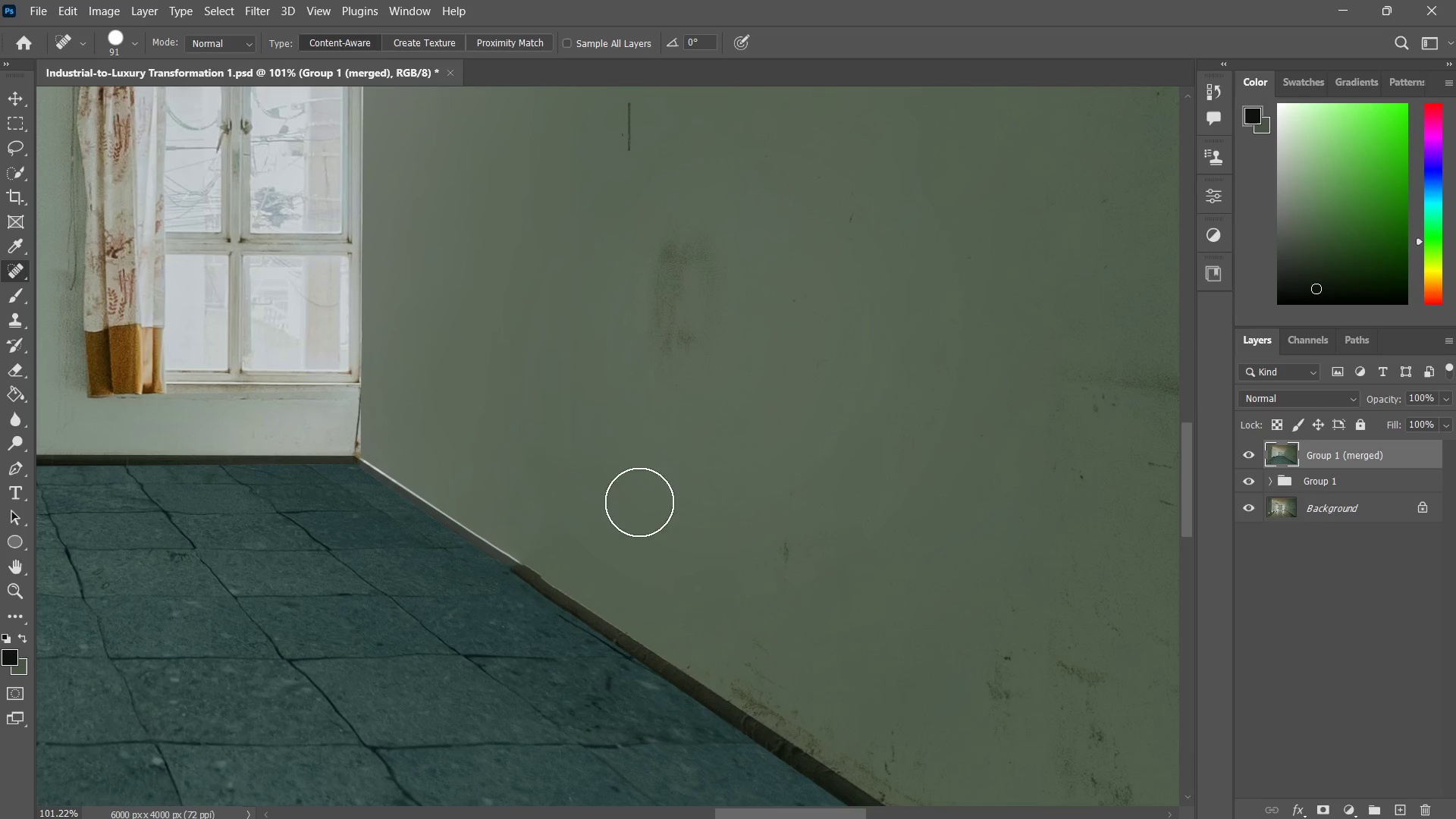 
type(zj)
 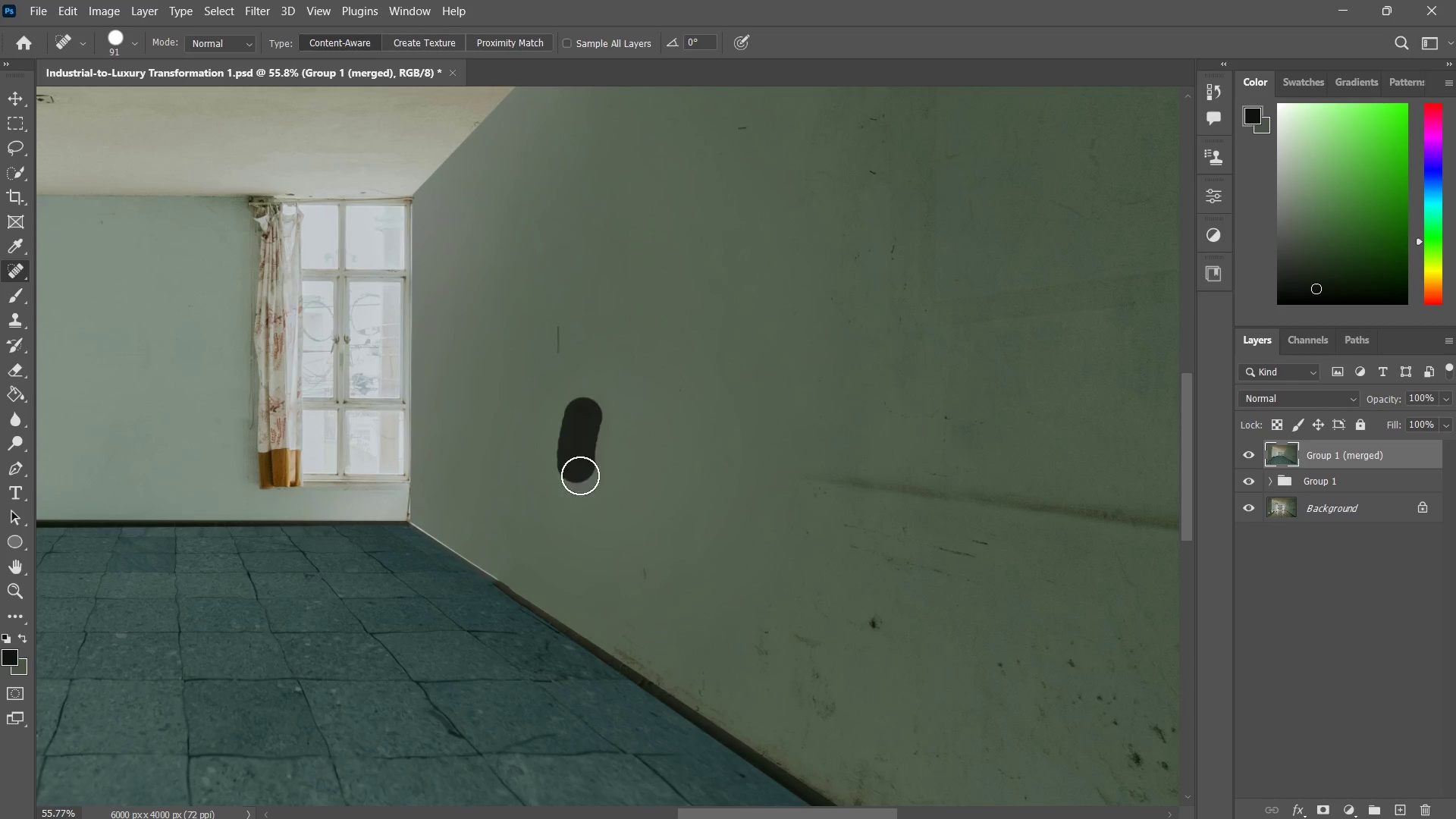 
left_click_drag(start_coordinate=[711, 420], to_coordinate=[667, 472])
 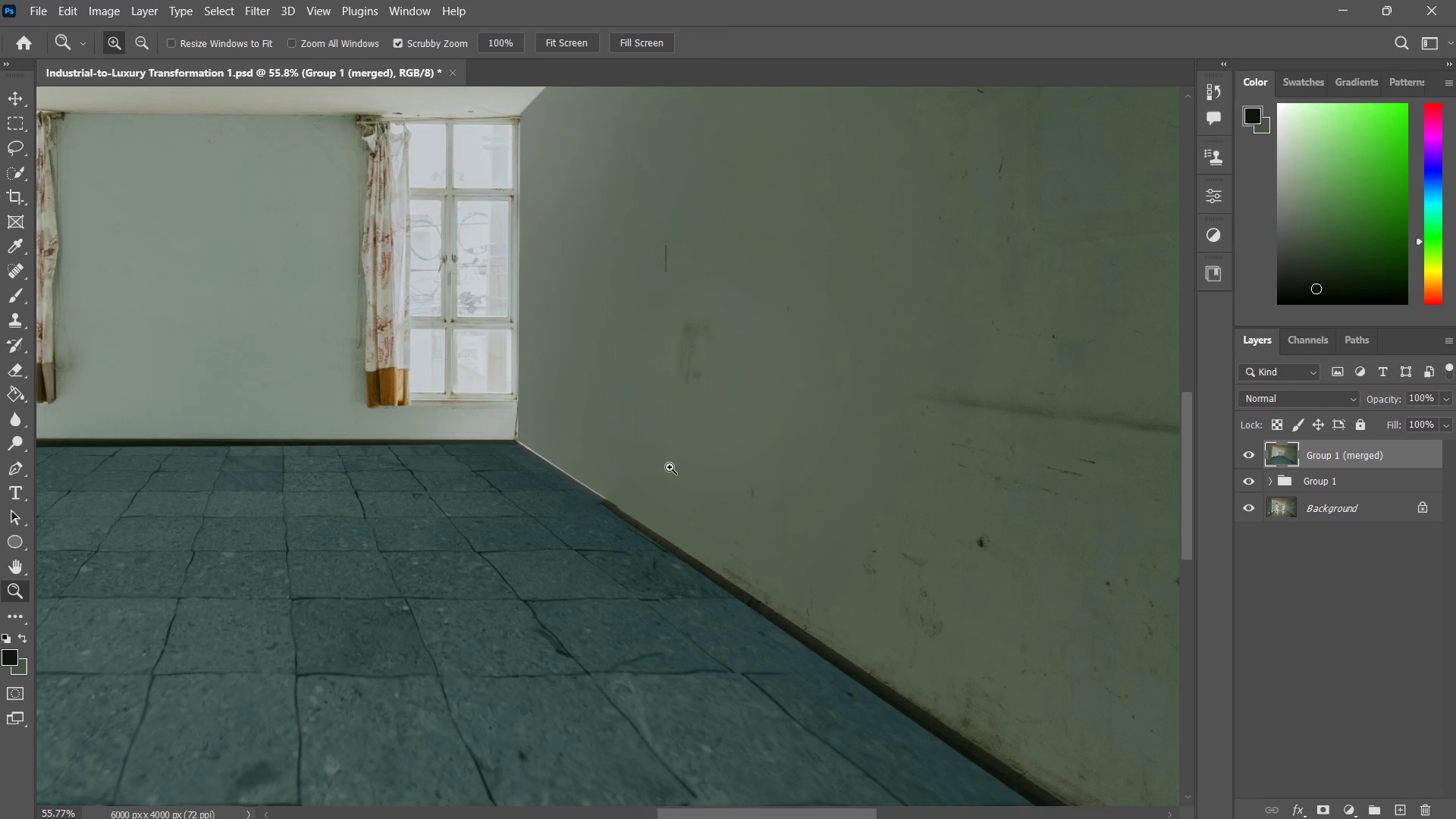 
hold_key(key=Space, duration=0.95)
 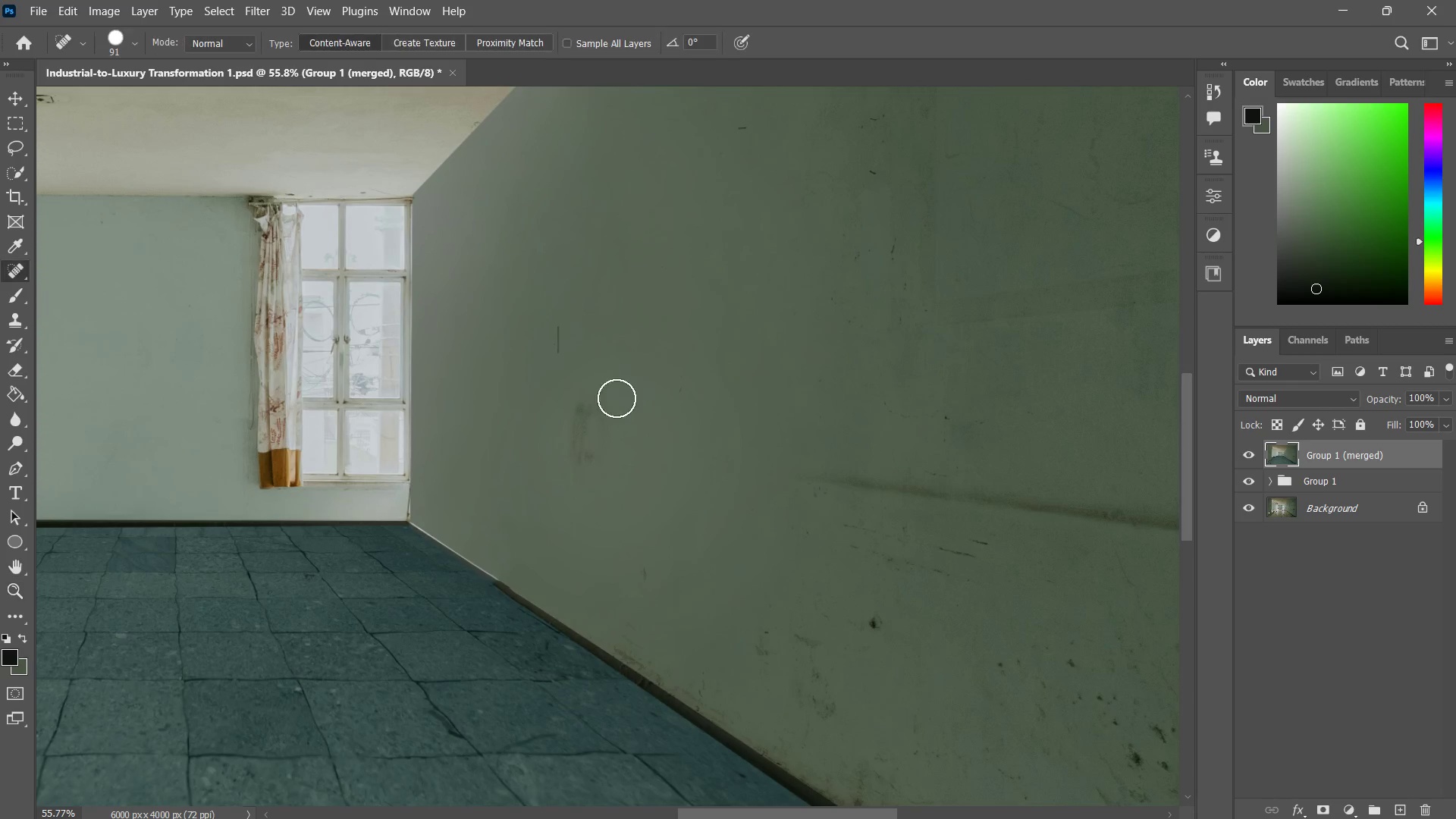 
left_click_drag(start_coordinate=[726, 419], to_coordinate=[668, 467])
 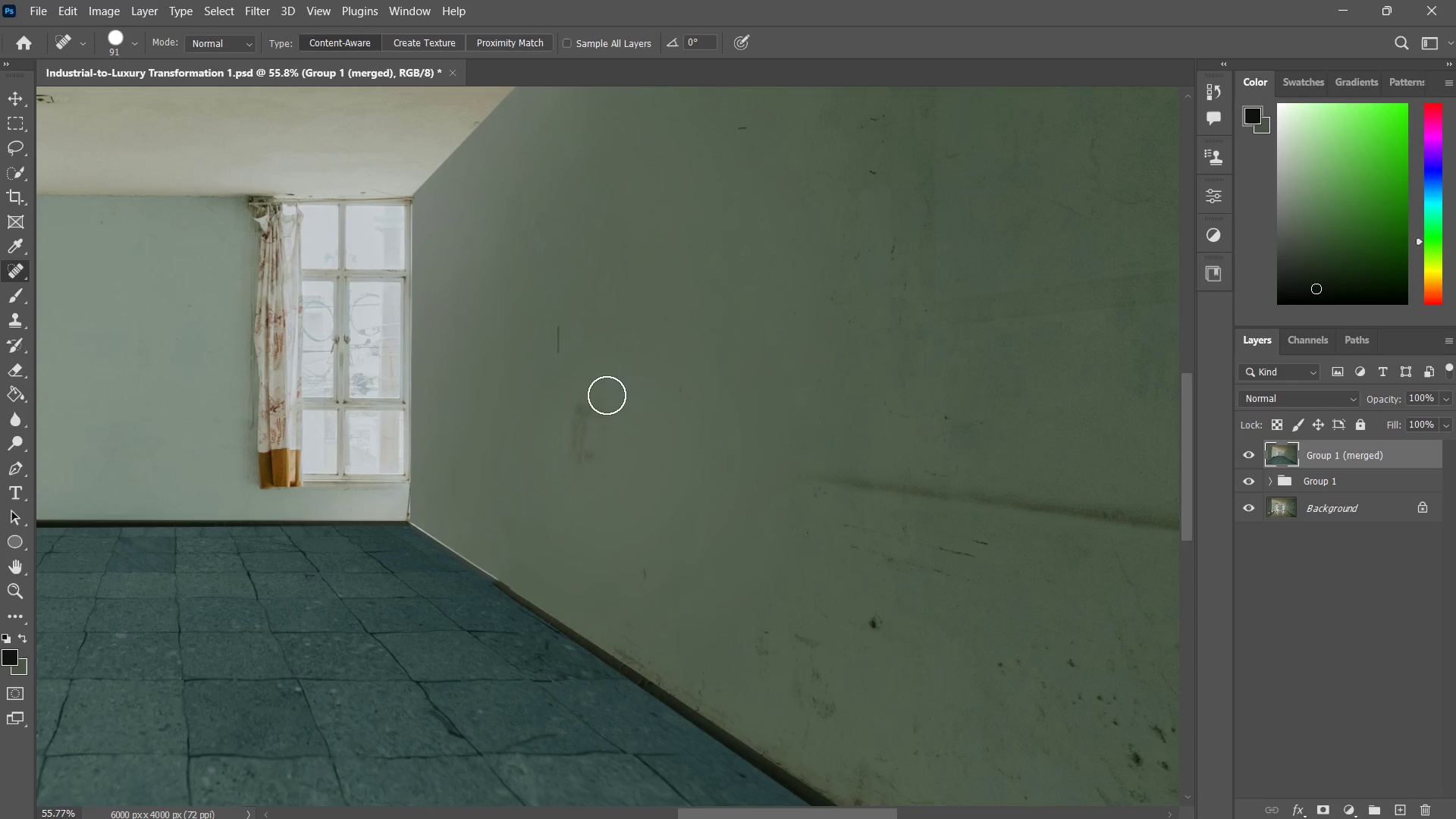 
left_click_drag(start_coordinate=[583, 416], to_coordinate=[580, 475])
 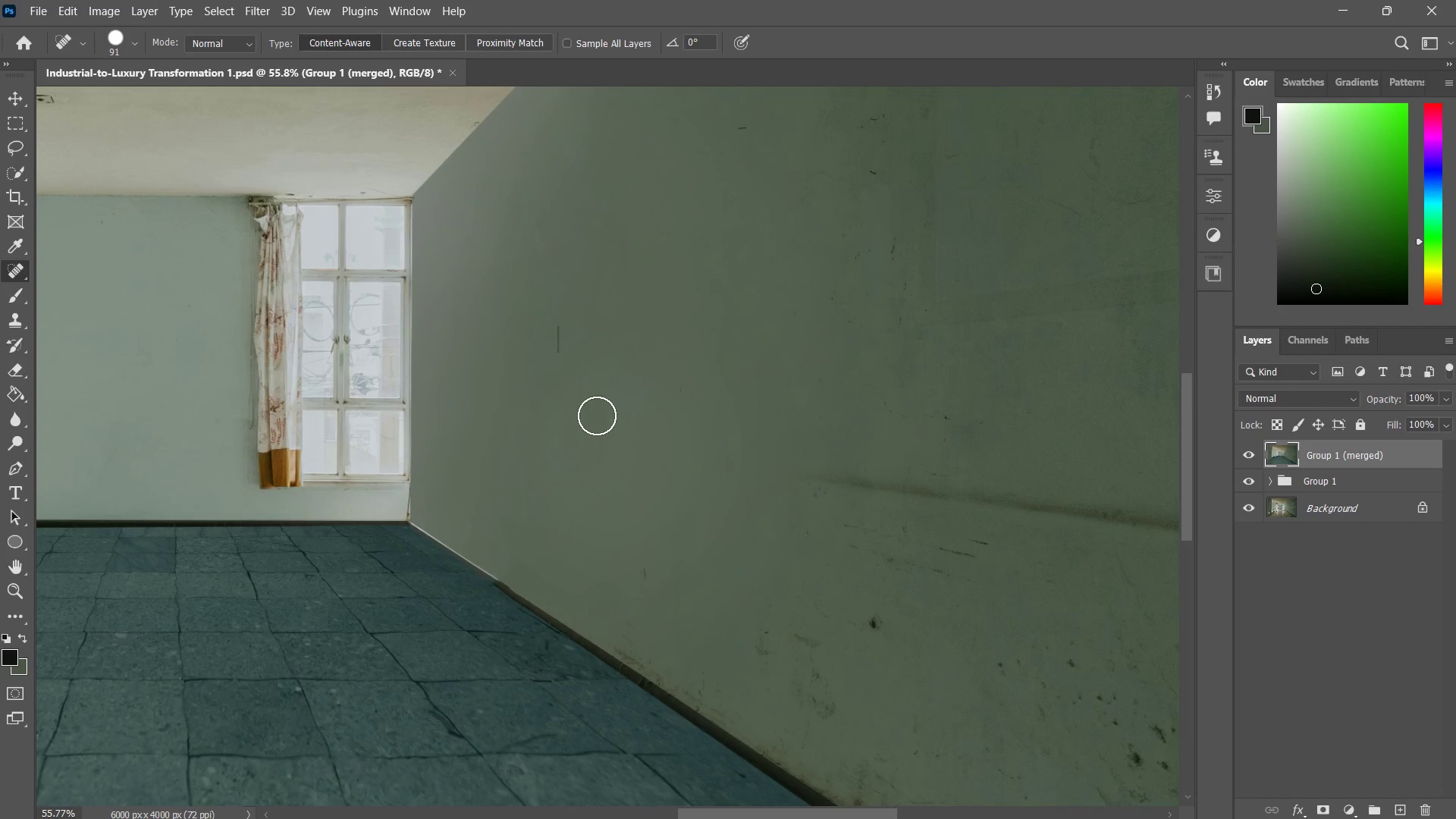 
left_click_drag(start_coordinate=[592, 427], to_coordinate=[585, 470])
 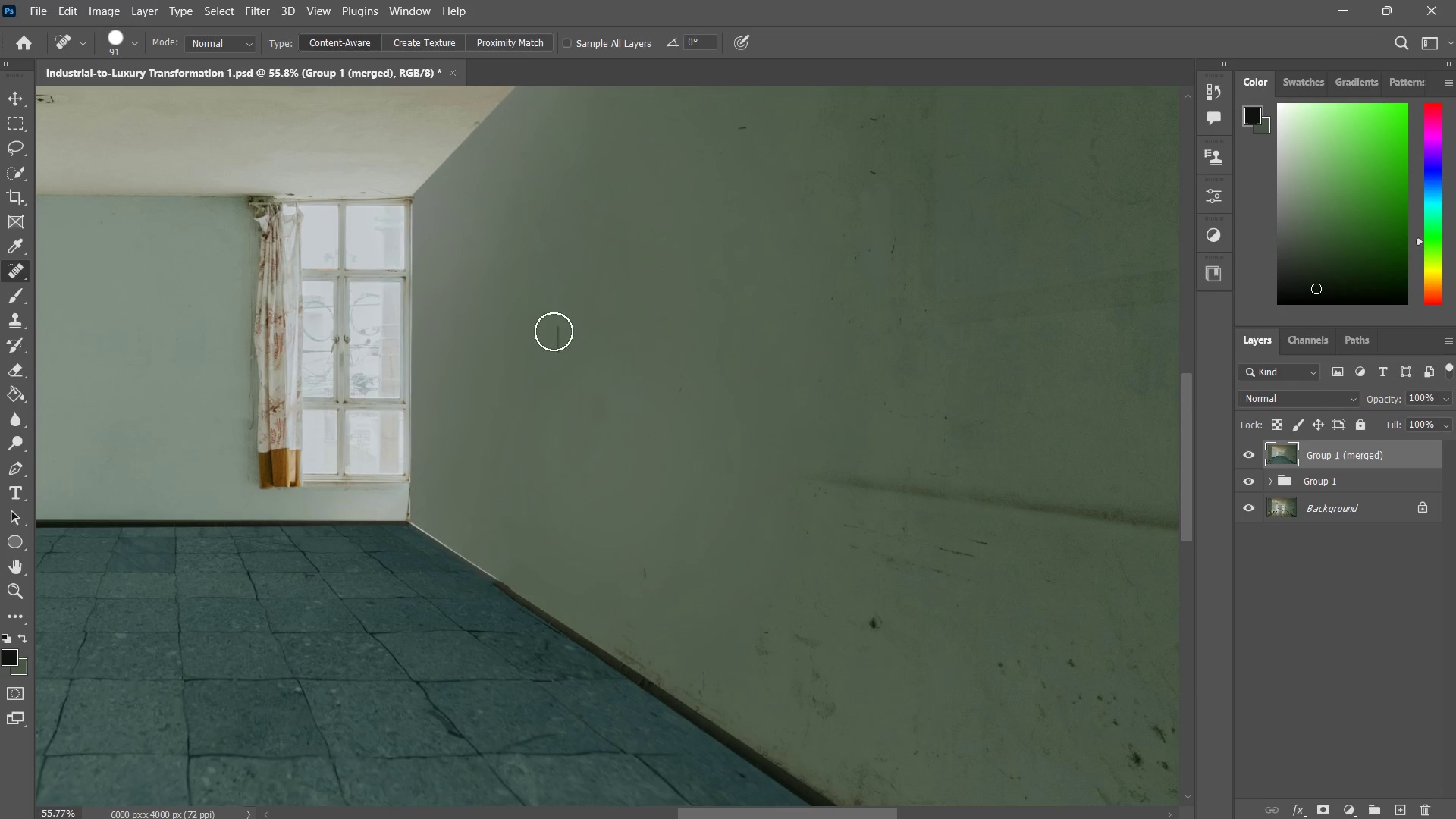 
left_click_drag(start_coordinate=[554, 331], to_coordinate=[560, 363])
 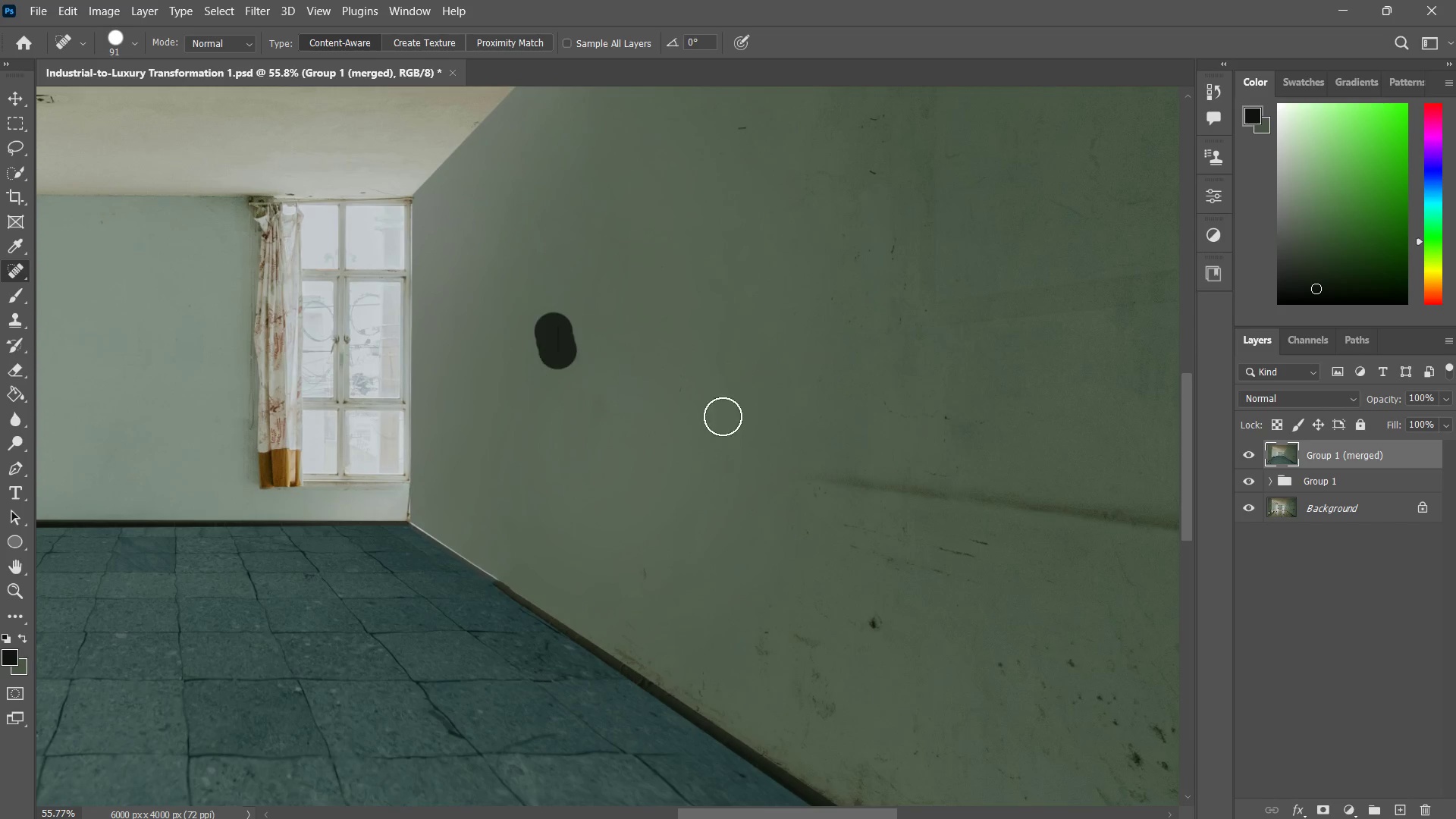 
hold_key(key=Space, duration=0.48)
 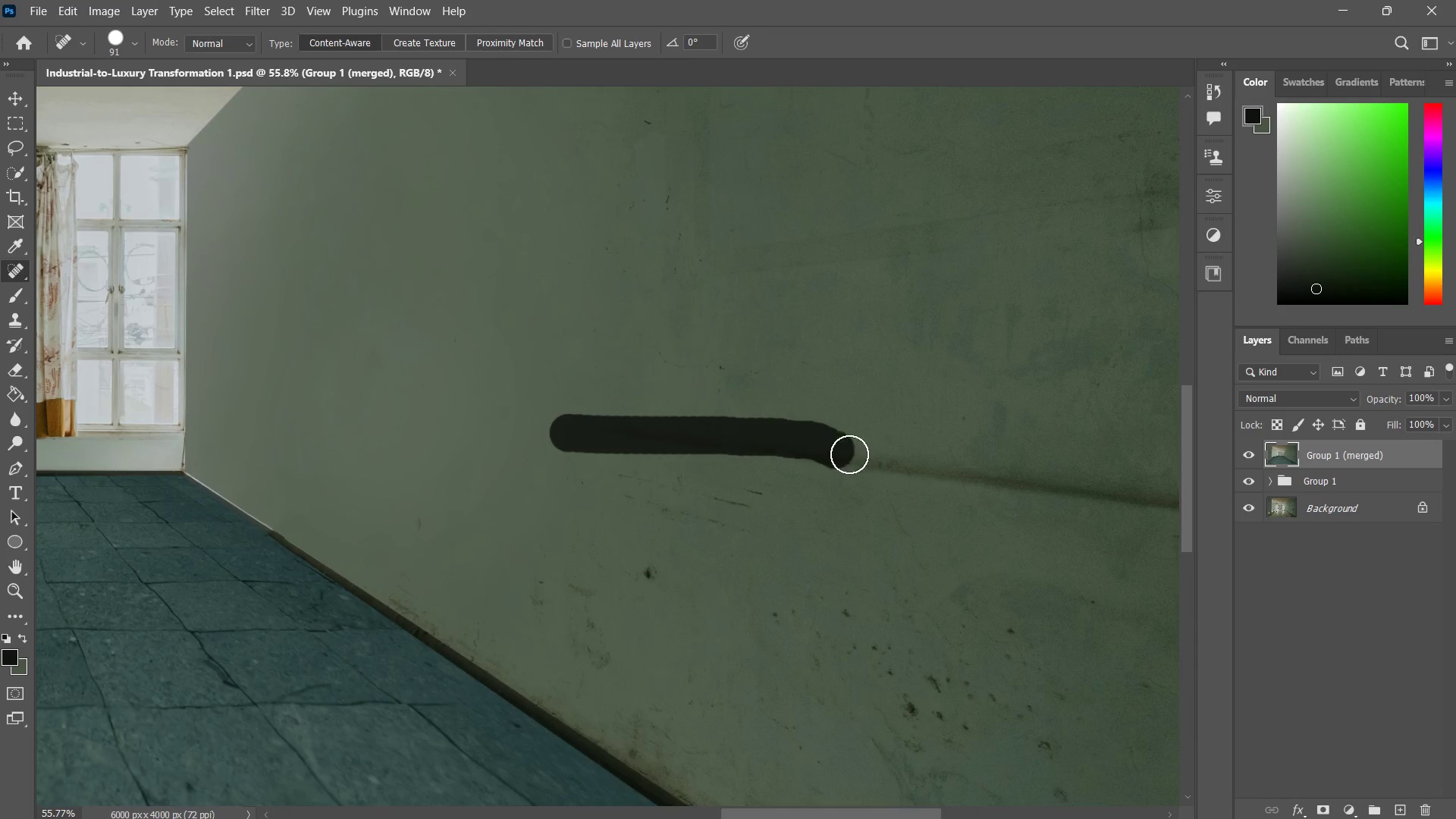 
left_click_drag(start_coordinate=[756, 447], to_coordinate=[585, 409])
 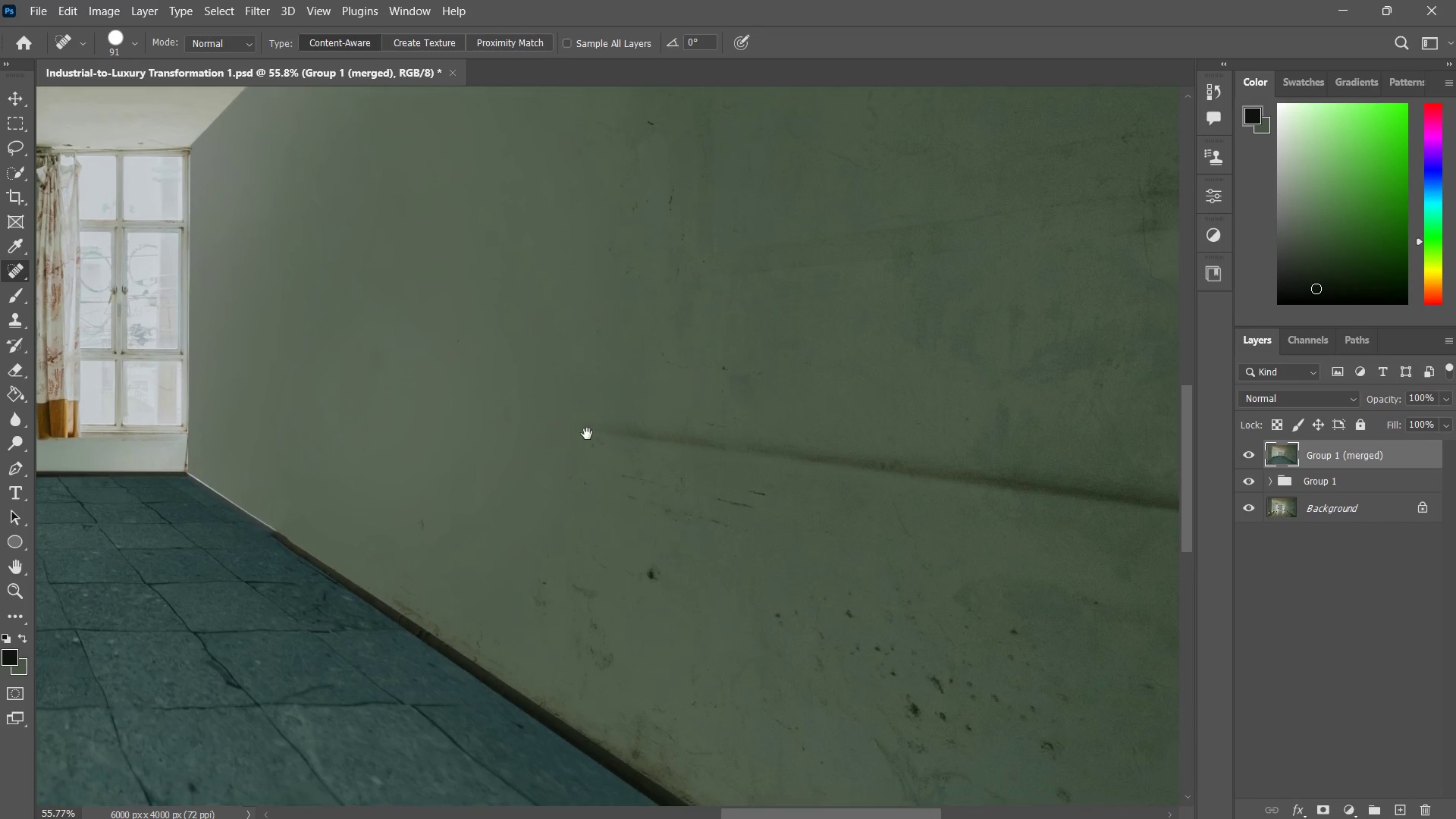 
left_click_drag(start_coordinate=[569, 433], to_coordinate=[924, 463])
 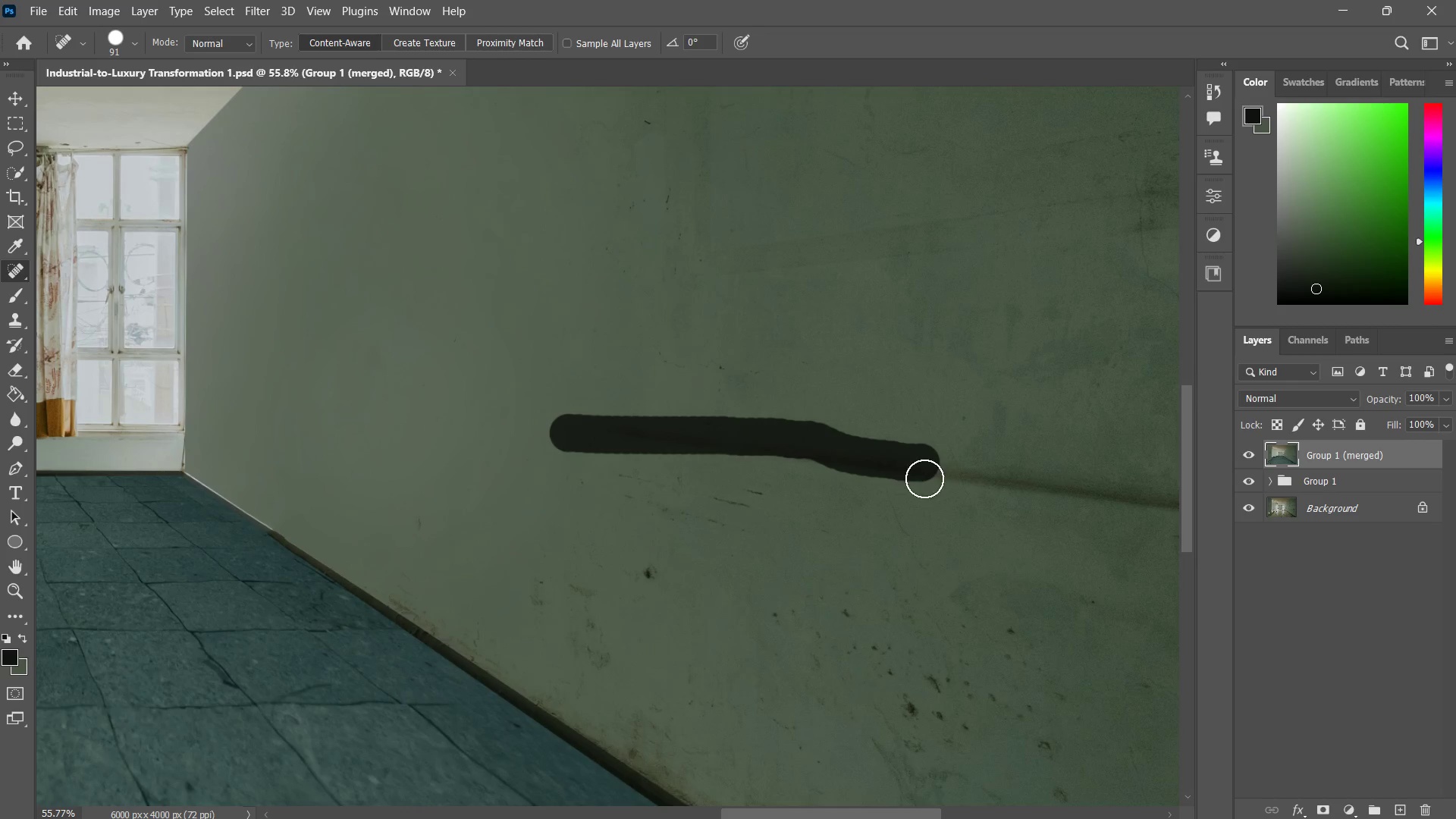 
hold_key(key=Space, duration=1.5)
 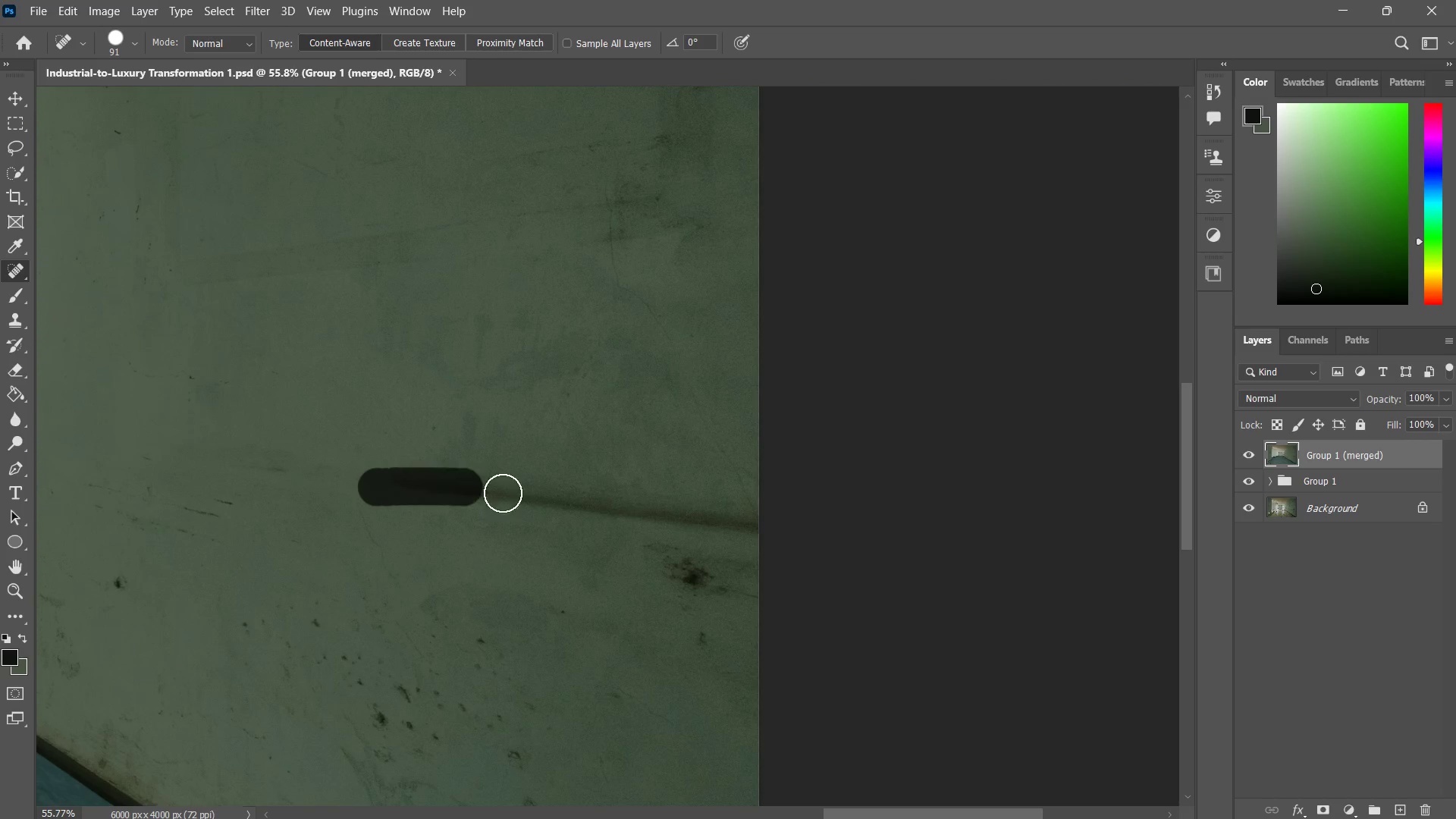 
left_click_drag(start_coordinate=[903, 468], to_coordinate=[675, 462])
 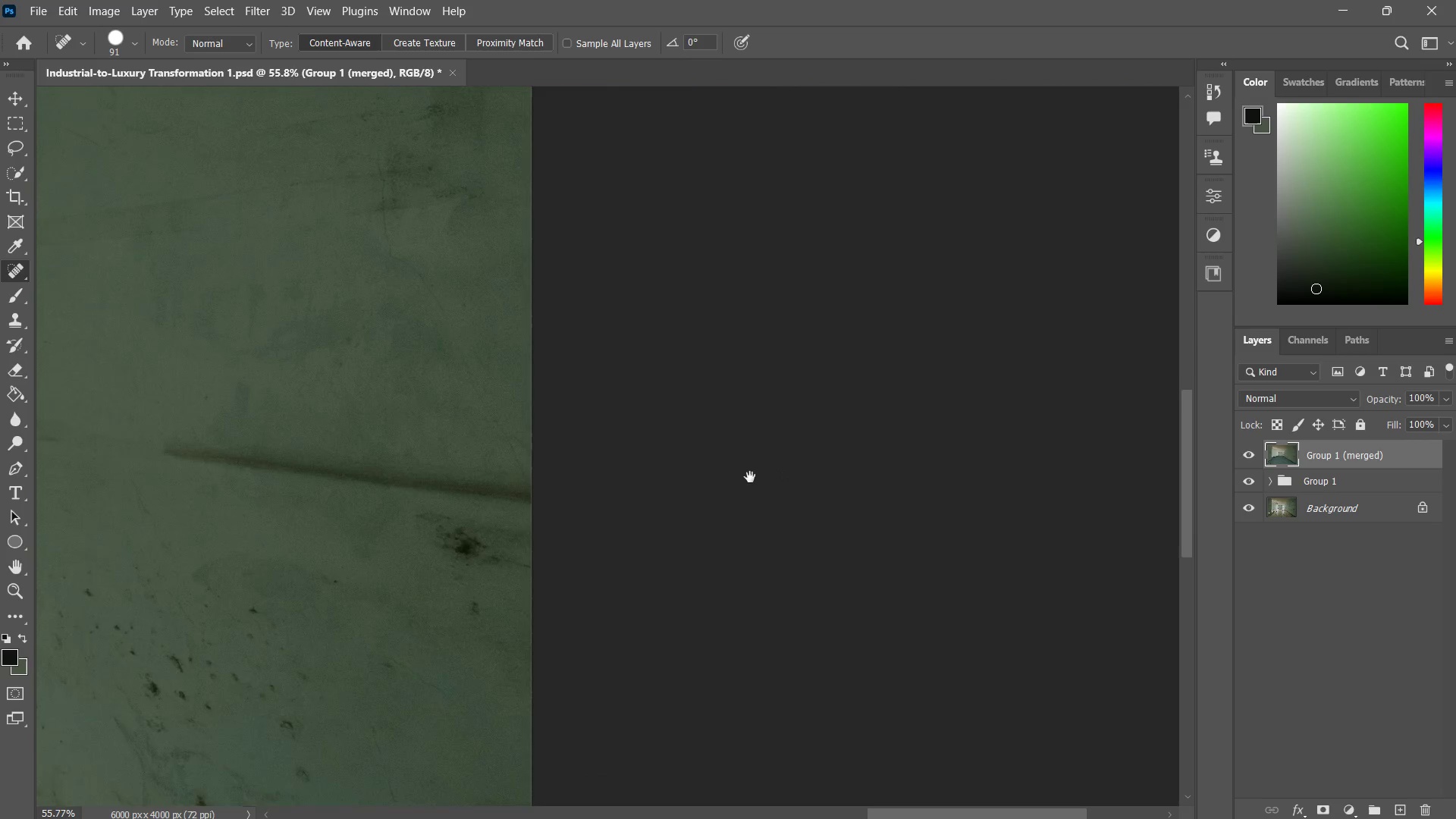 
left_click_drag(start_coordinate=[768, 477], to_coordinate=[1046, 508])
 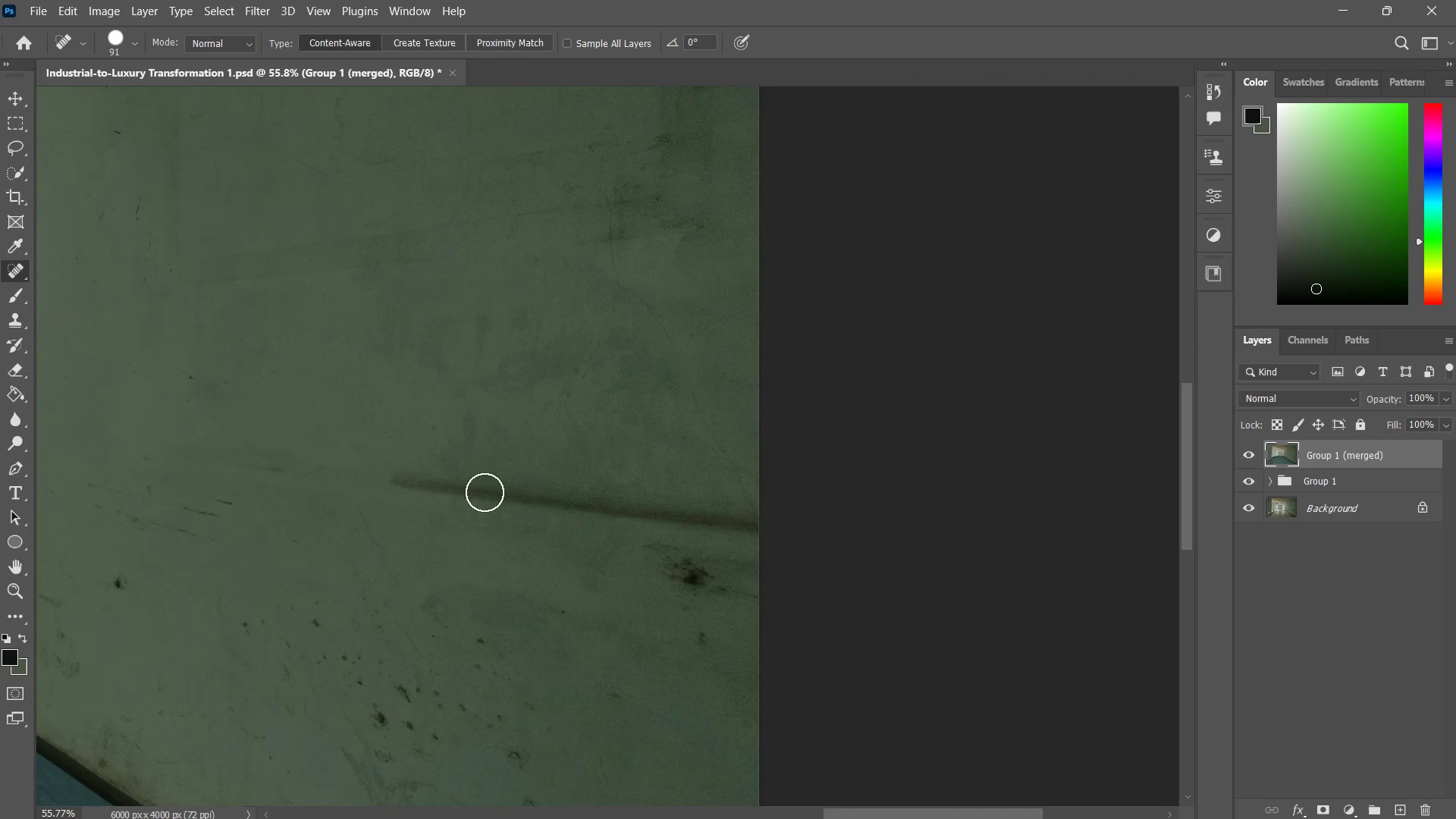 
type( zzzjzz)
 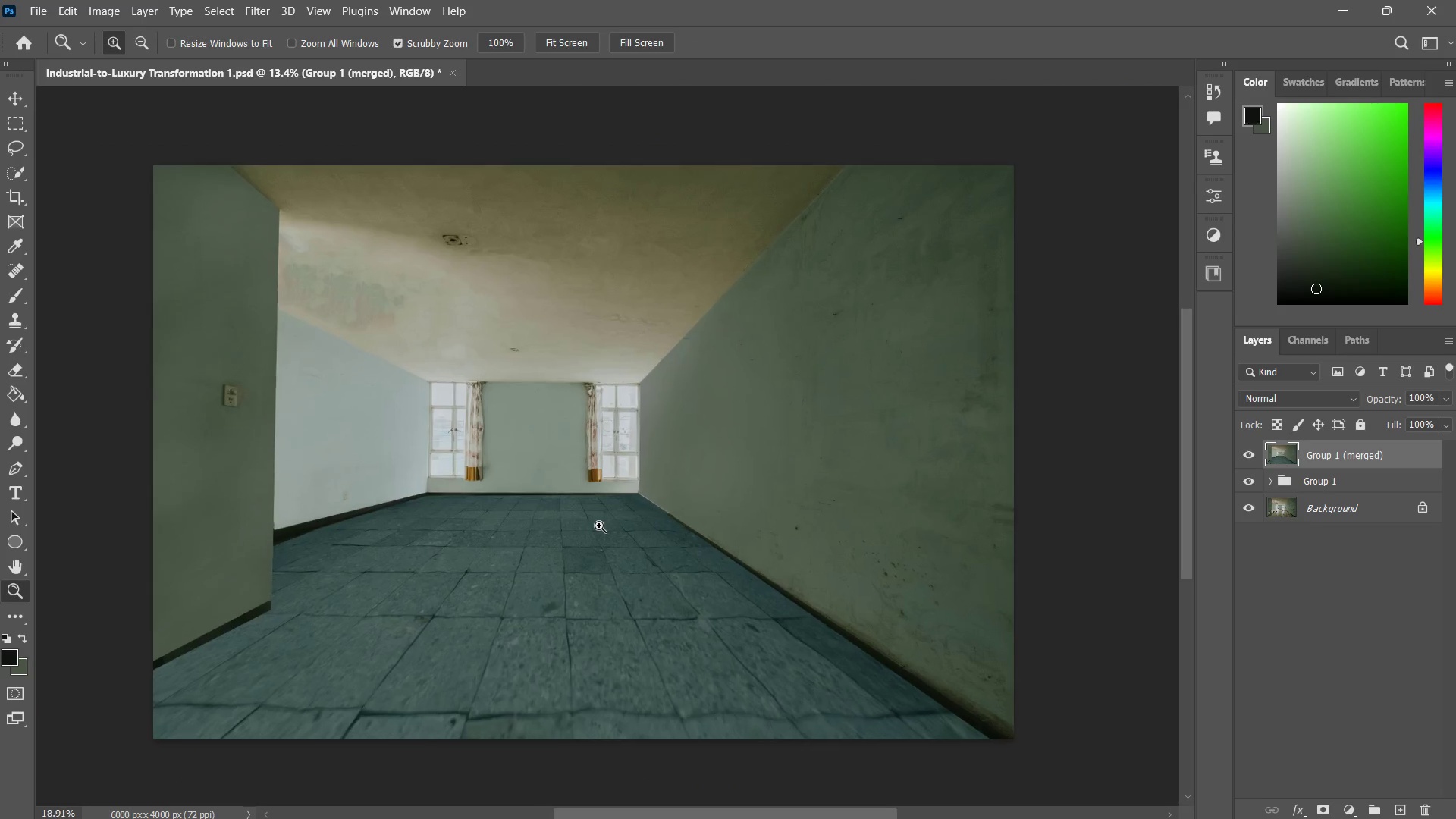 
left_click_drag(start_coordinate=[377, 487], to_coordinate=[780, 510])
 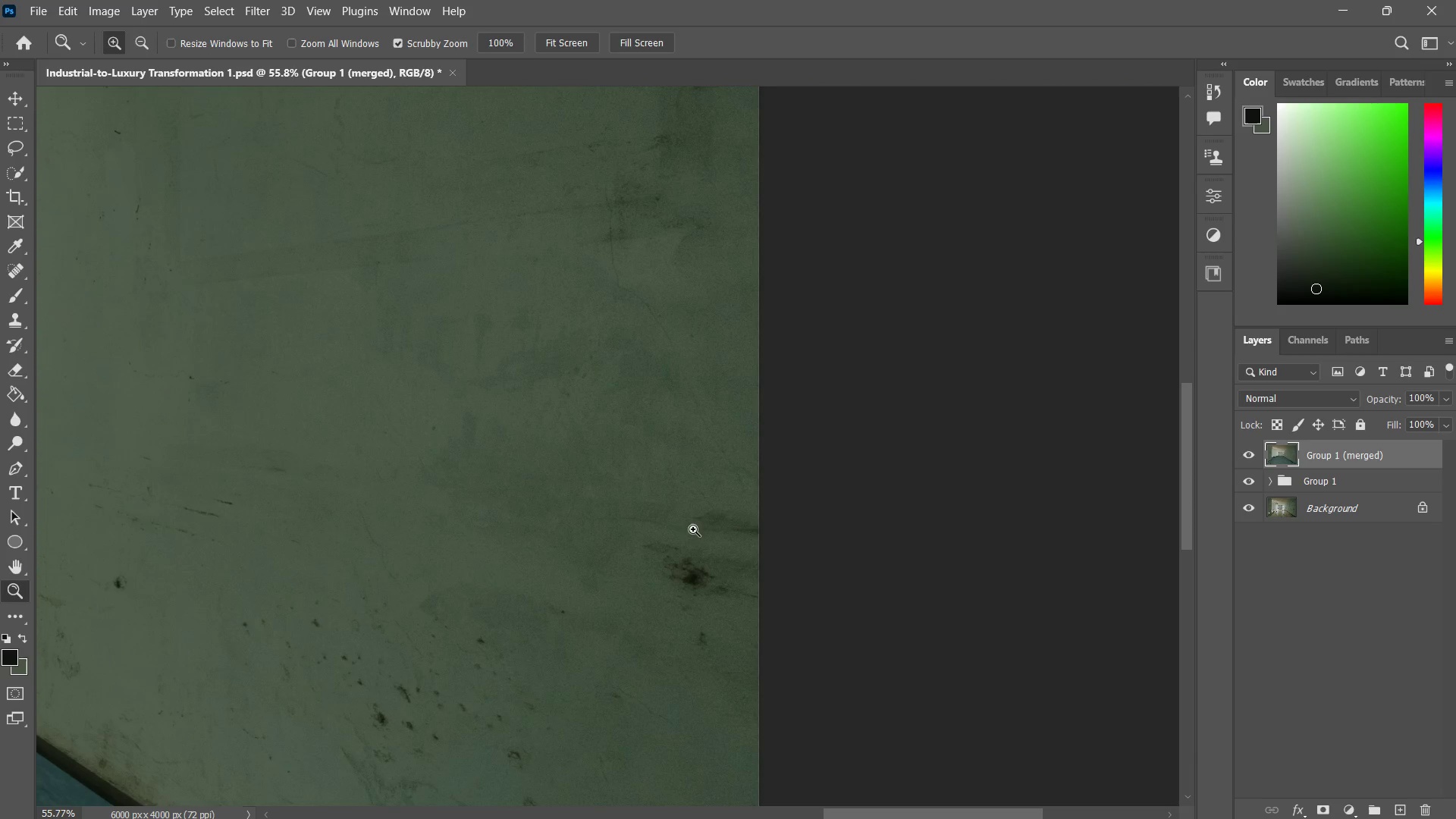 
left_click_drag(start_coordinate=[688, 529], to_coordinate=[623, 579])
 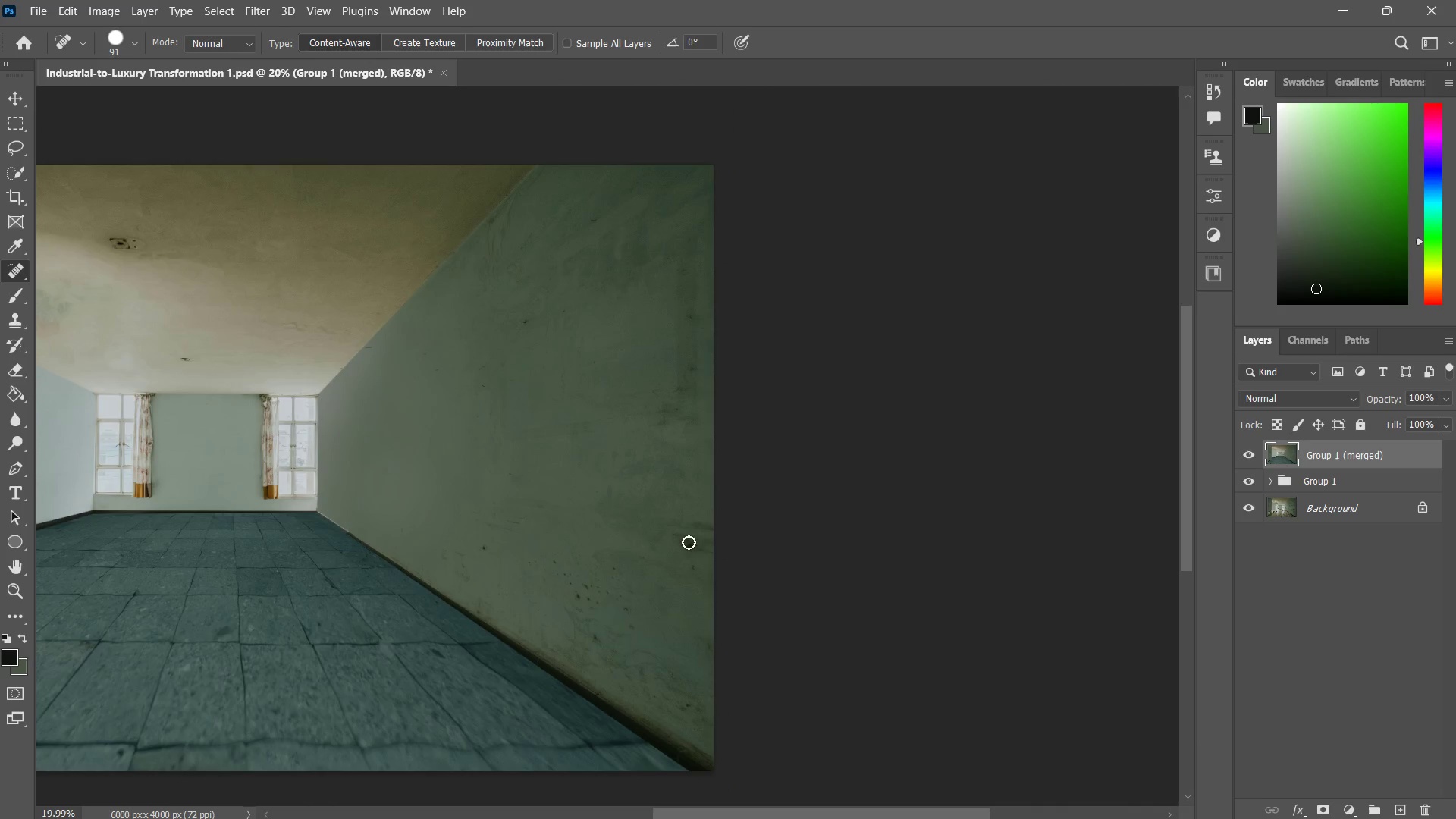 
left_click_drag(start_coordinate=[685, 541], to_coordinate=[709, 560])
 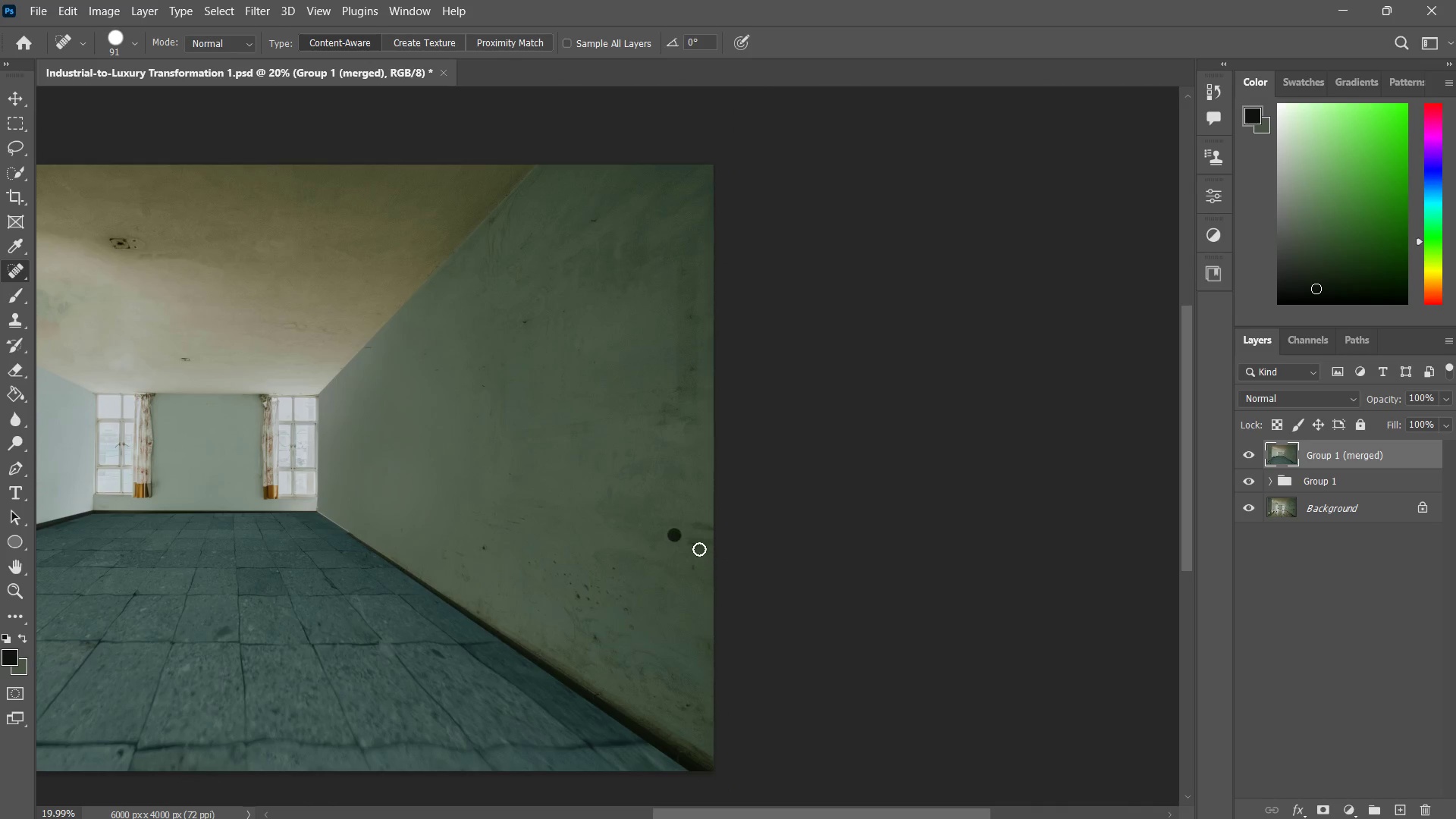 
left_click_drag(start_coordinate=[674, 535], to_coordinate=[702, 550])
 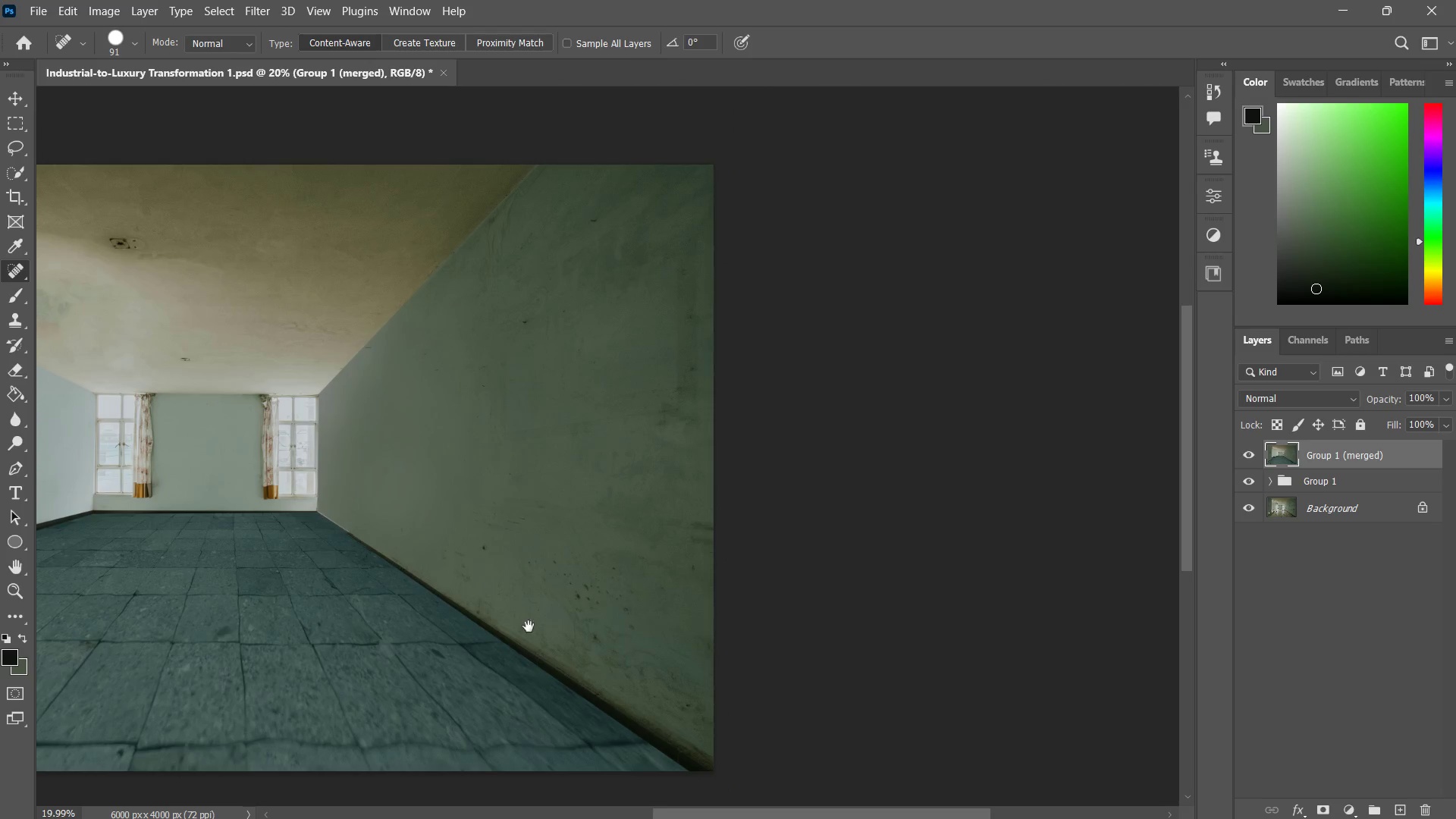 
left_click_drag(start_coordinate=[519, 622], to_coordinate=[746, 575])
 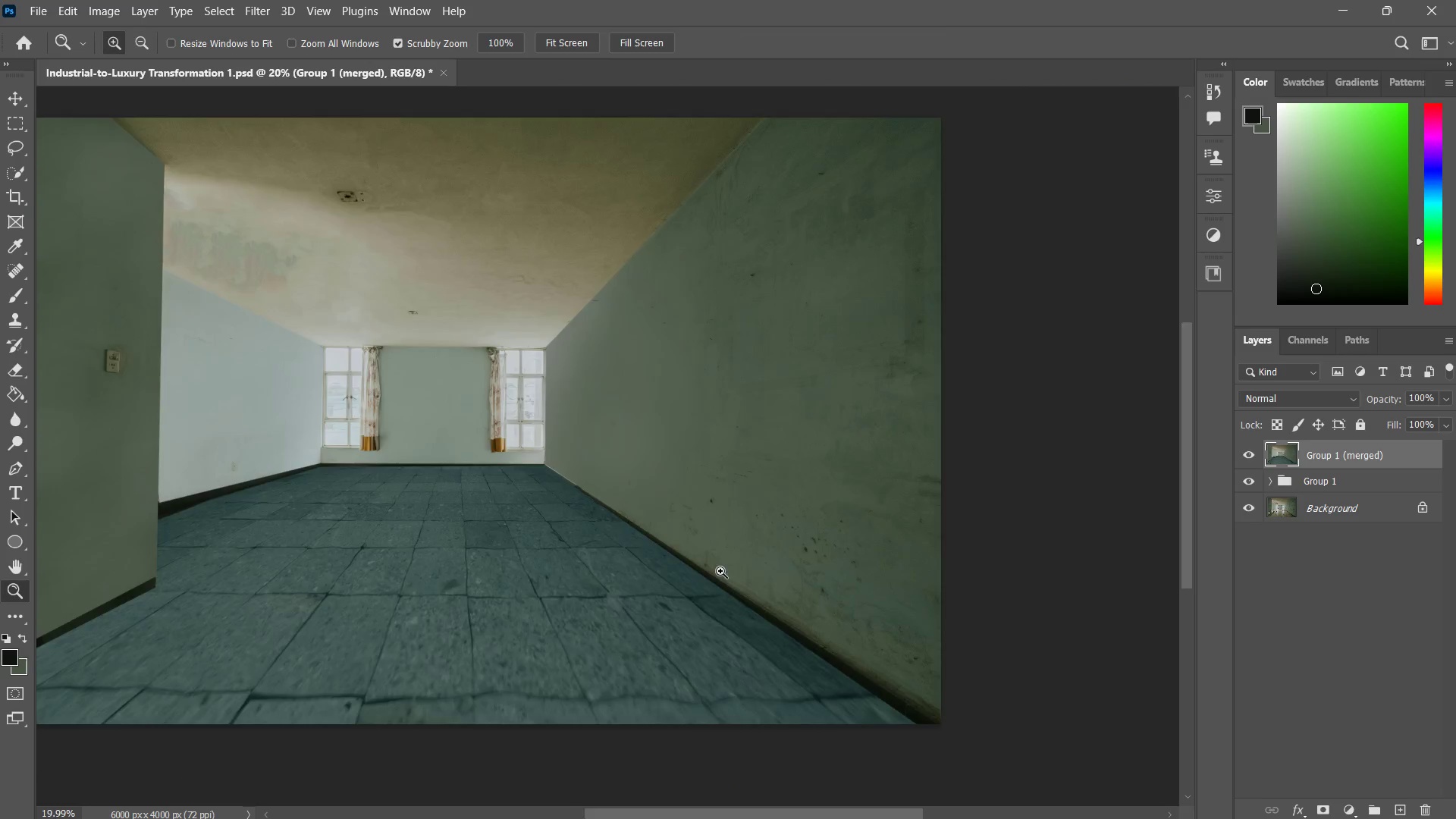 
left_click_drag(start_coordinate=[720, 571], to_coordinate=[690, 605])
 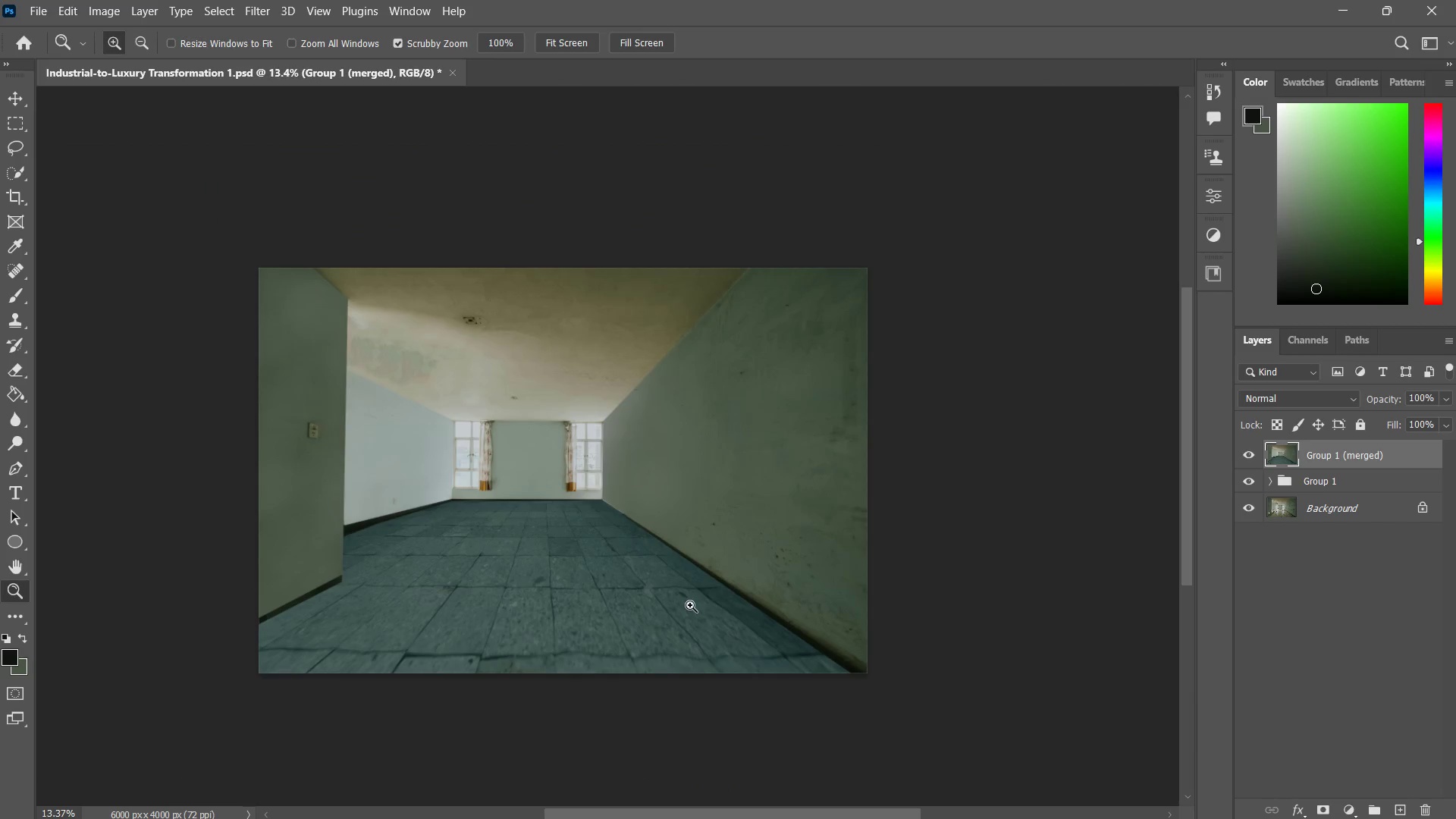 
hold_key(key=Space, duration=0.33)
 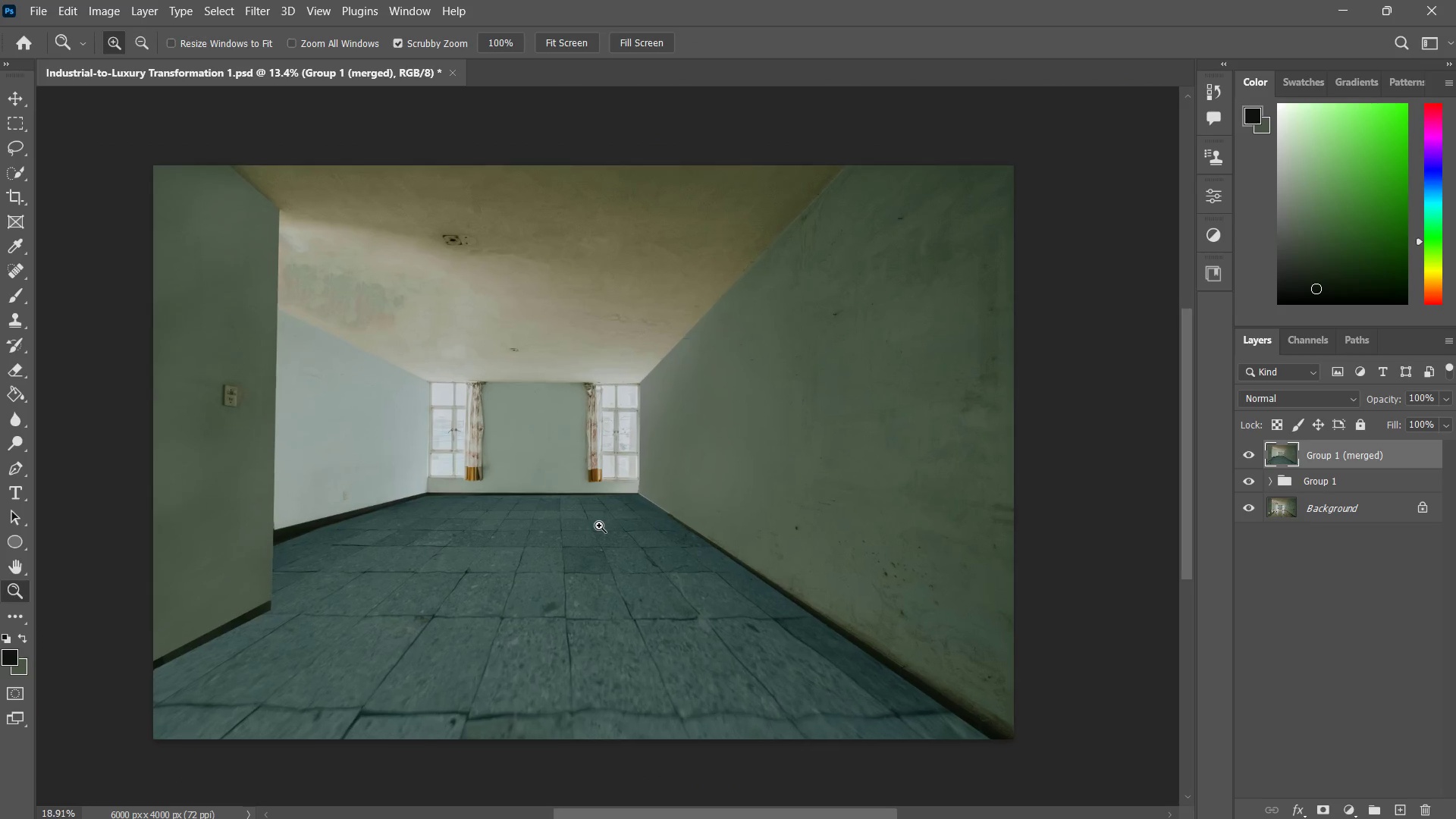 
left_click_drag(start_coordinate=[579, 574], to_coordinate=[592, 579])
 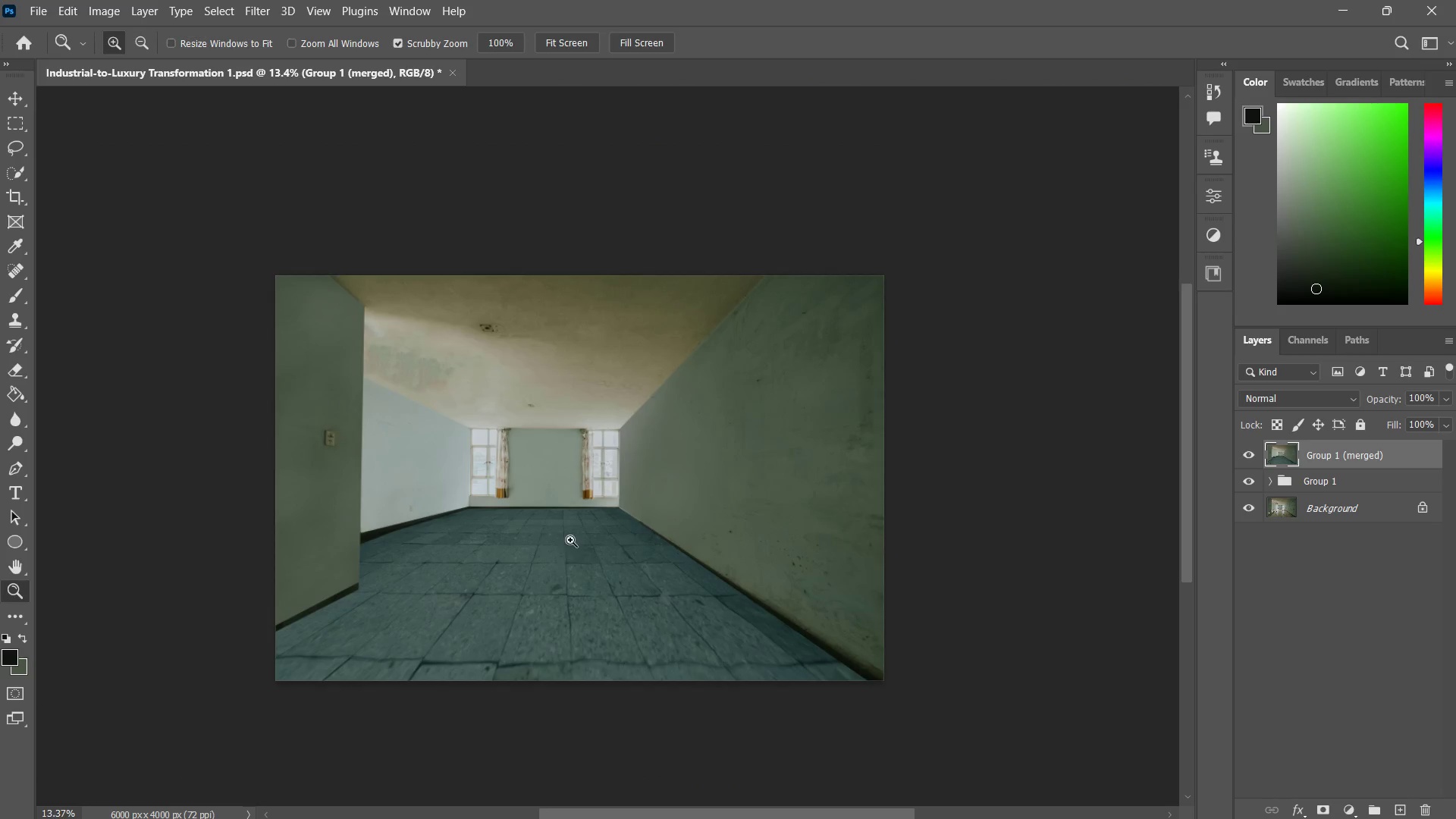 
left_click_drag(start_coordinate=[570, 540], to_coordinate=[595, 526])
 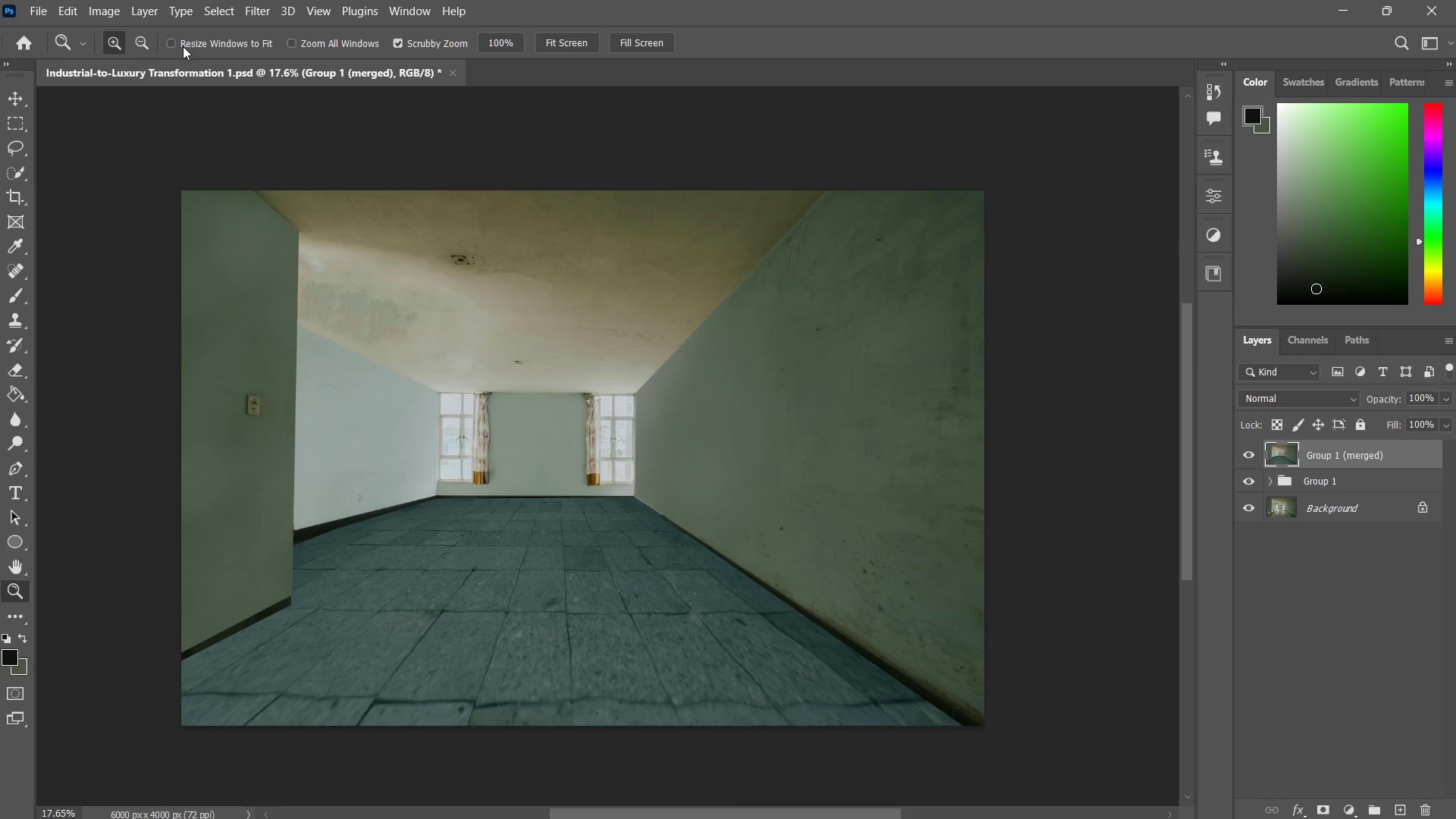 
key(Control+Shift+A)
 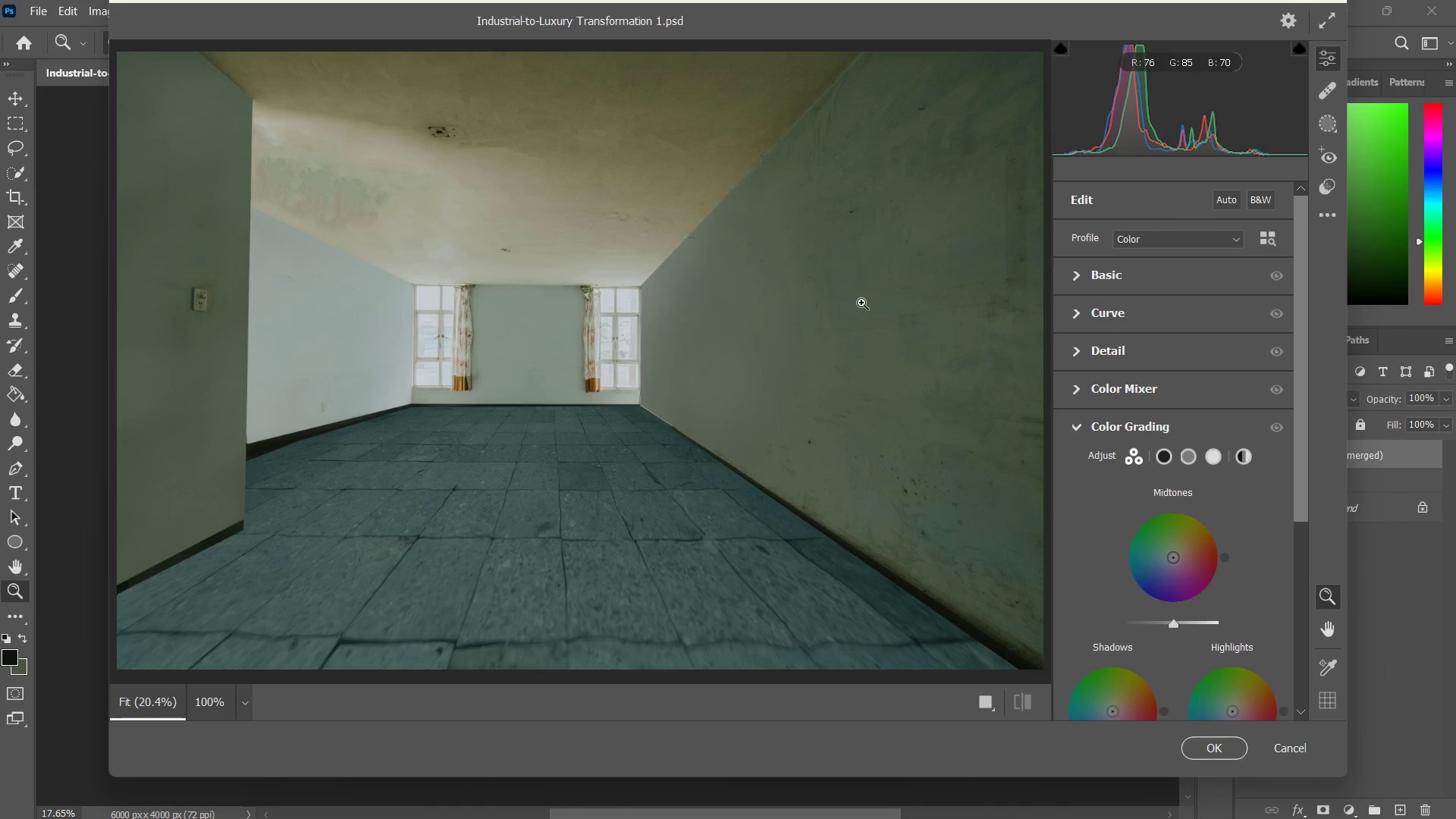 
wait(14.12)
 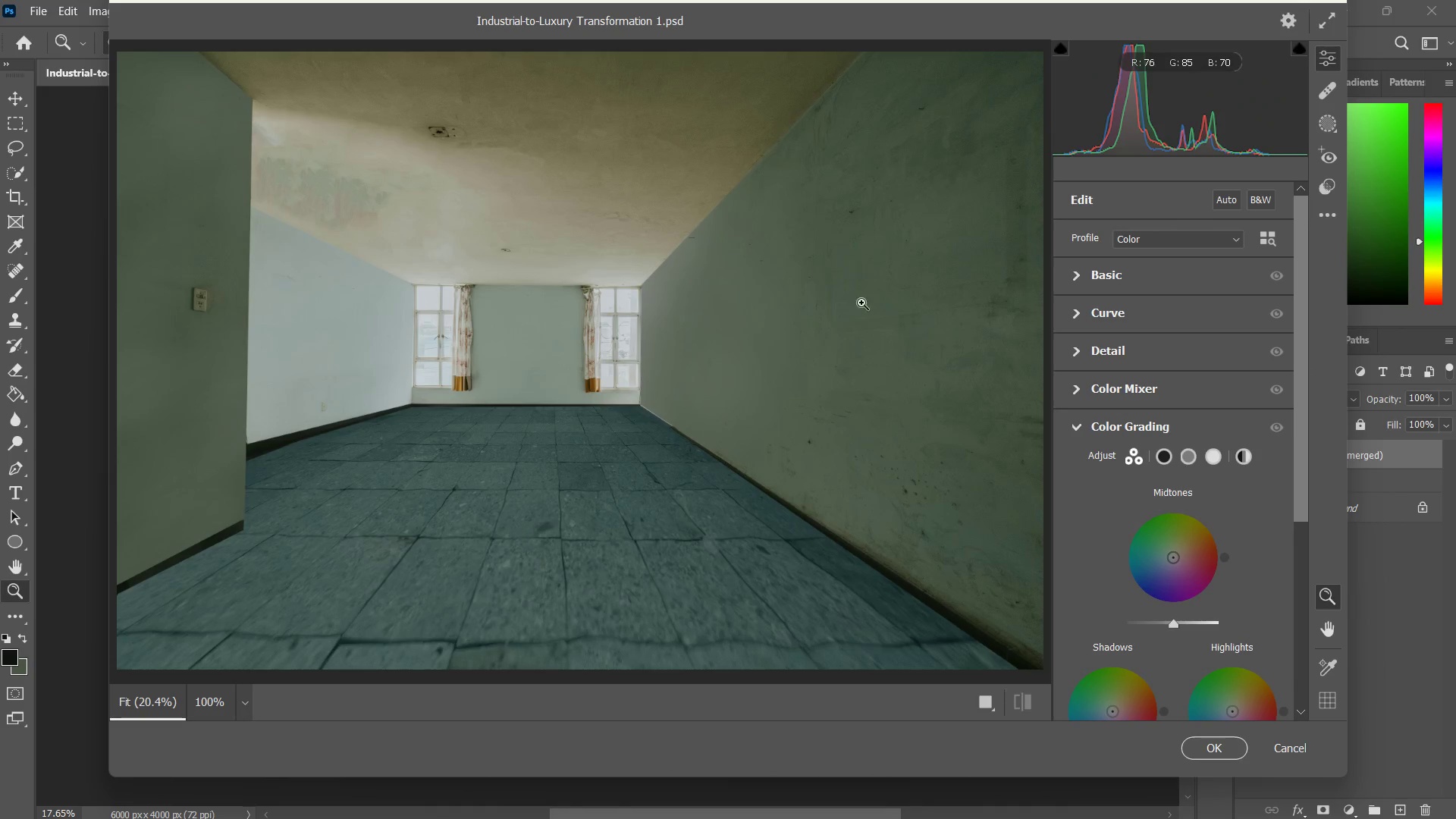 
left_click_drag(start_coordinate=[1173, 283], to_coordinate=[1175, 278])
 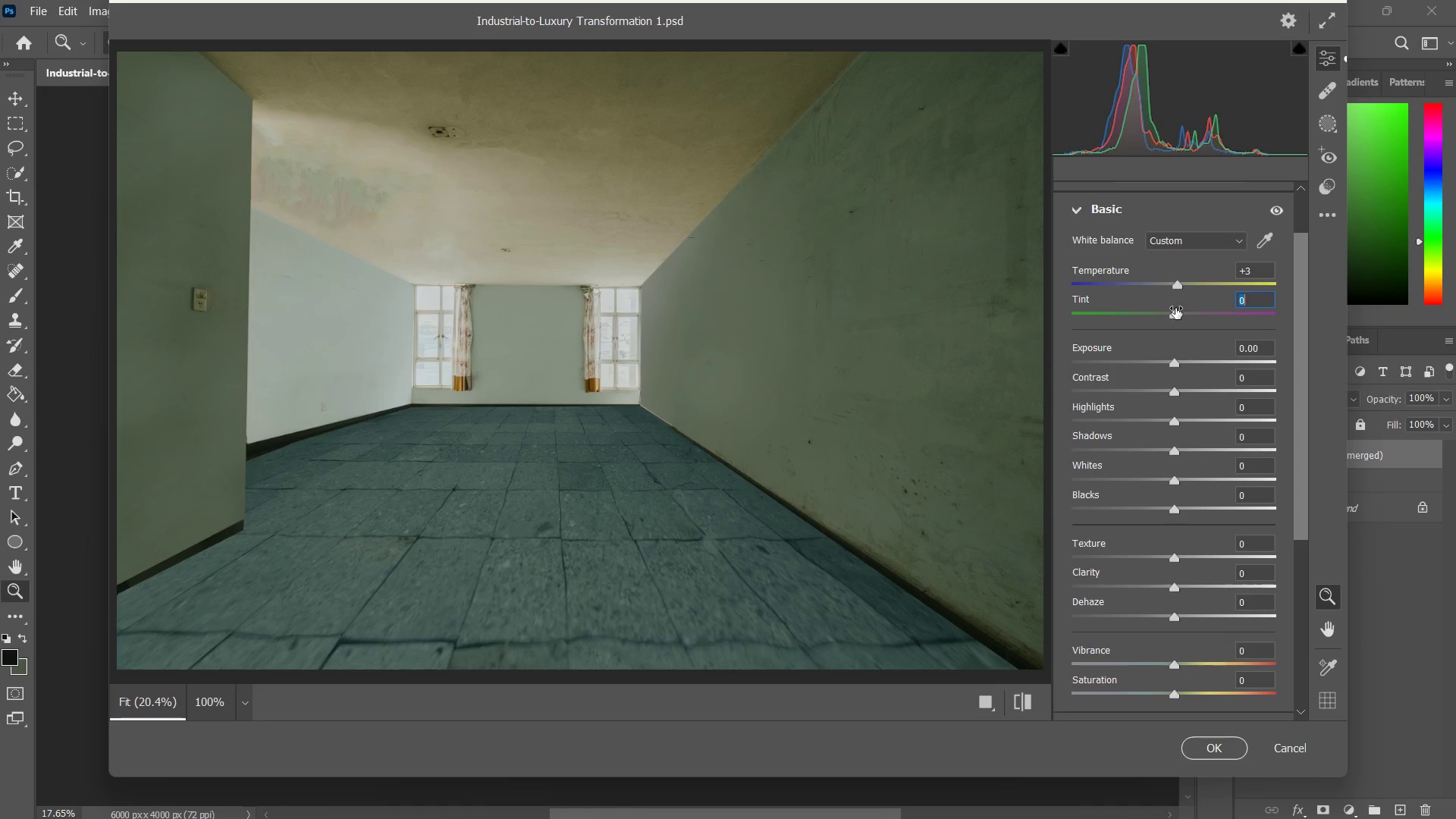 
left_click_drag(start_coordinate=[1175, 308], to_coordinate=[1203, 300])
 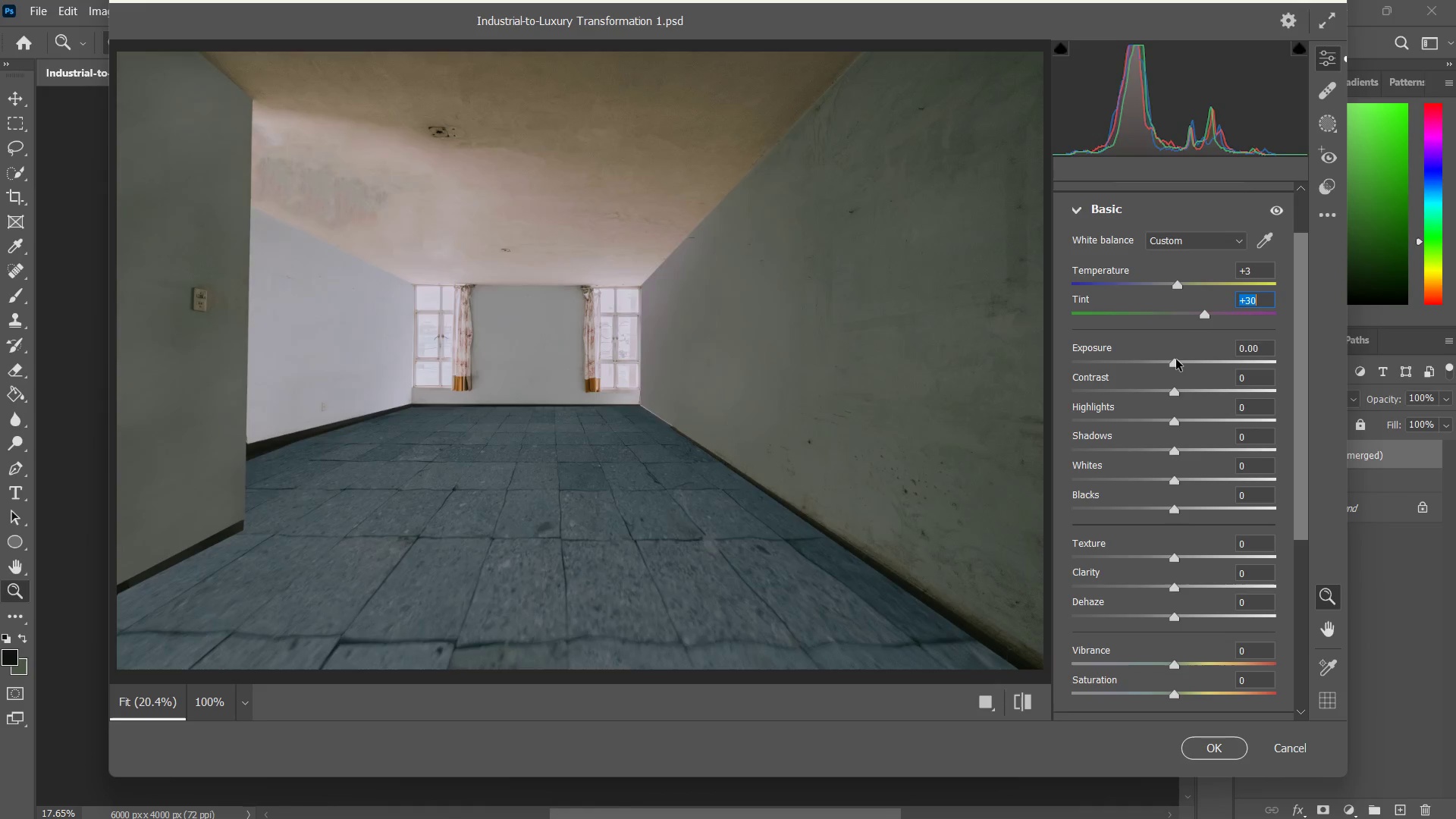 
left_click_drag(start_coordinate=[1176, 359], to_coordinate=[1199, 355])
 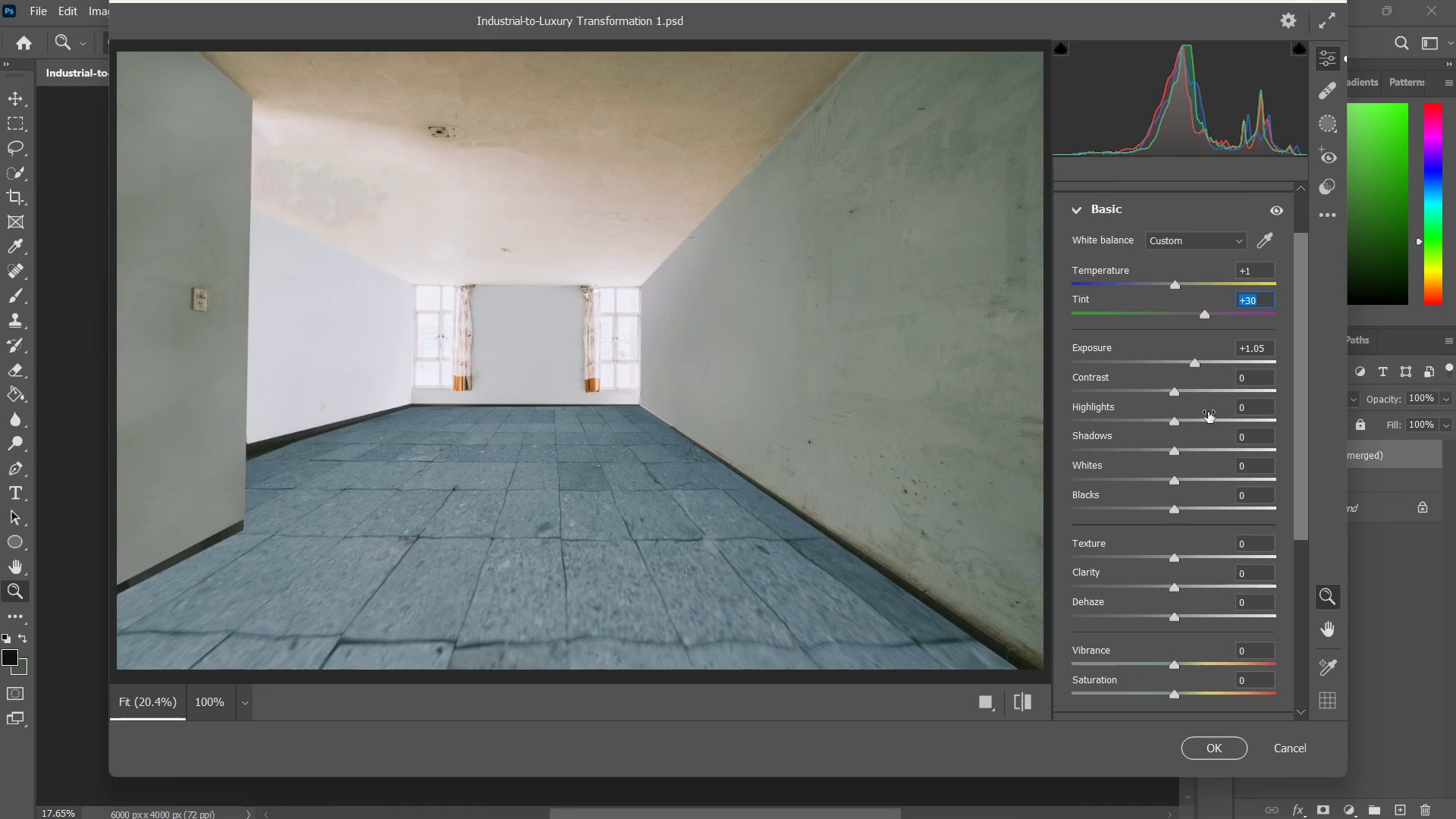 
left_click_drag(start_coordinate=[1172, 391], to_coordinate=[1226, 378])
 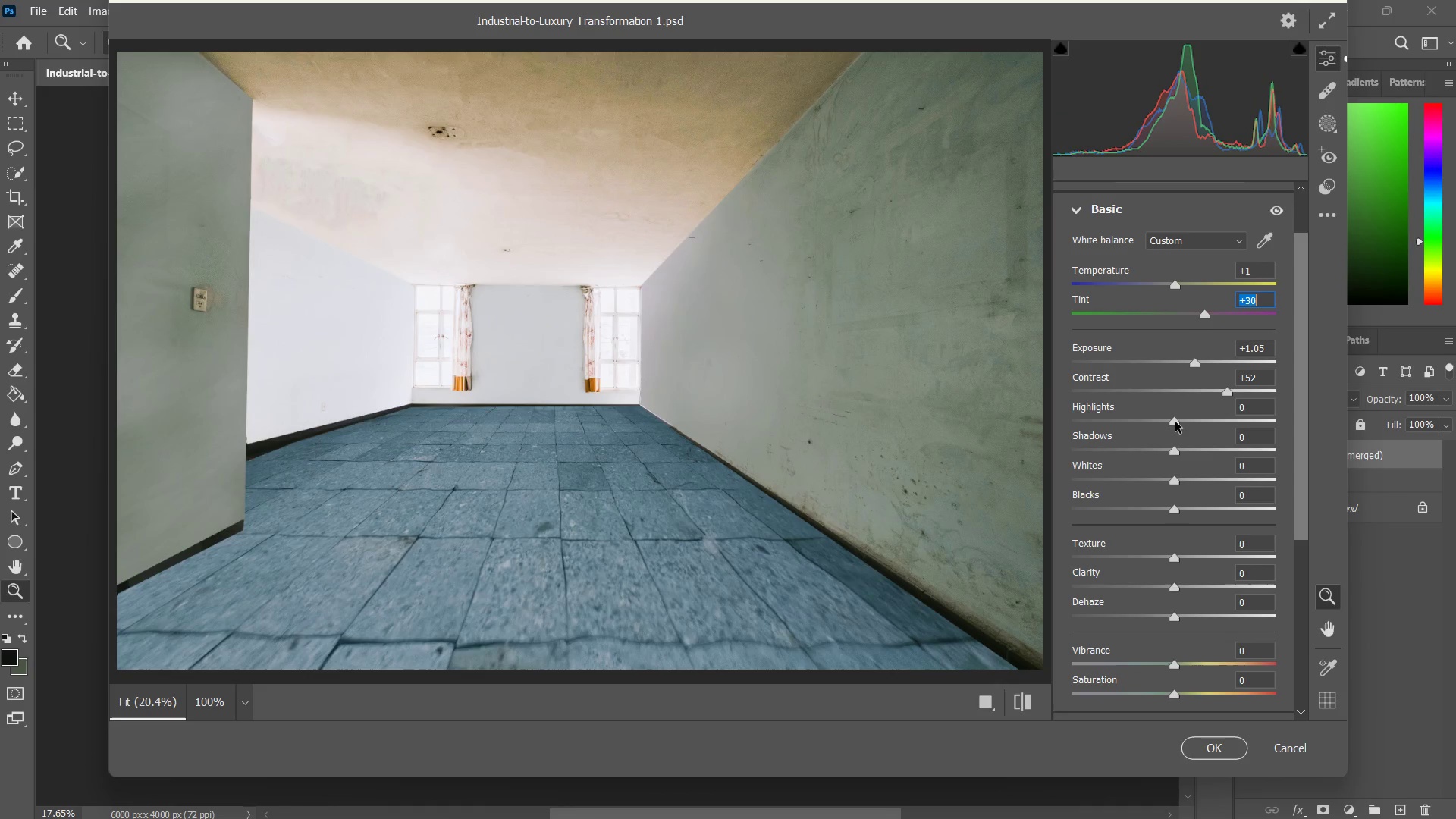 
left_click_drag(start_coordinate=[1175, 422], to_coordinate=[1001, 419])
 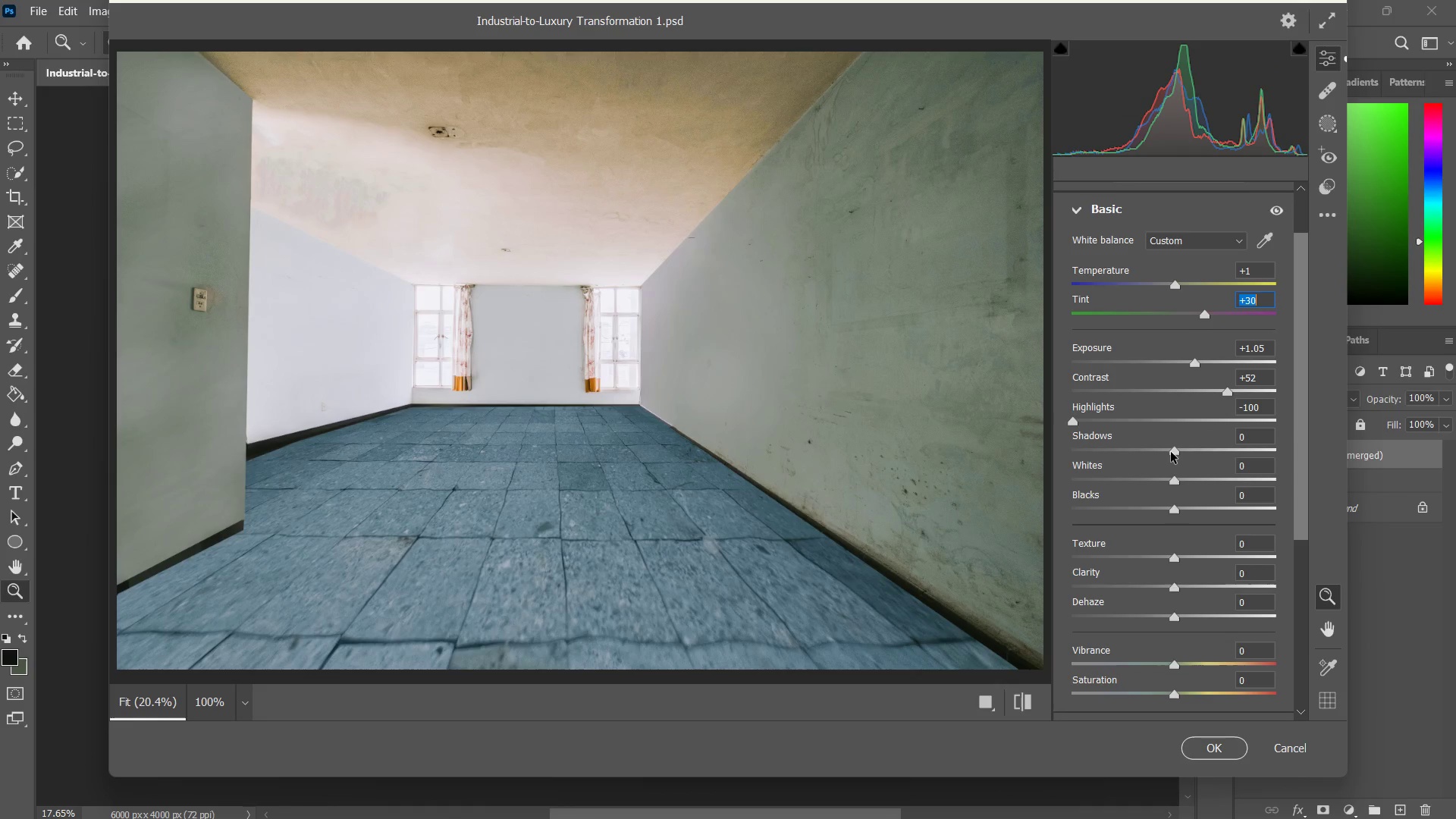 
left_click_drag(start_coordinate=[1171, 452], to_coordinate=[1056, 456])
 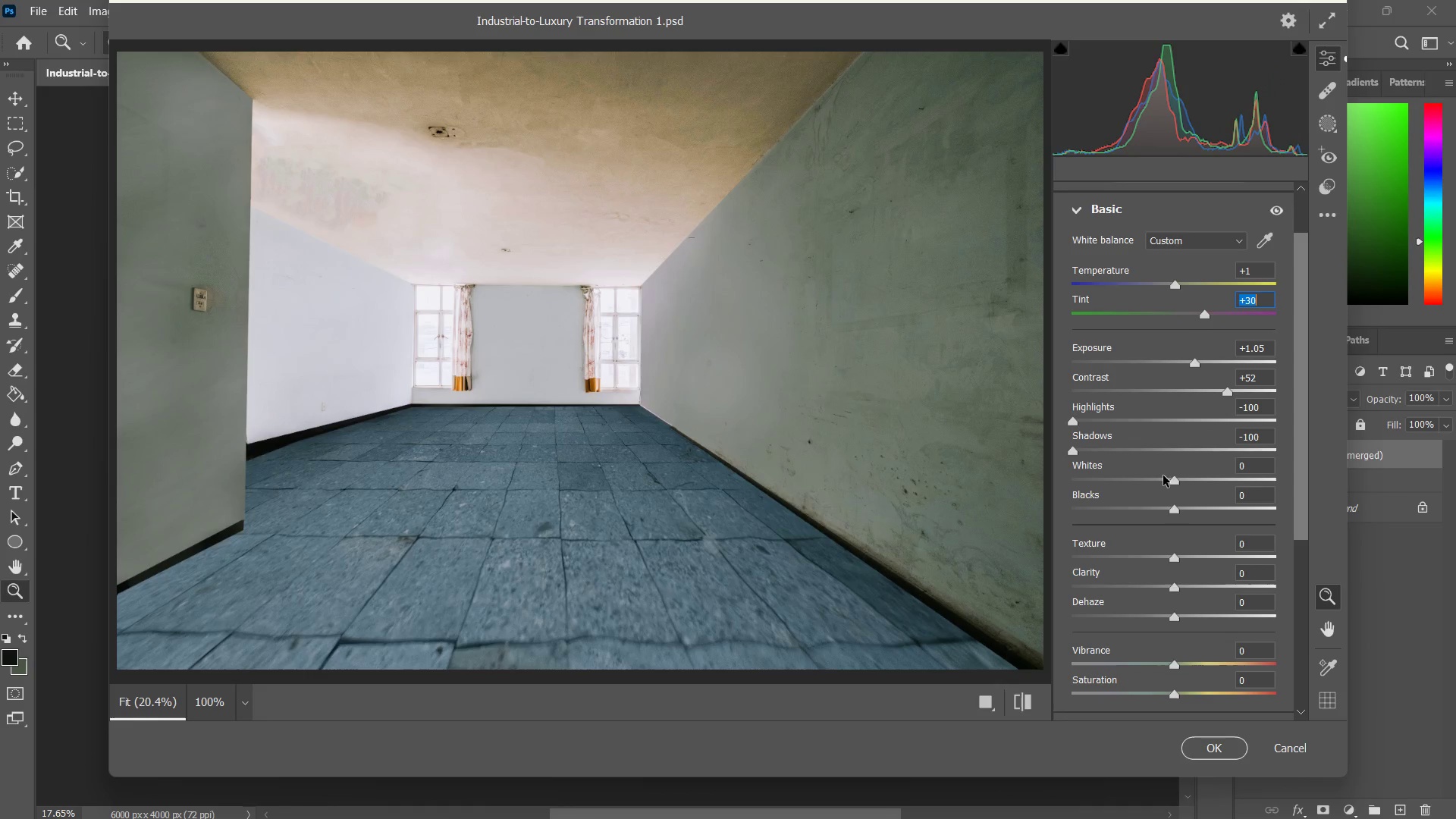 
left_click_drag(start_coordinate=[1173, 484], to_coordinate=[1128, 480])
 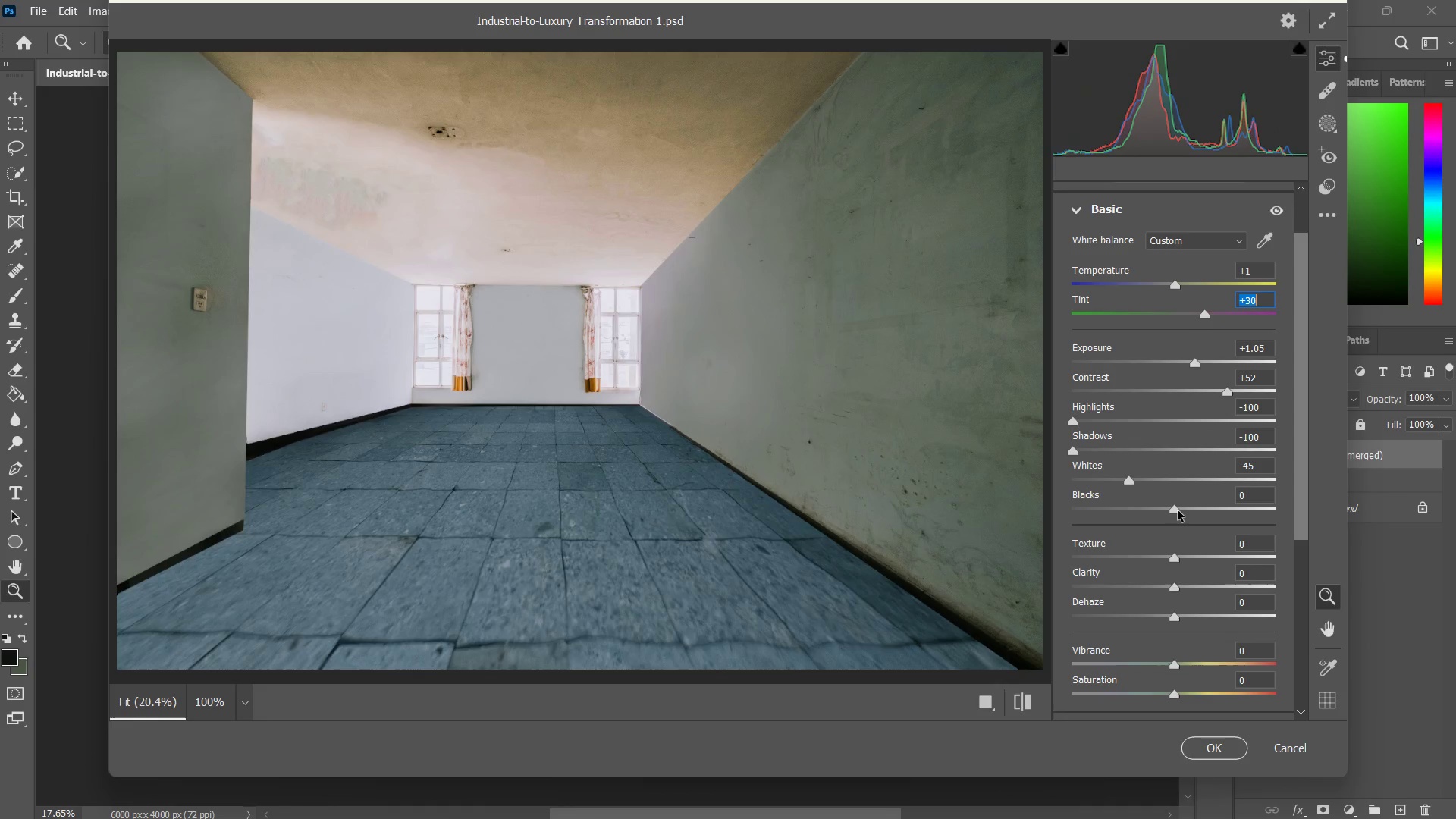 
left_click_drag(start_coordinate=[1174, 510], to_coordinate=[1195, 503])
 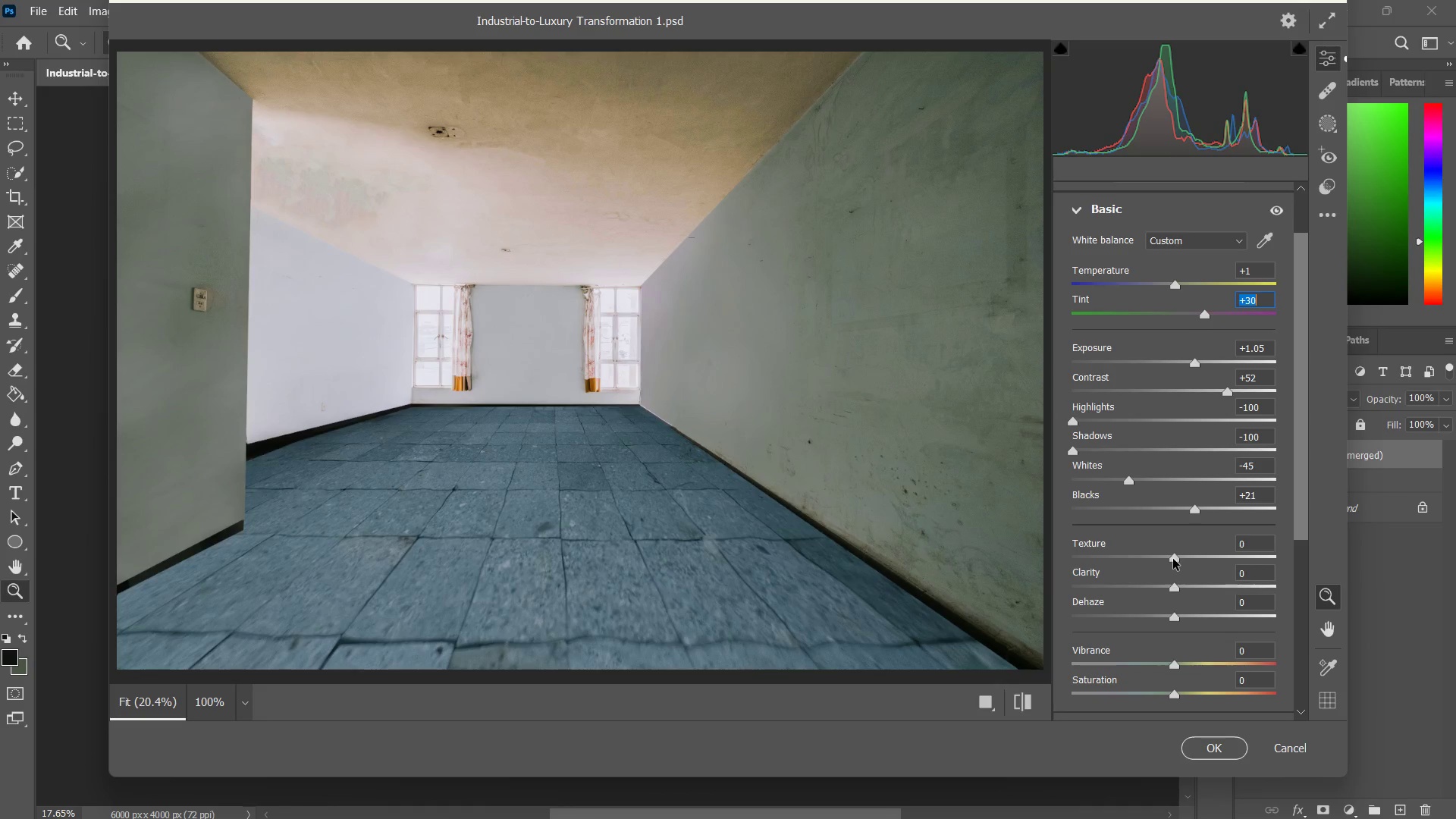 
left_click_drag(start_coordinate=[1172, 558], to_coordinate=[1196, 565])
 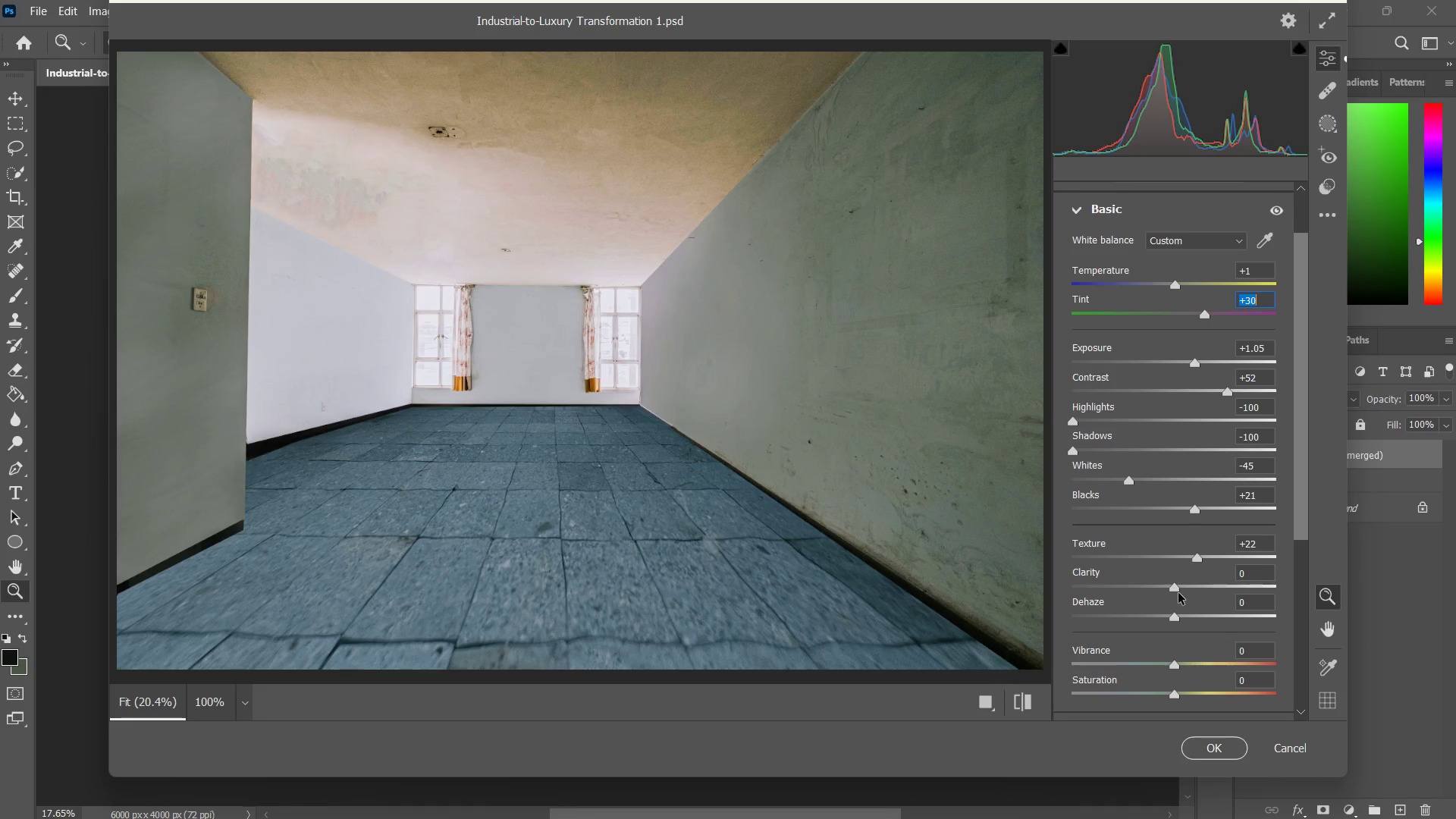 
left_click_drag(start_coordinate=[1178, 587], to_coordinate=[1179, 596])
 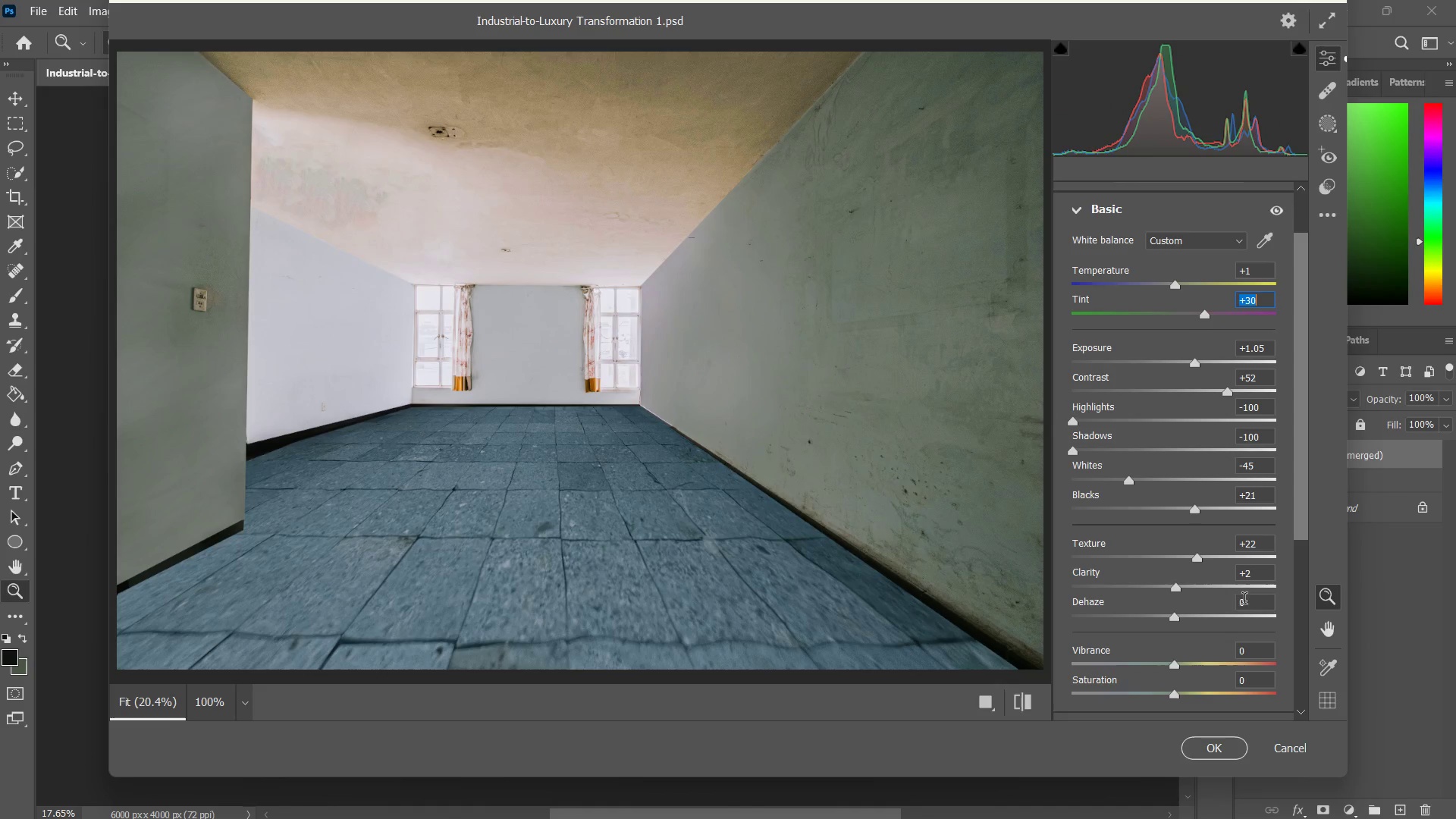 
left_click_drag(start_coordinate=[1174, 589], to_coordinate=[1182, 597])
 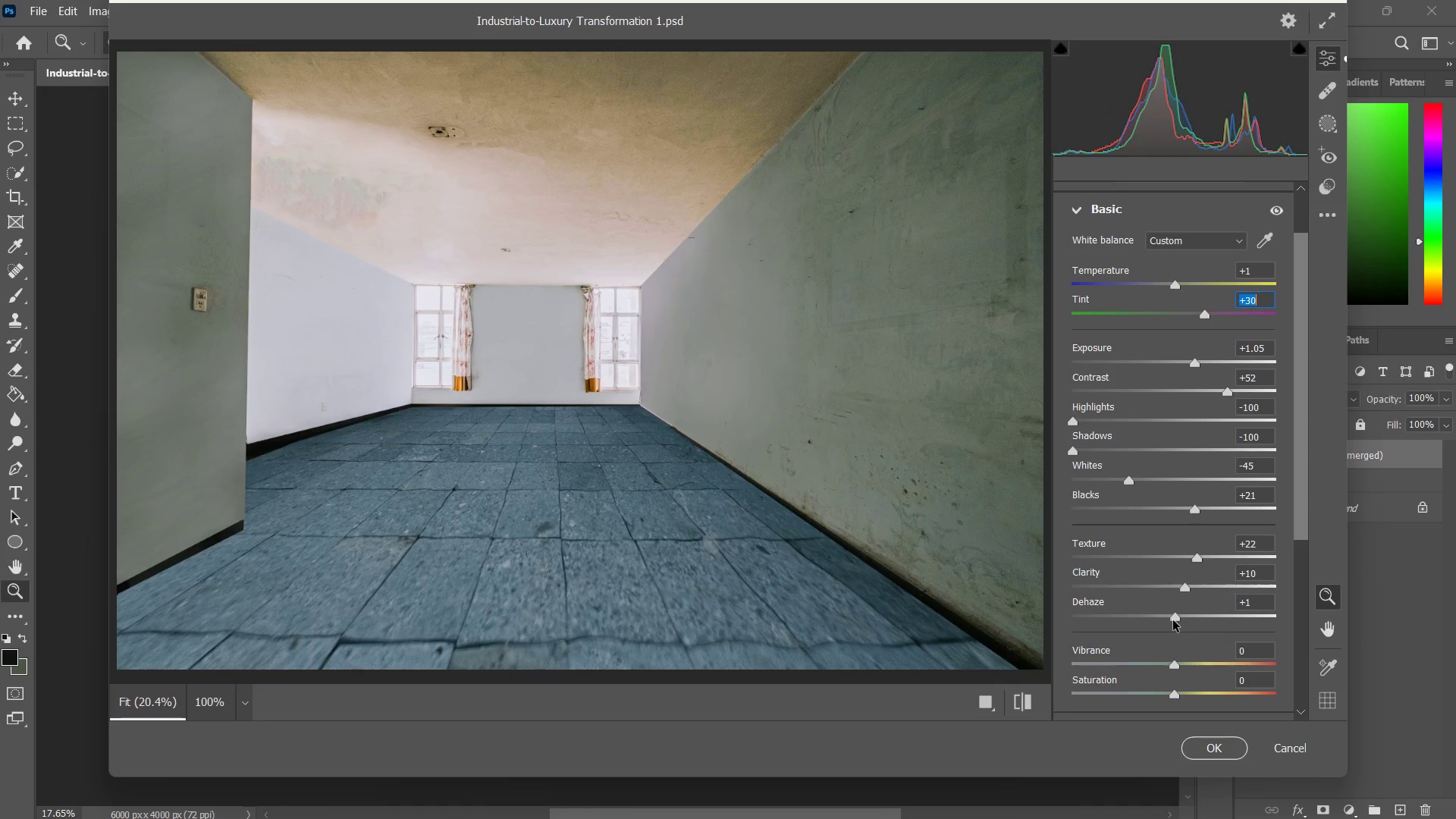 
left_click_drag(start_coordinate=[1172, 620], to_coordinate=[1194, 604])
 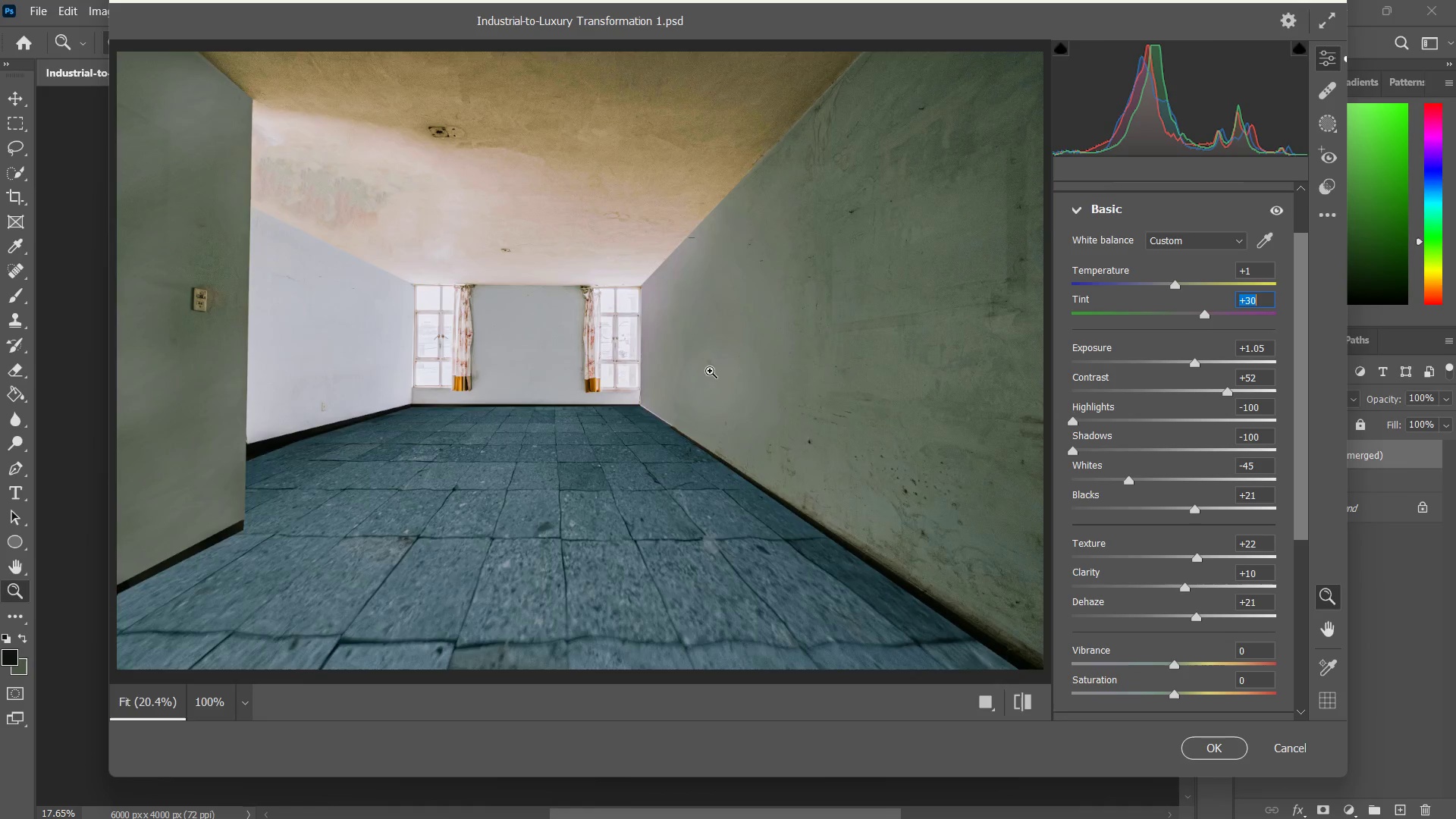 
left_click_drag(start_coordinate=[704, 378], to_coordinate=[695, 397])
 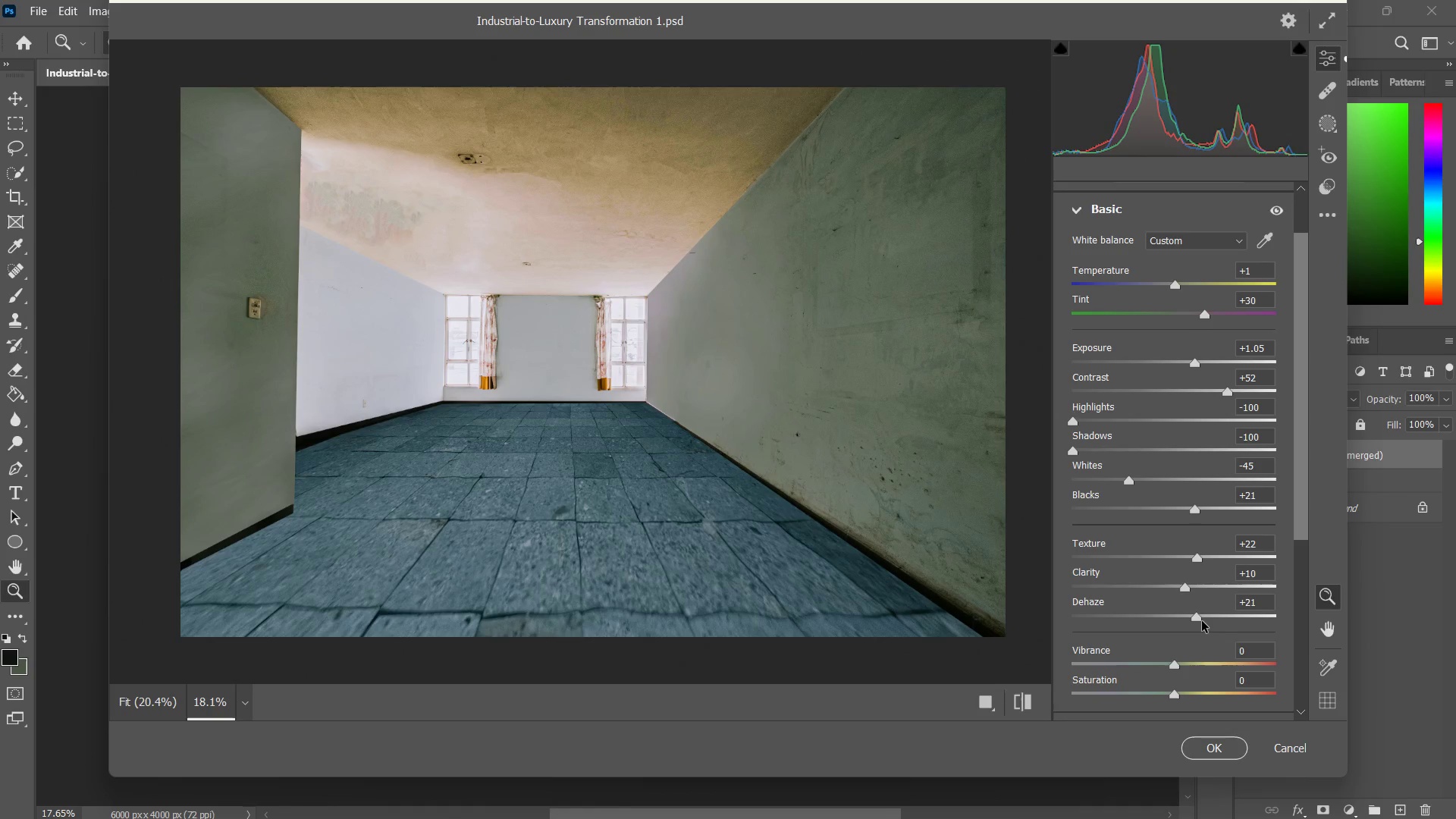 
left_click_drag(start_coordinate=[1196, 616], to_coordinate=[1177, 610])
 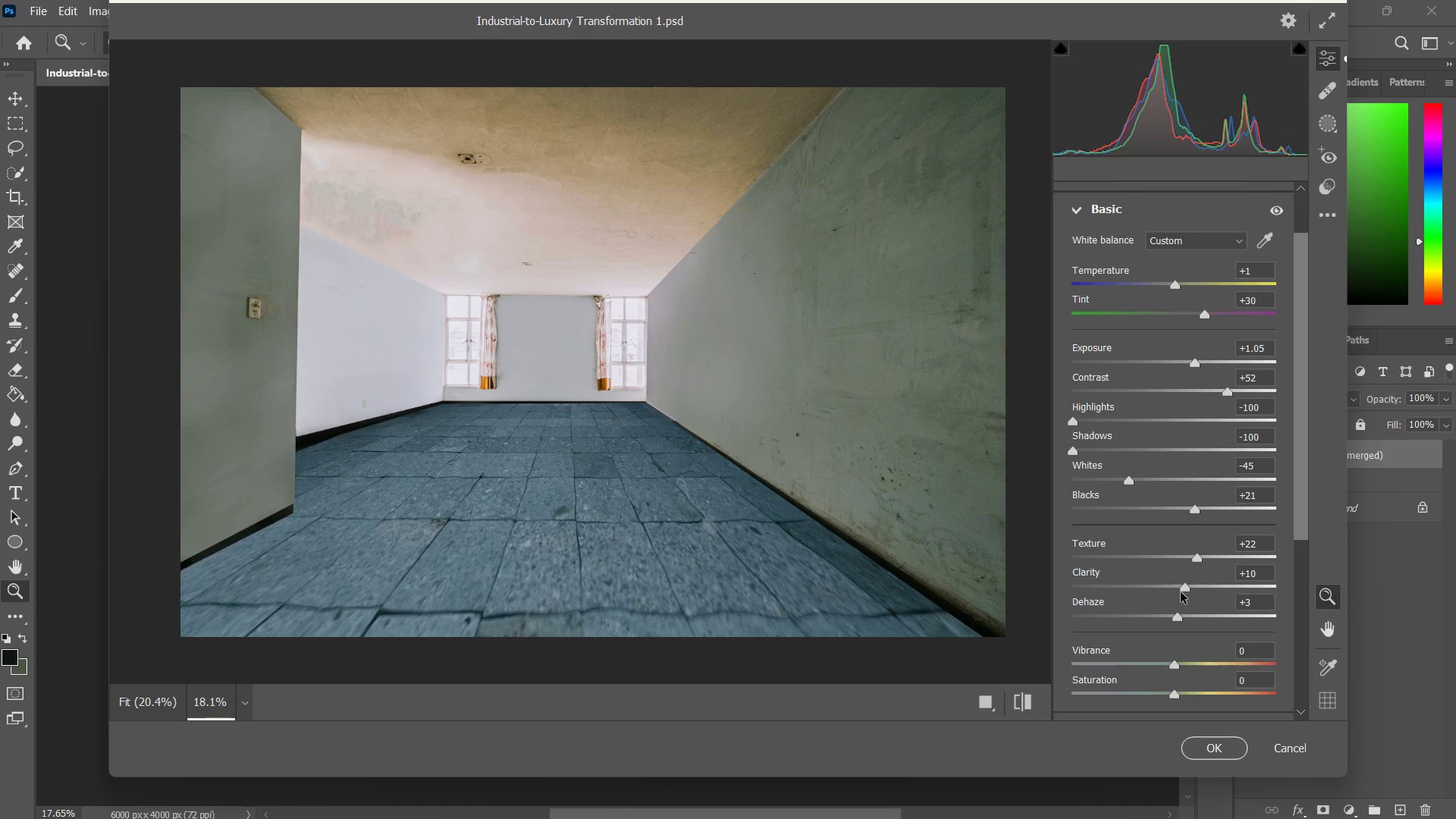 
left_click_drag(start_coordinate=[1181, 592], to_coordinate=[1175, 591])
 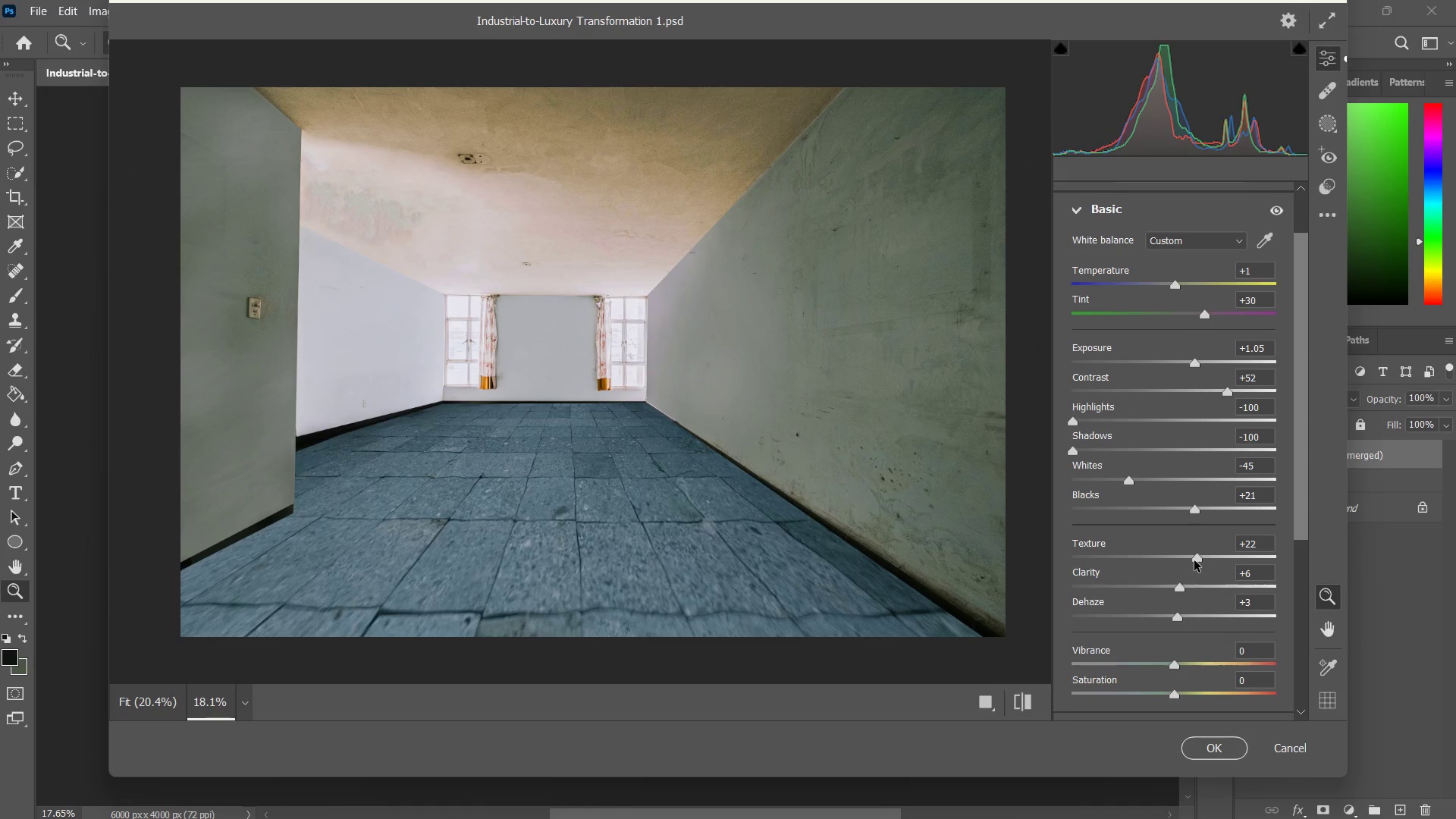 
left_click_drag(start_coordinate=[1194, 560], to_coordinate=[1180, 557])
 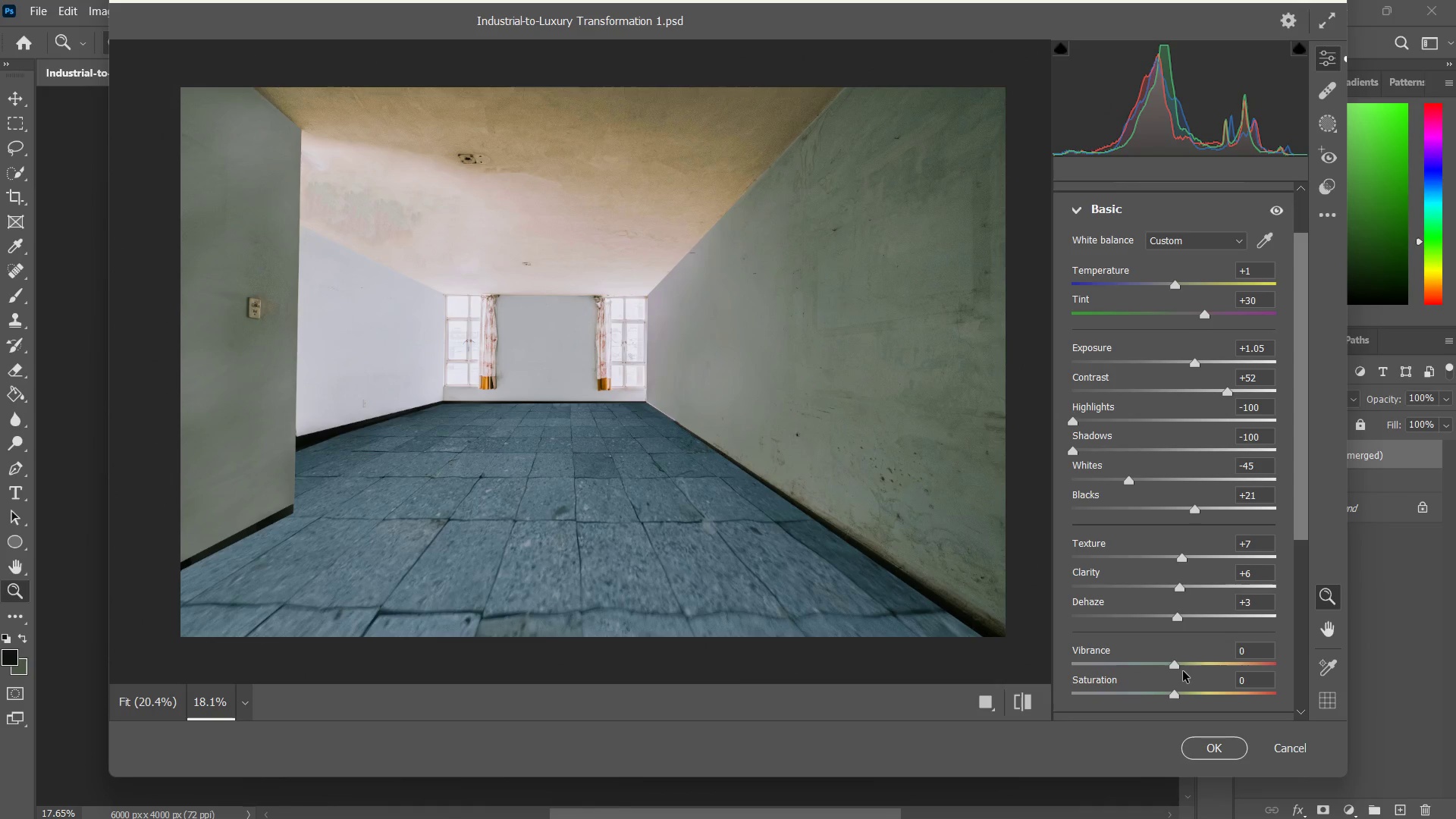 
left_click_drag(start_coordinate=[1175, 664], to_coordinate=[1164, 670])
 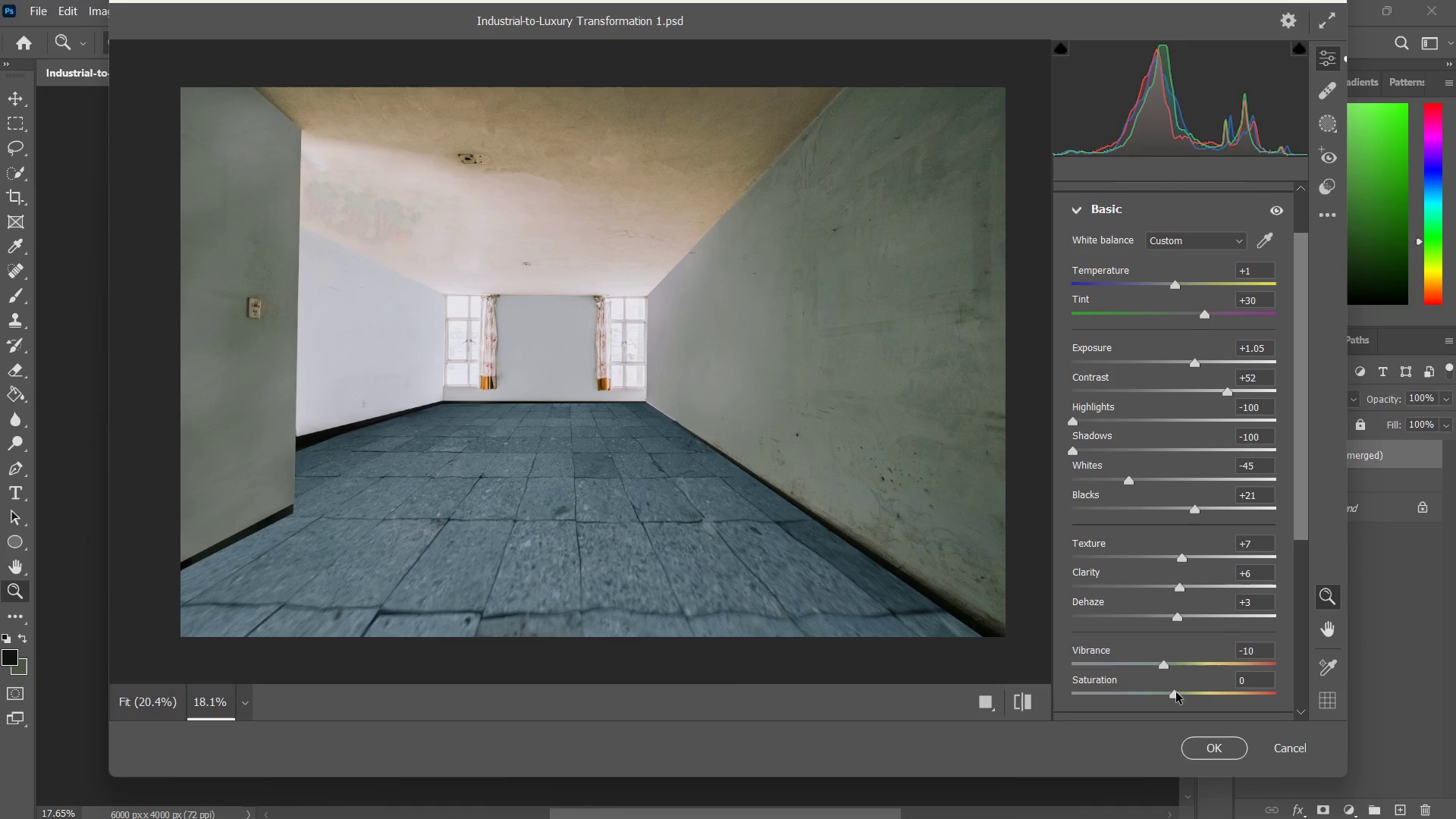 
left_click_drag(start_coordinate=[1176, 692], to_coordinate=[1160, 685])
 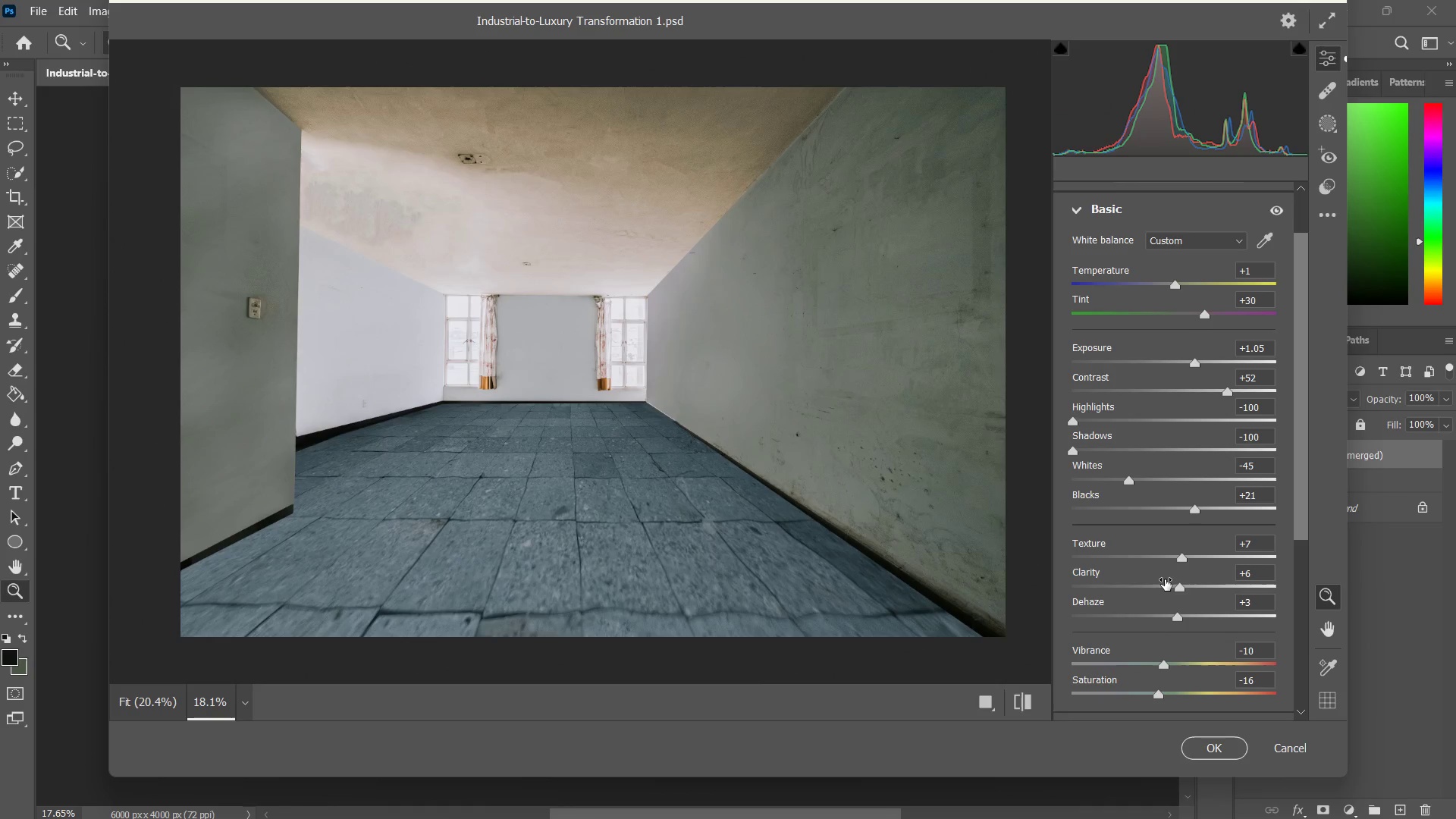 
scroll: coordinate [1178, 540], scroll_direction: down, amount: 2.0
 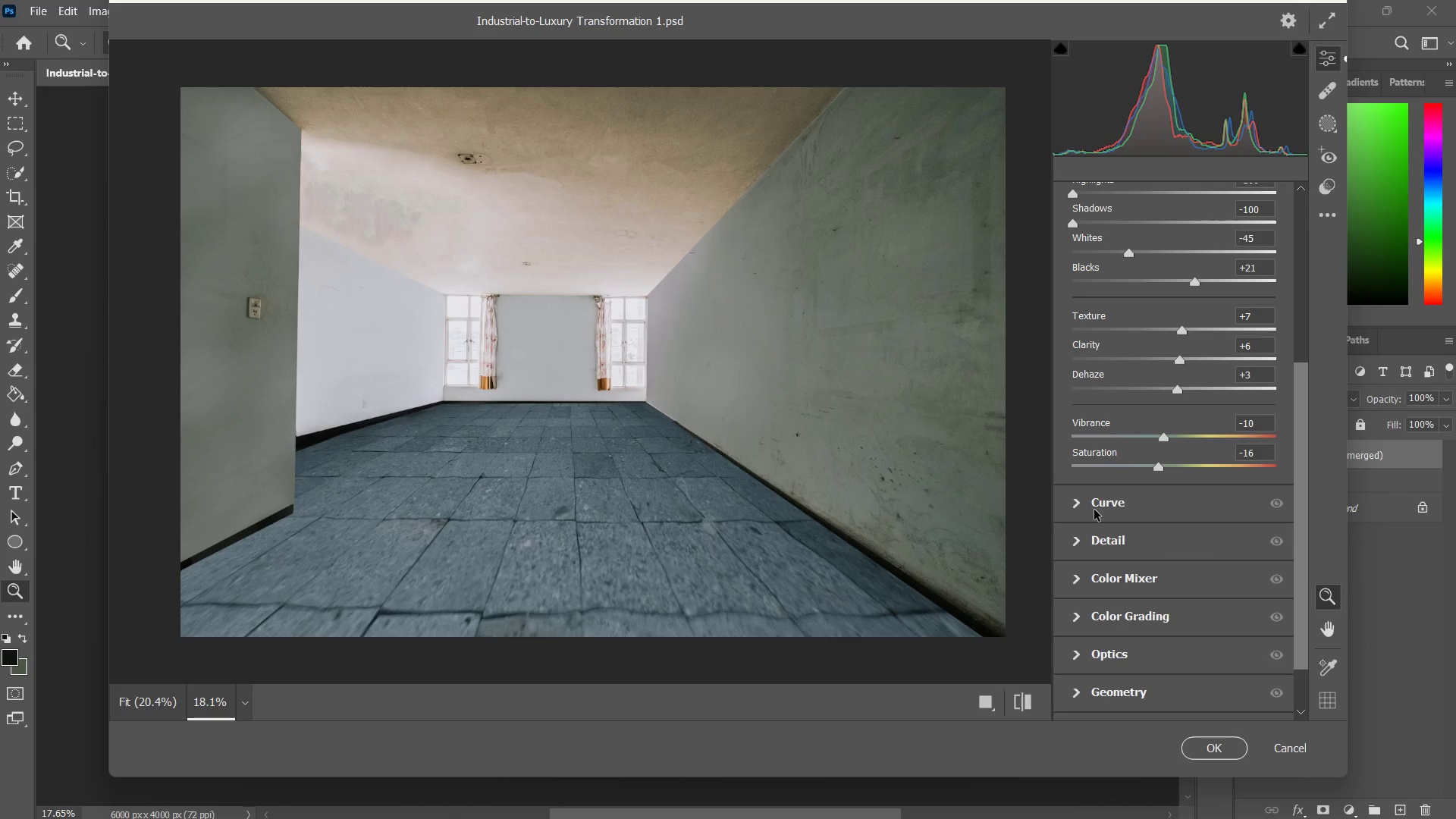 
left_click([1074, 500])
 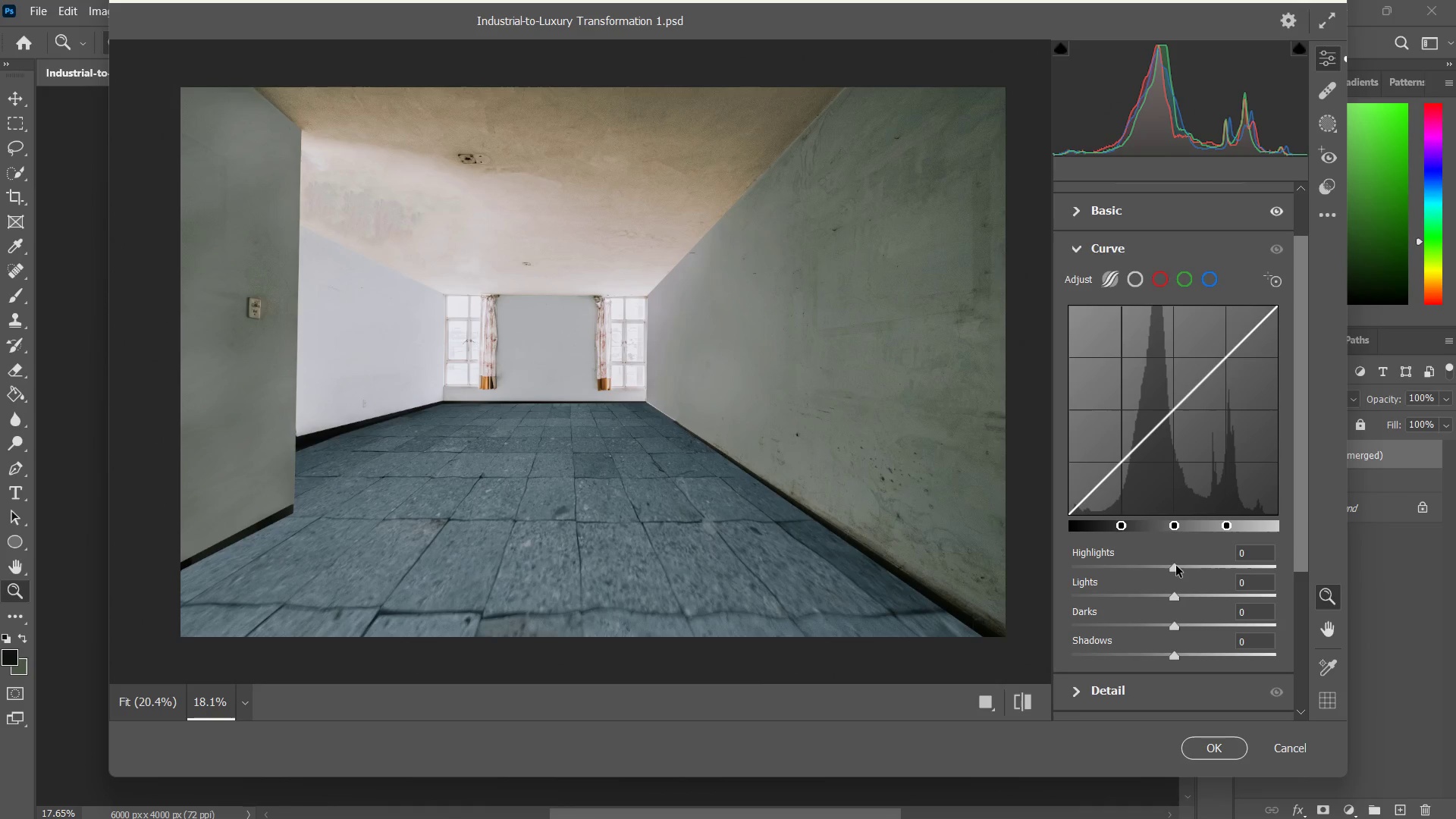 
left_click_drag(start_coordinate=[1172, 567], to_coordinate=[1185, 572])
 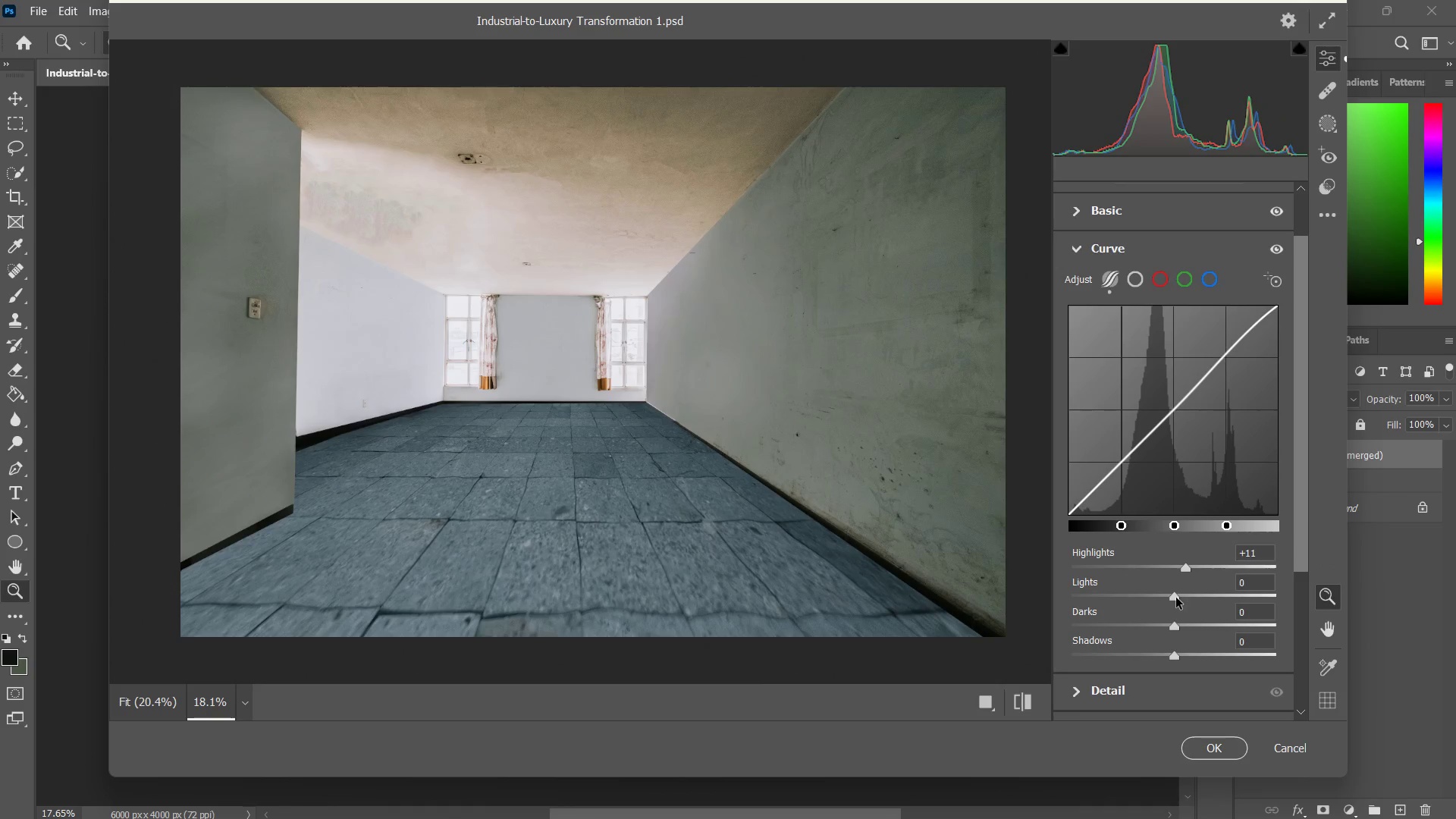 
left_click_drag(start_coordinate=[1176, 598], to_coordinate=[1166, 604])
 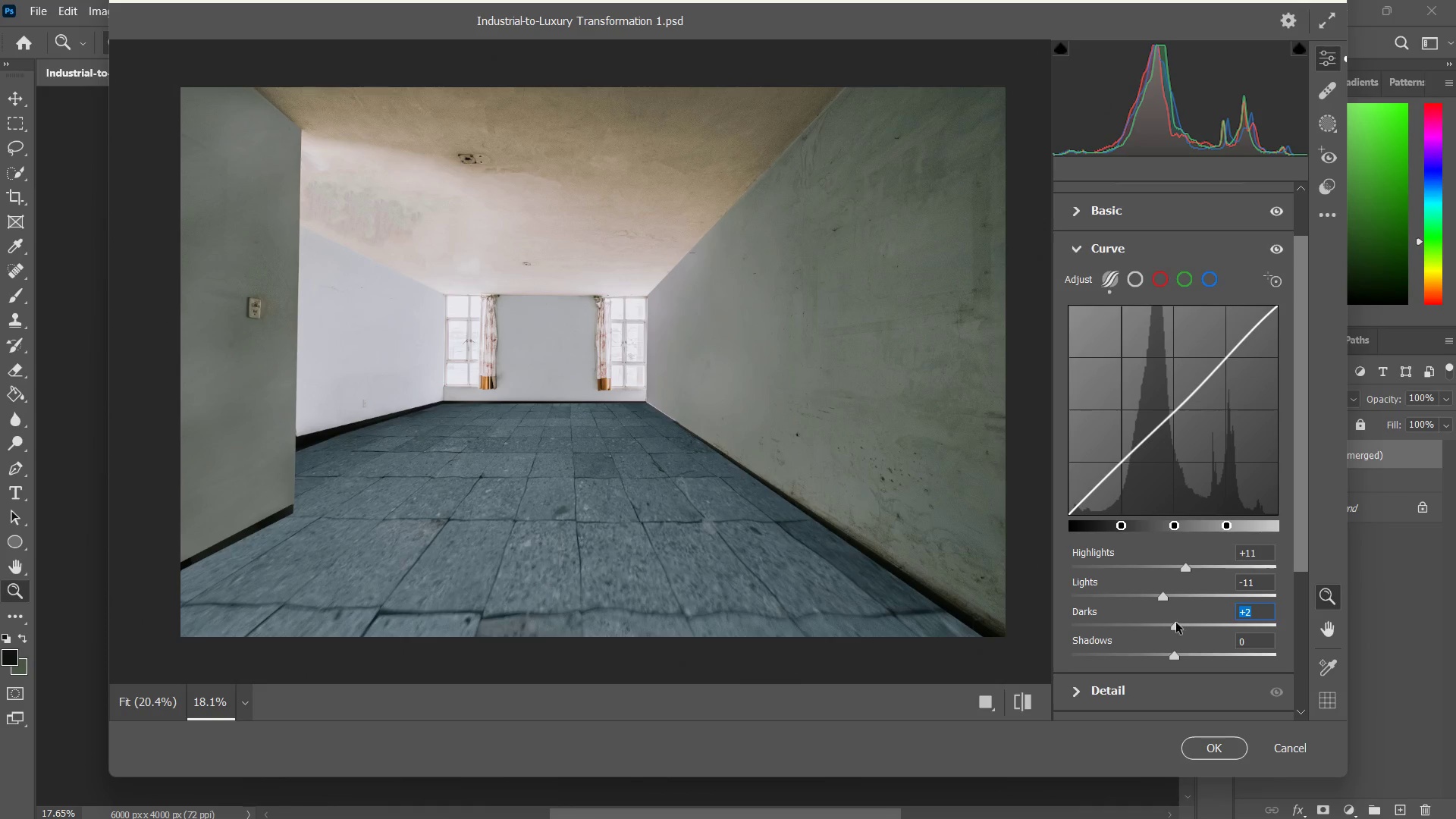 
left_click_drag(start_coordinate=[1176, 626], to_coordinate=[1196, 624])
 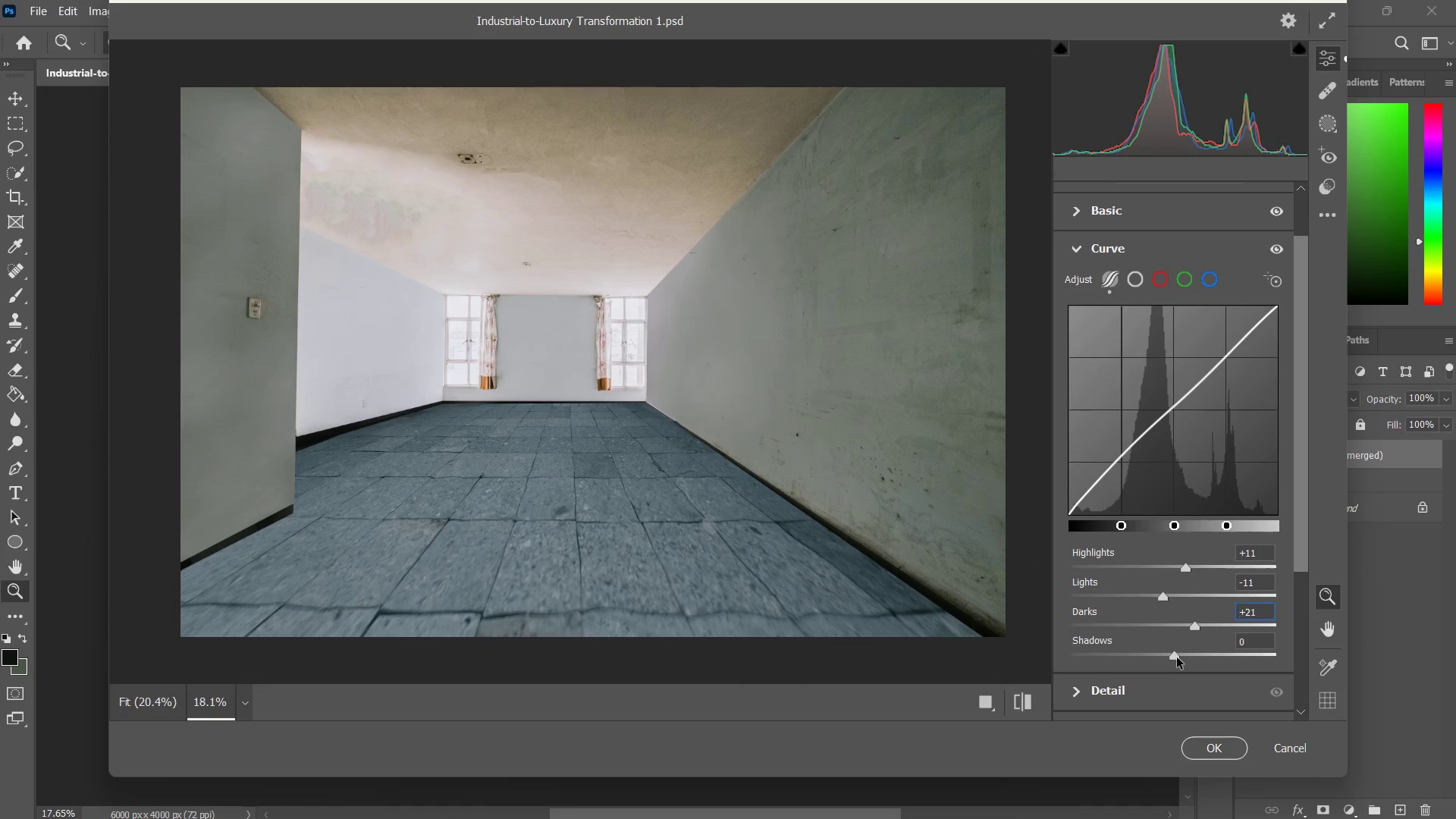 
left_click_drag(start_coordinate=[1177, 657], to_coordinate=[1131, 610])
 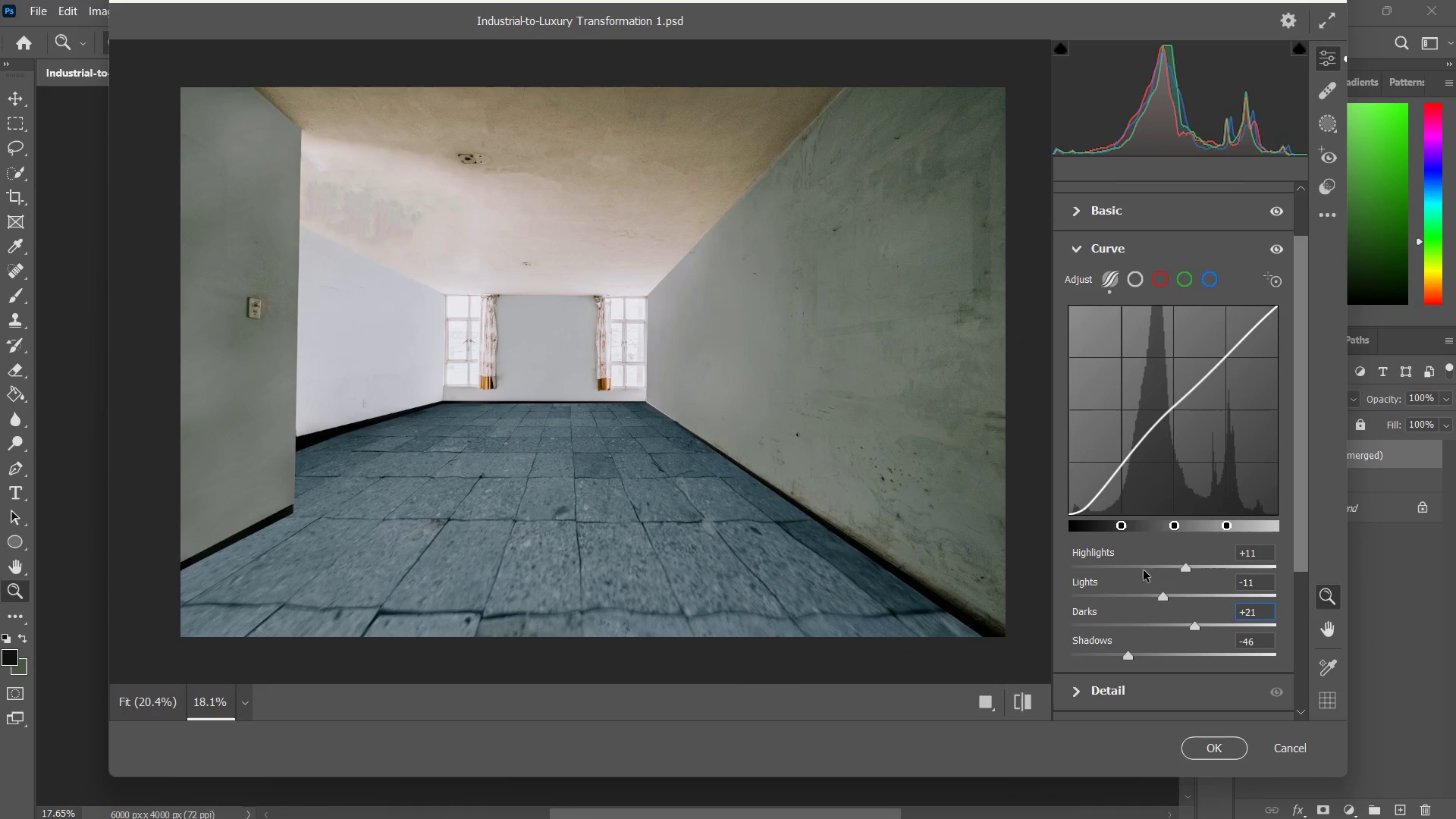 
key(Meta+MetaLeft)
 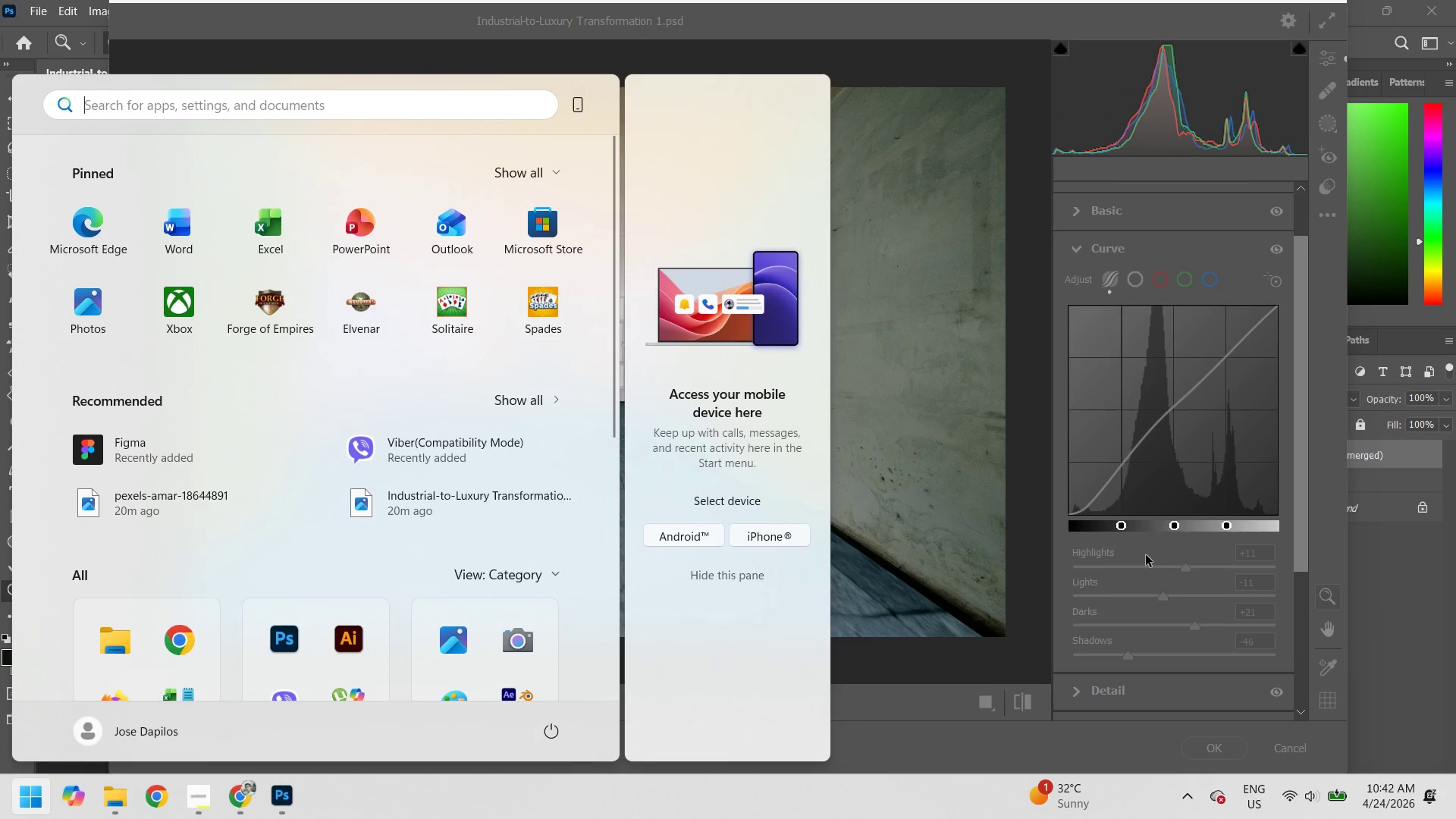 
key(Meta+MetaLeft)
 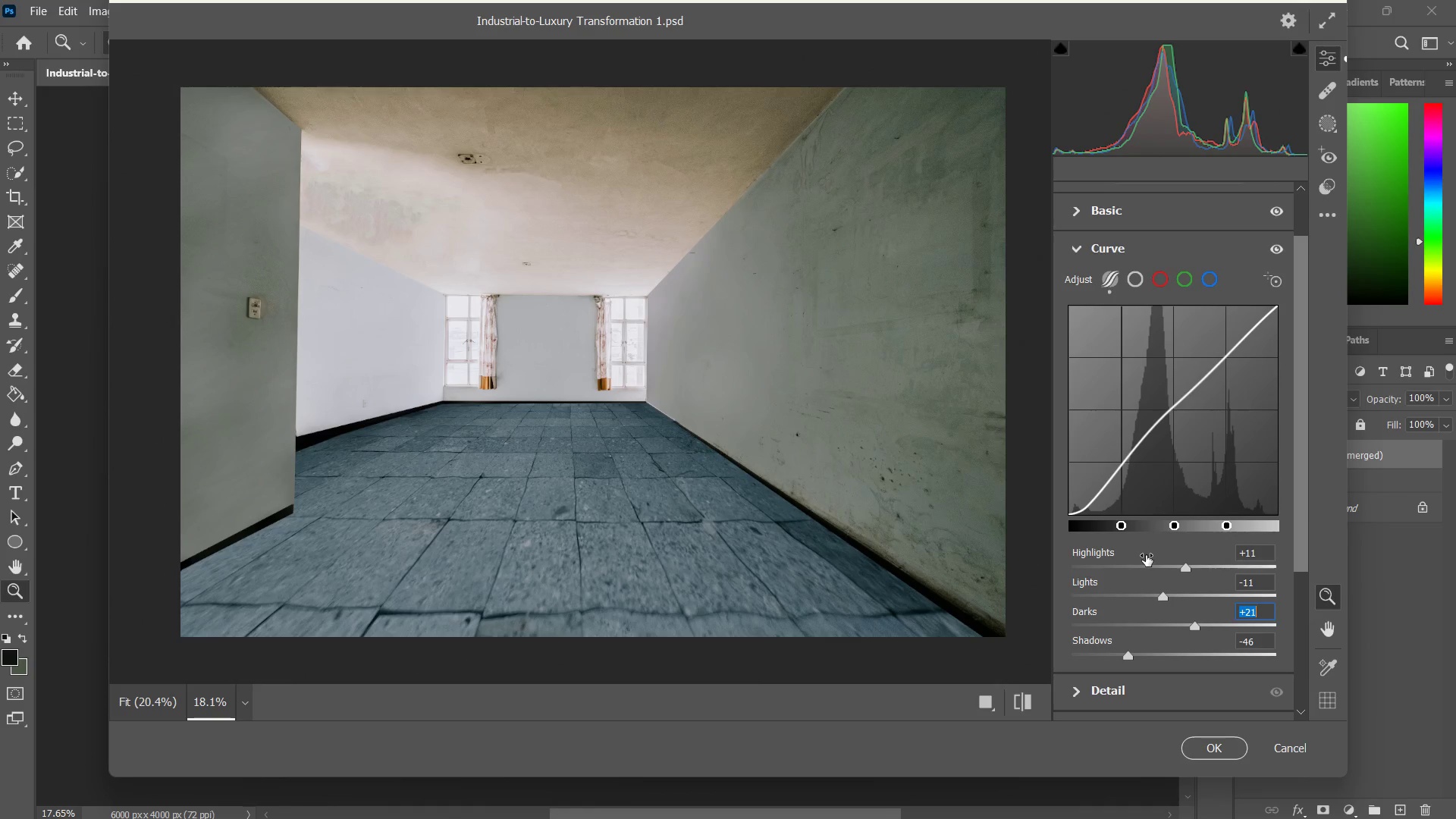 
hold_key(key=AltLeft, duration=0.38)
 